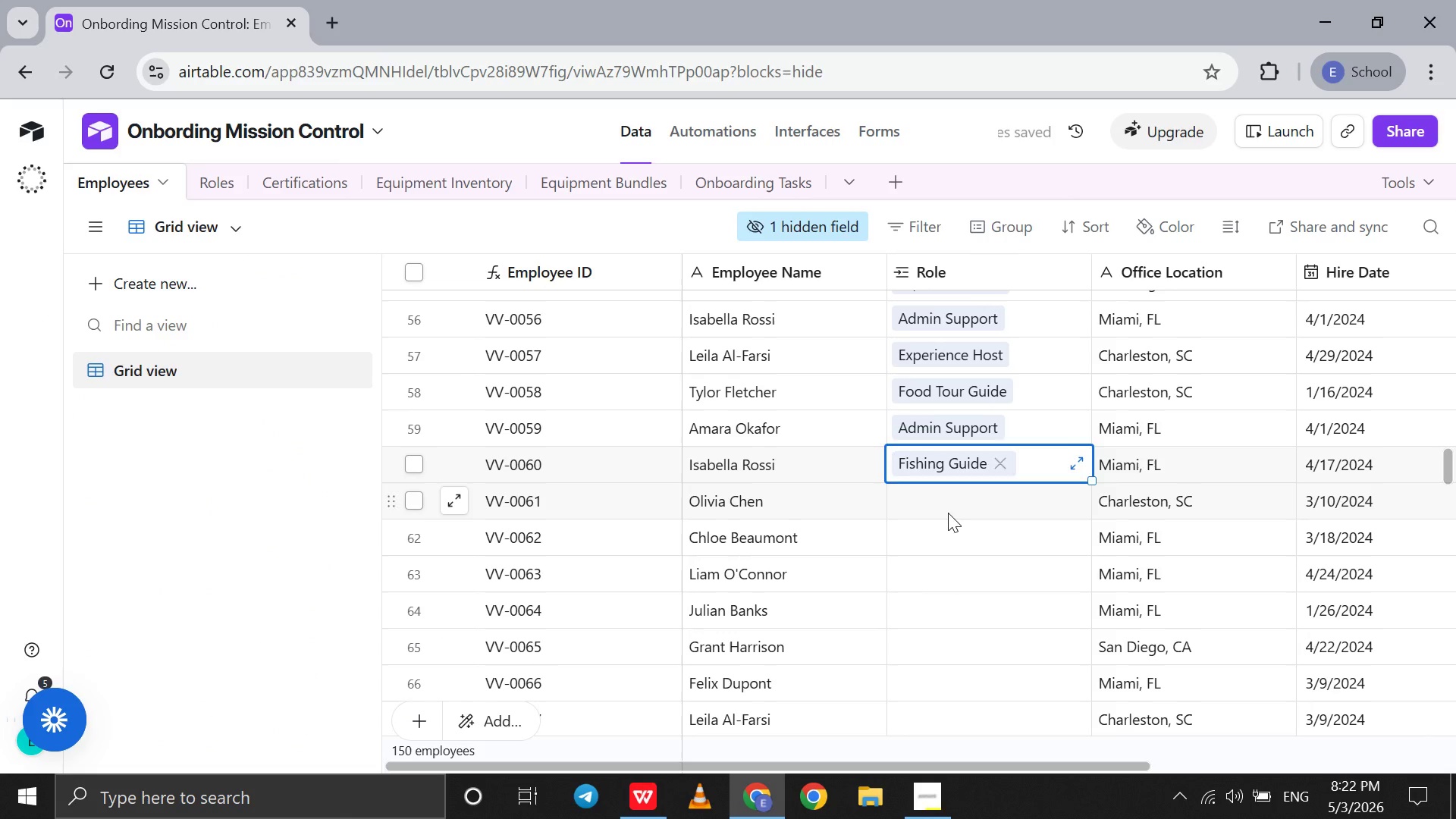 
left_click([948, 513])
 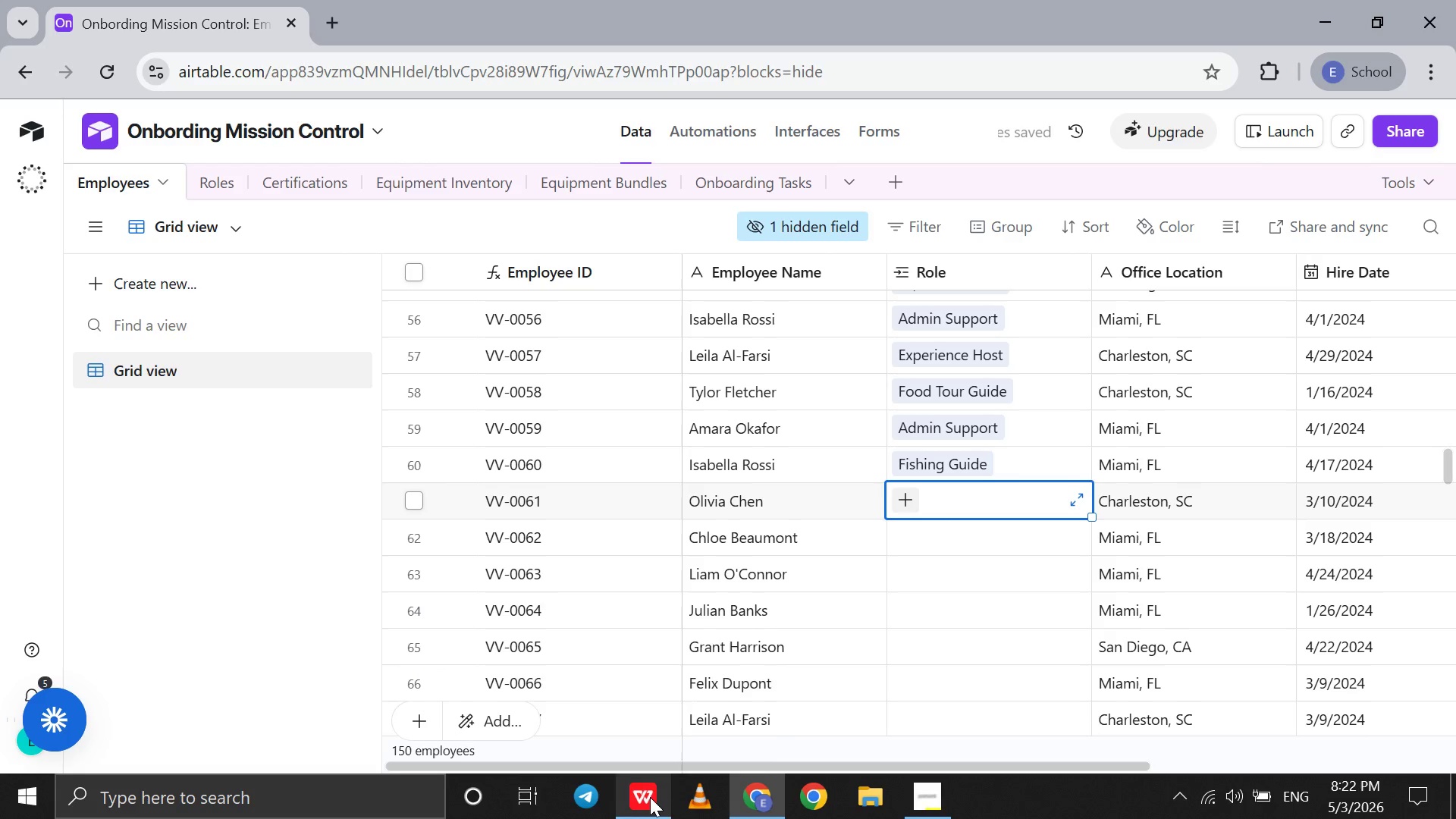 
left_click([650, 797])
 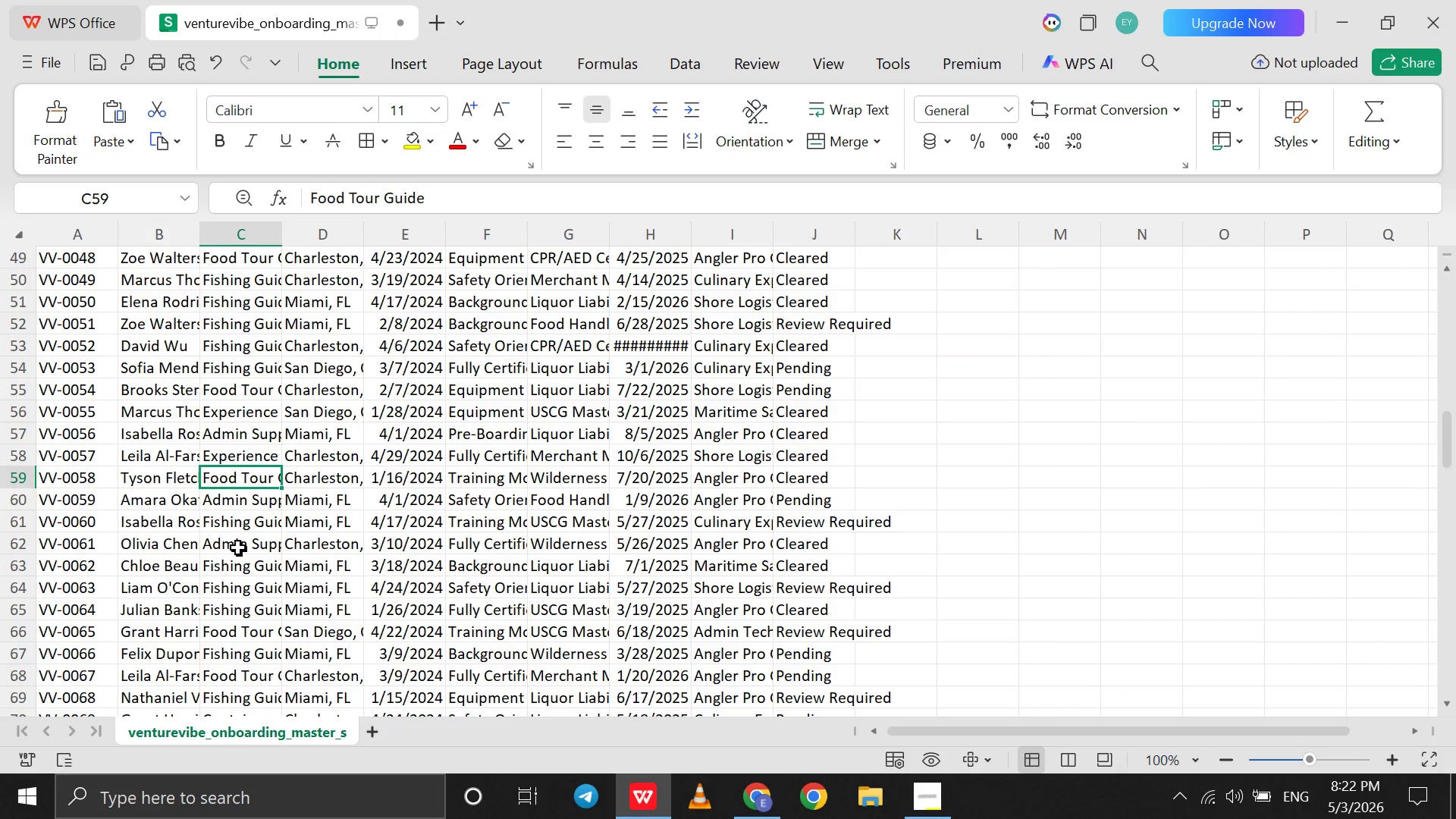 
left_click([251, 542])
 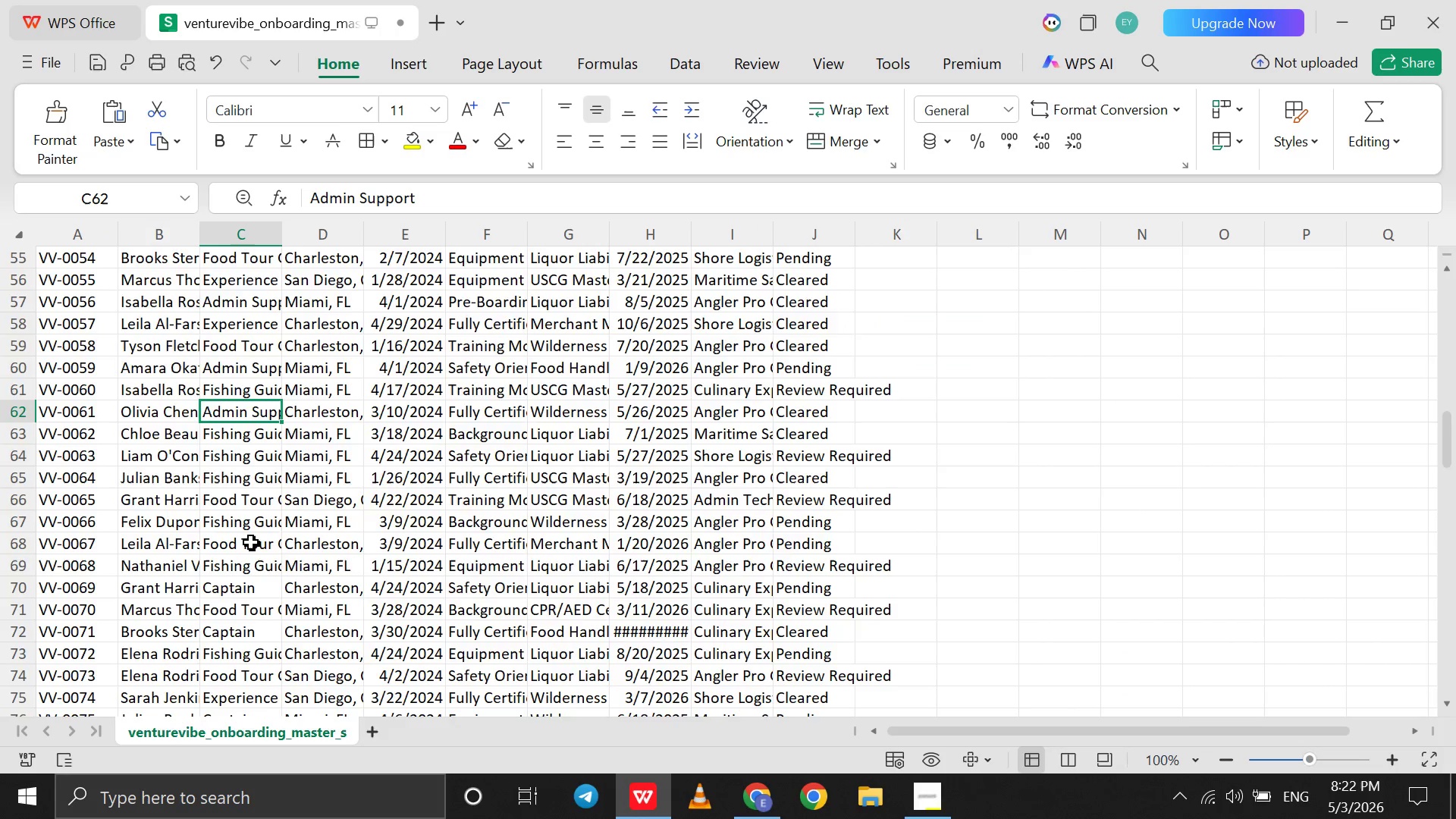 
scroll: coordinate [251, 542], scroll_direction: down, amount: 3.0
 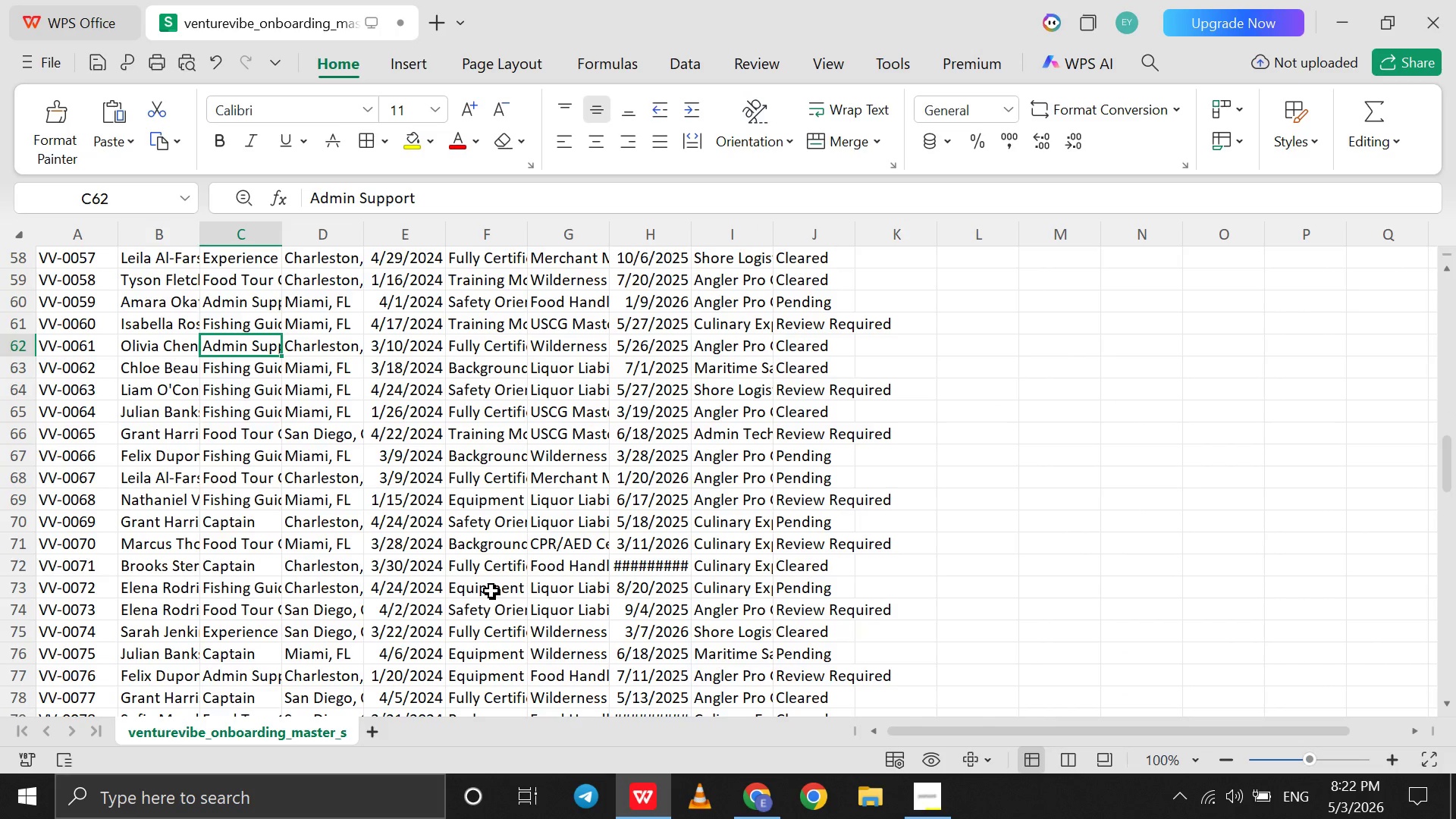 
left_click([745, 791])
 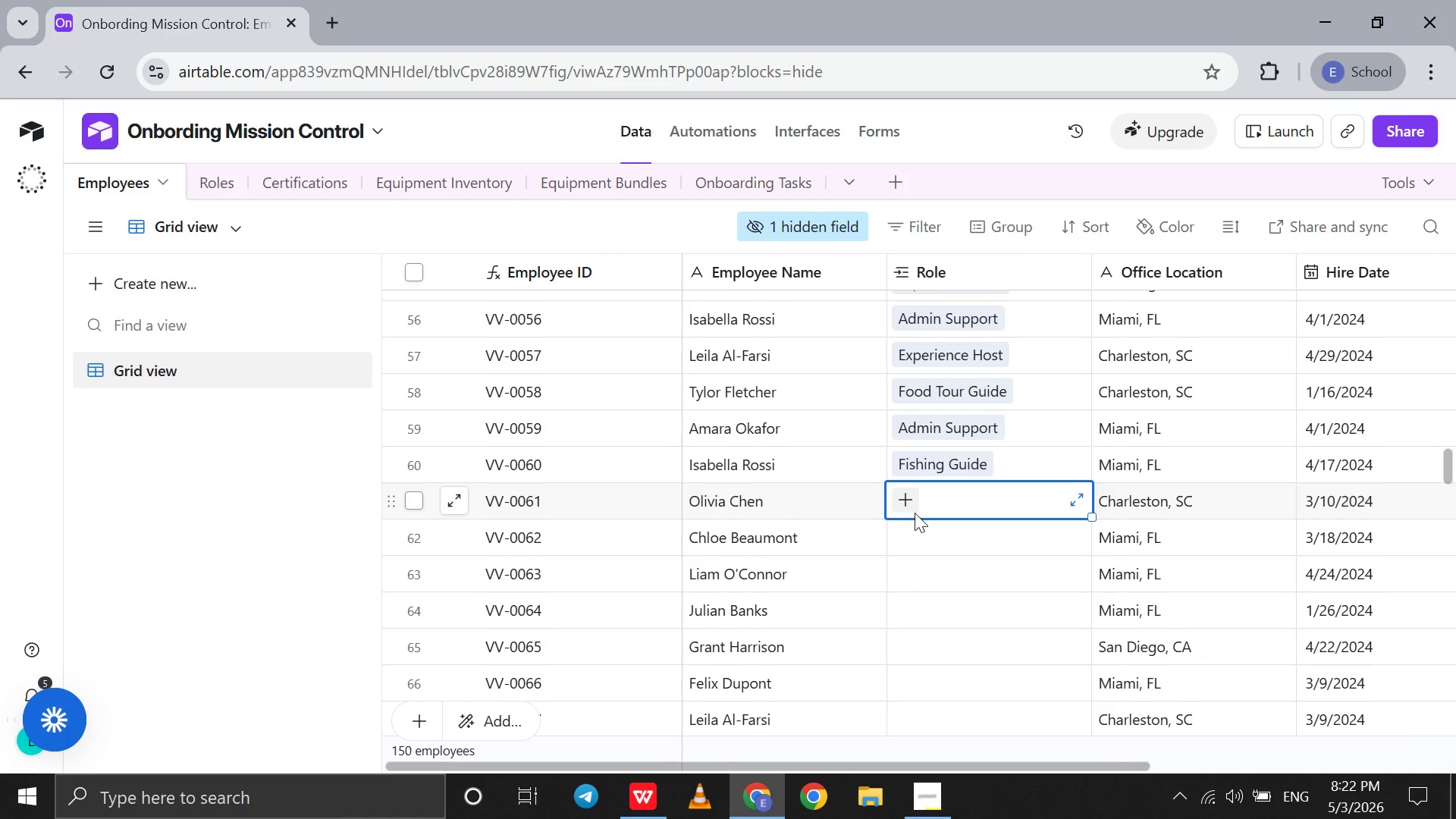 
key(A)
 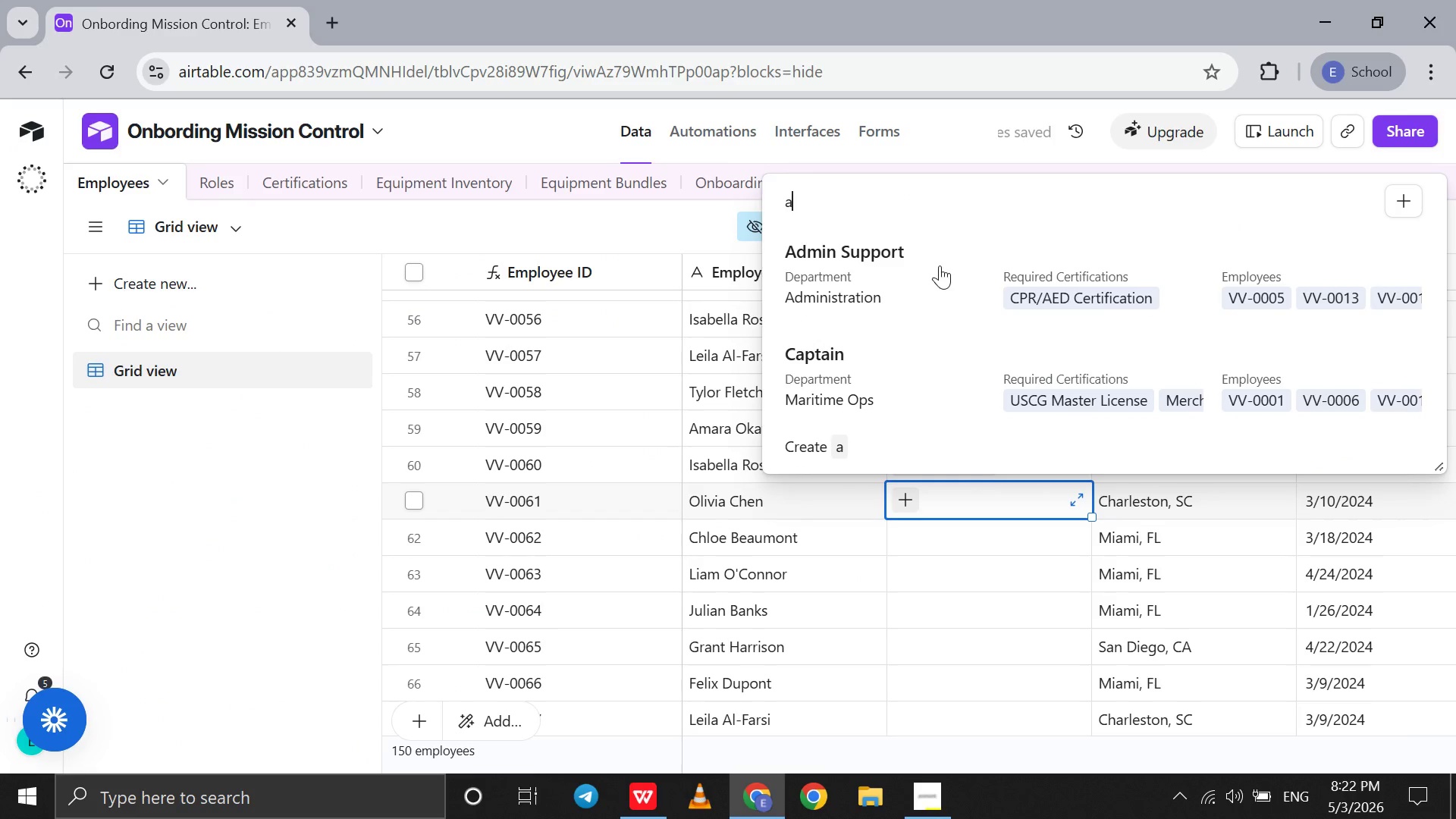 
left_click([940, 265])
 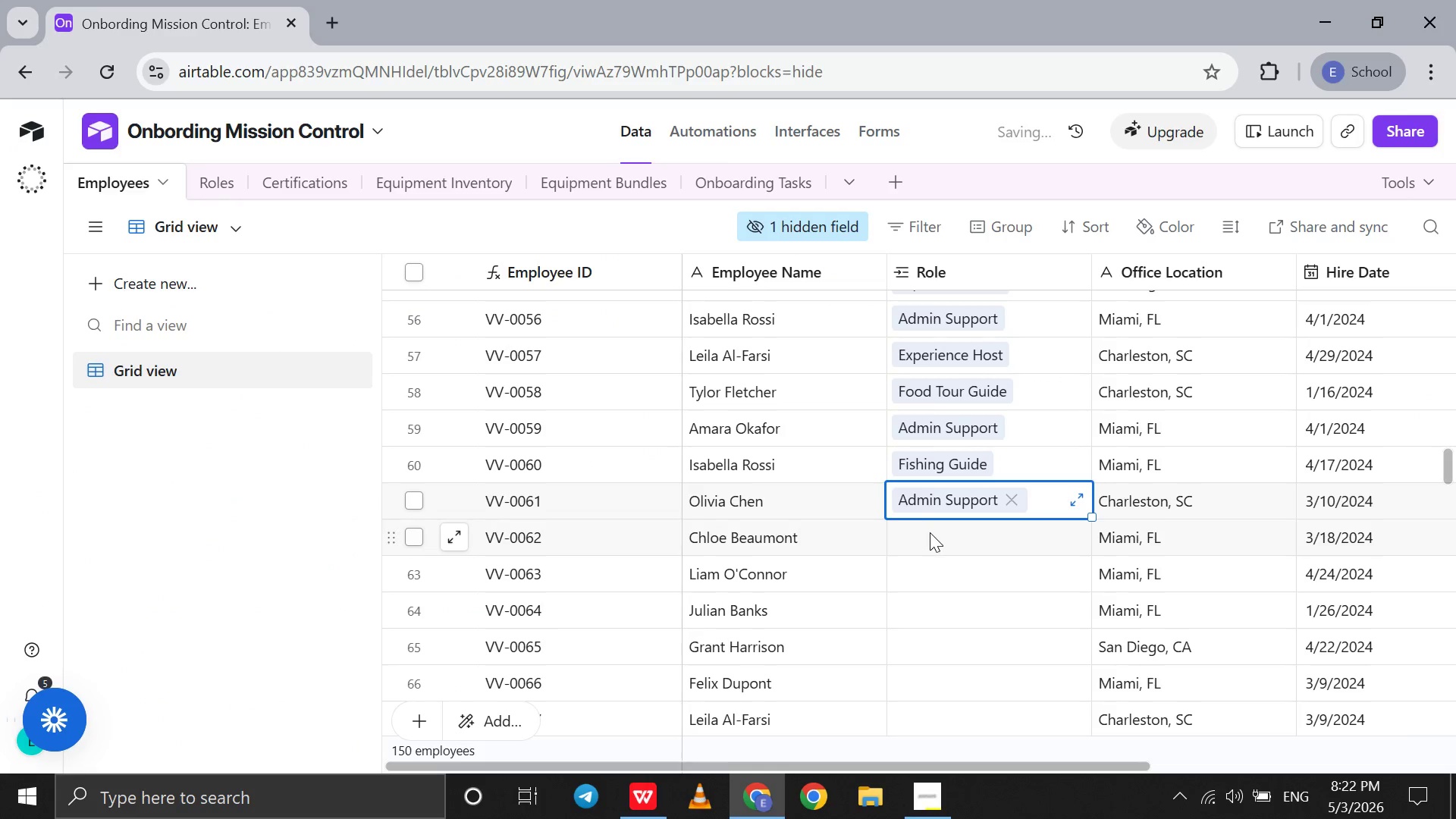 
left_click([930, 532])
 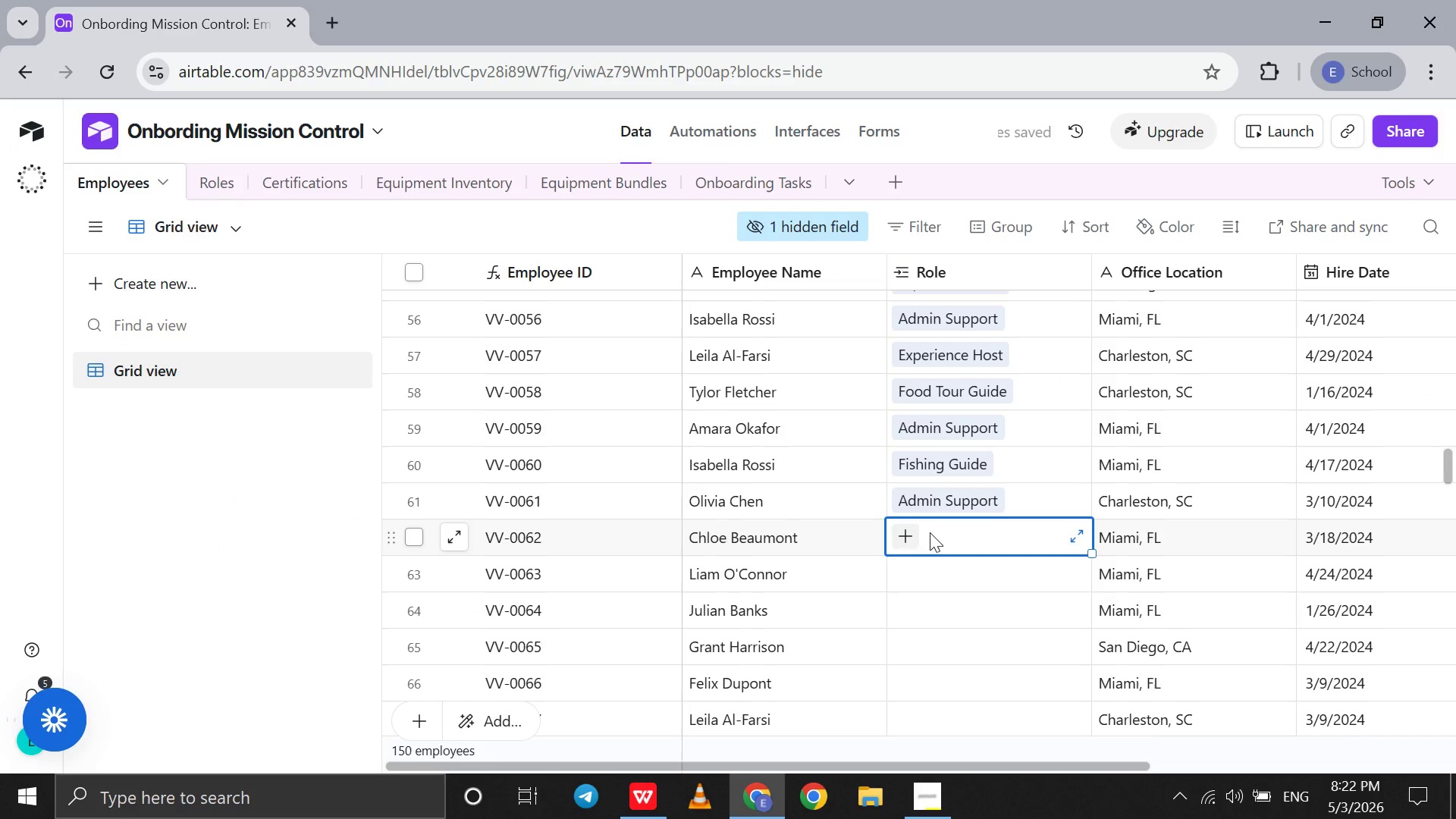 
key(F)
 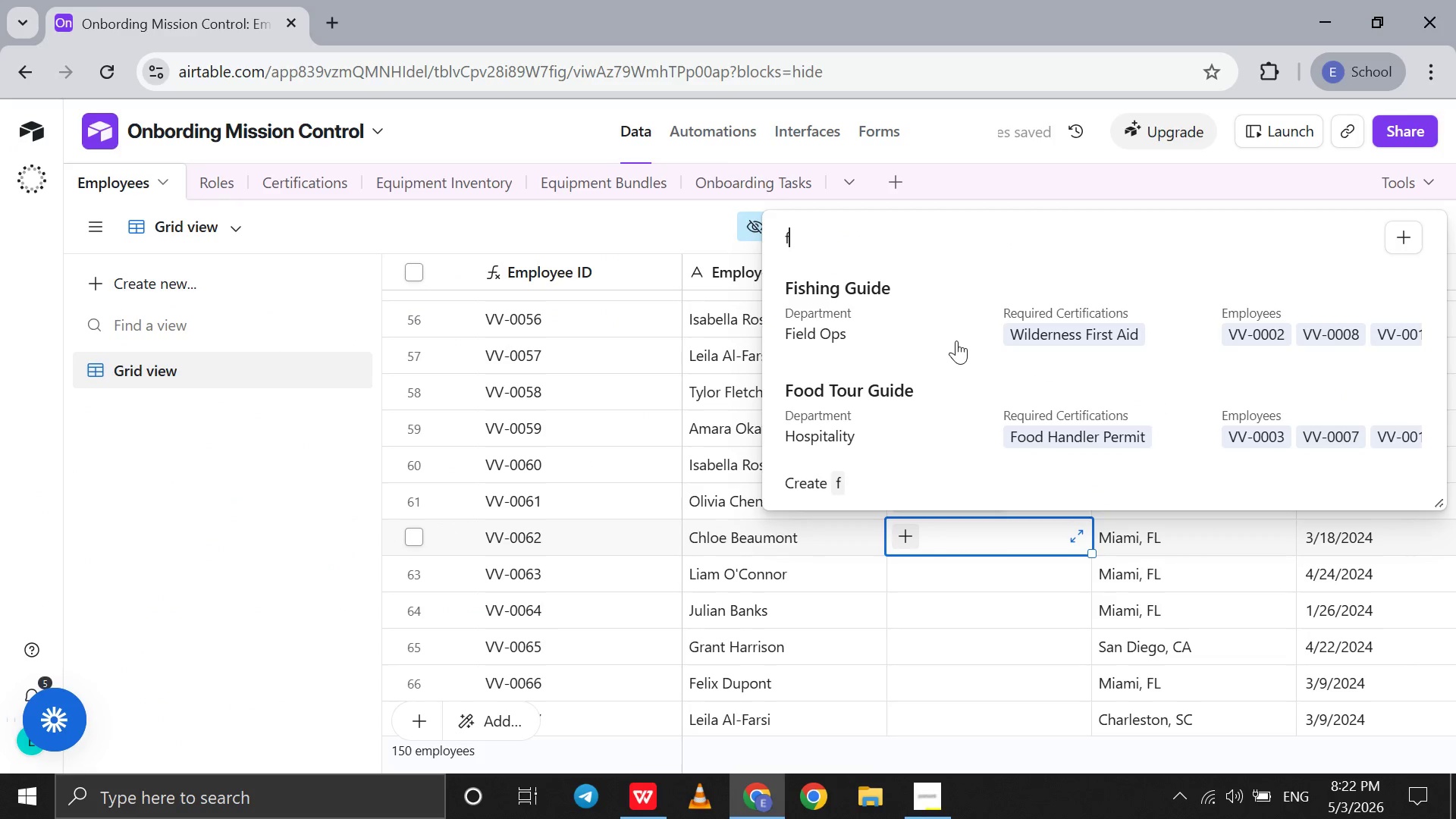 
left_click([959, 340])
 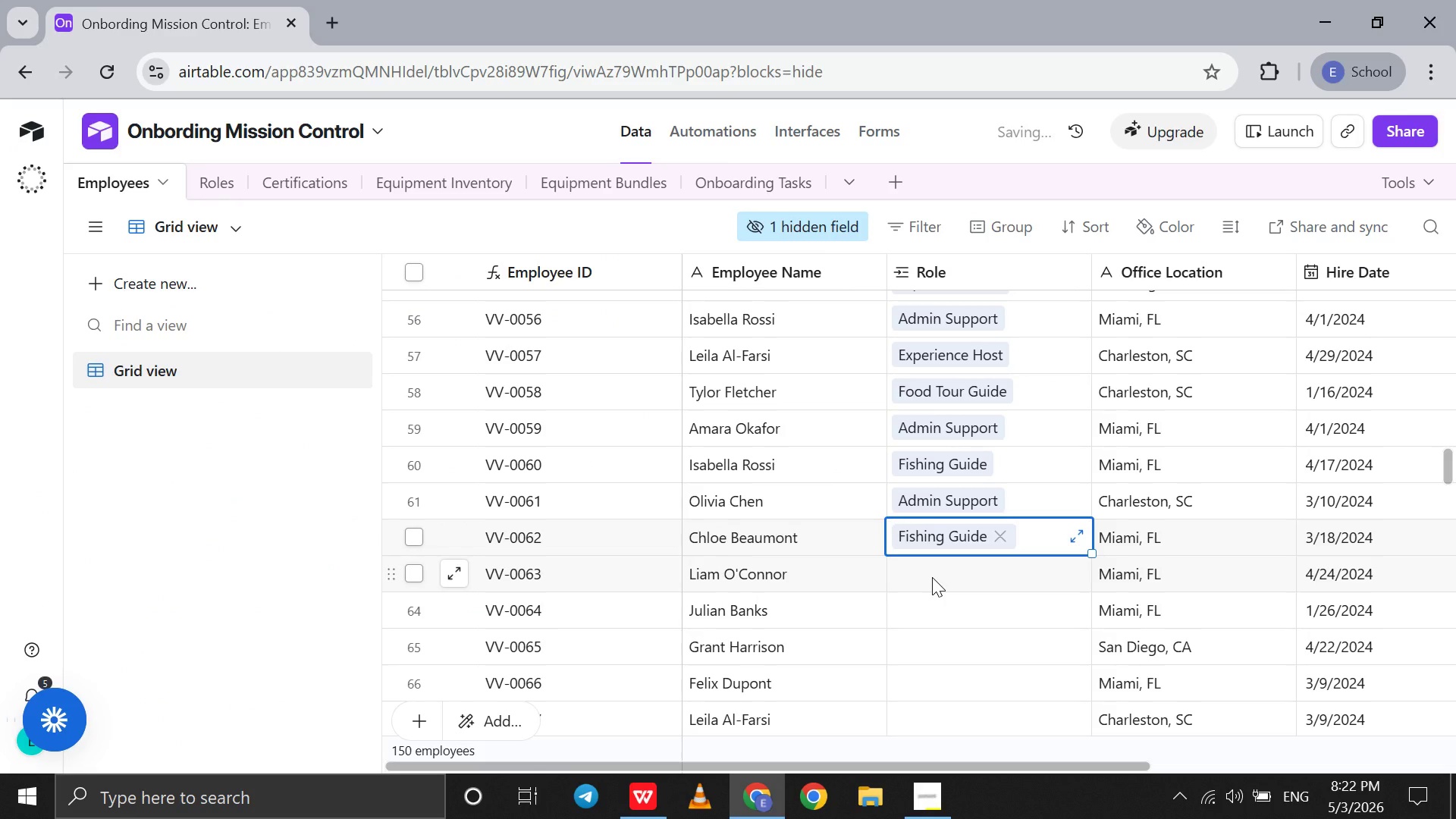 
left_click([932, 577])
 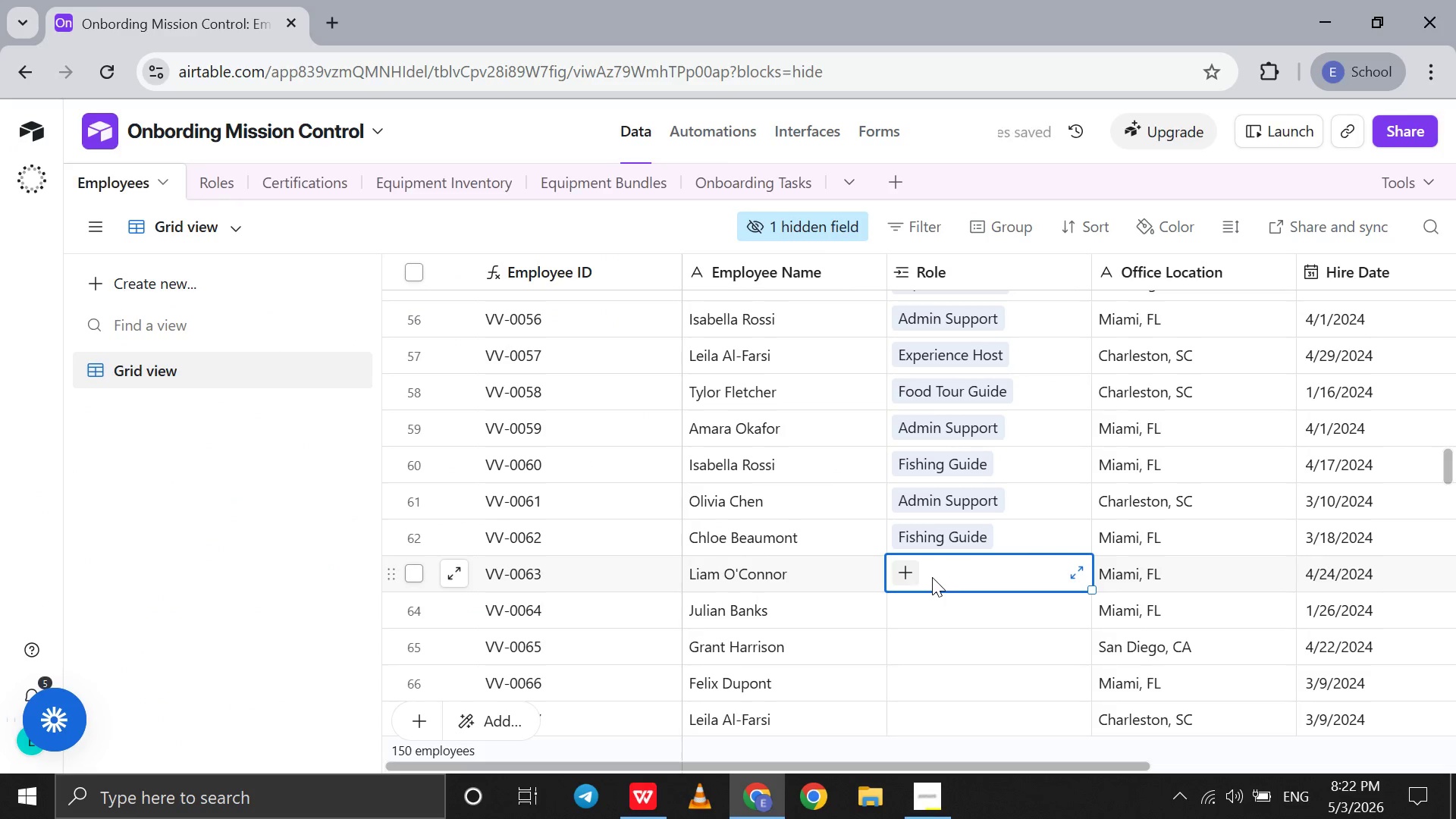 
key(F)
 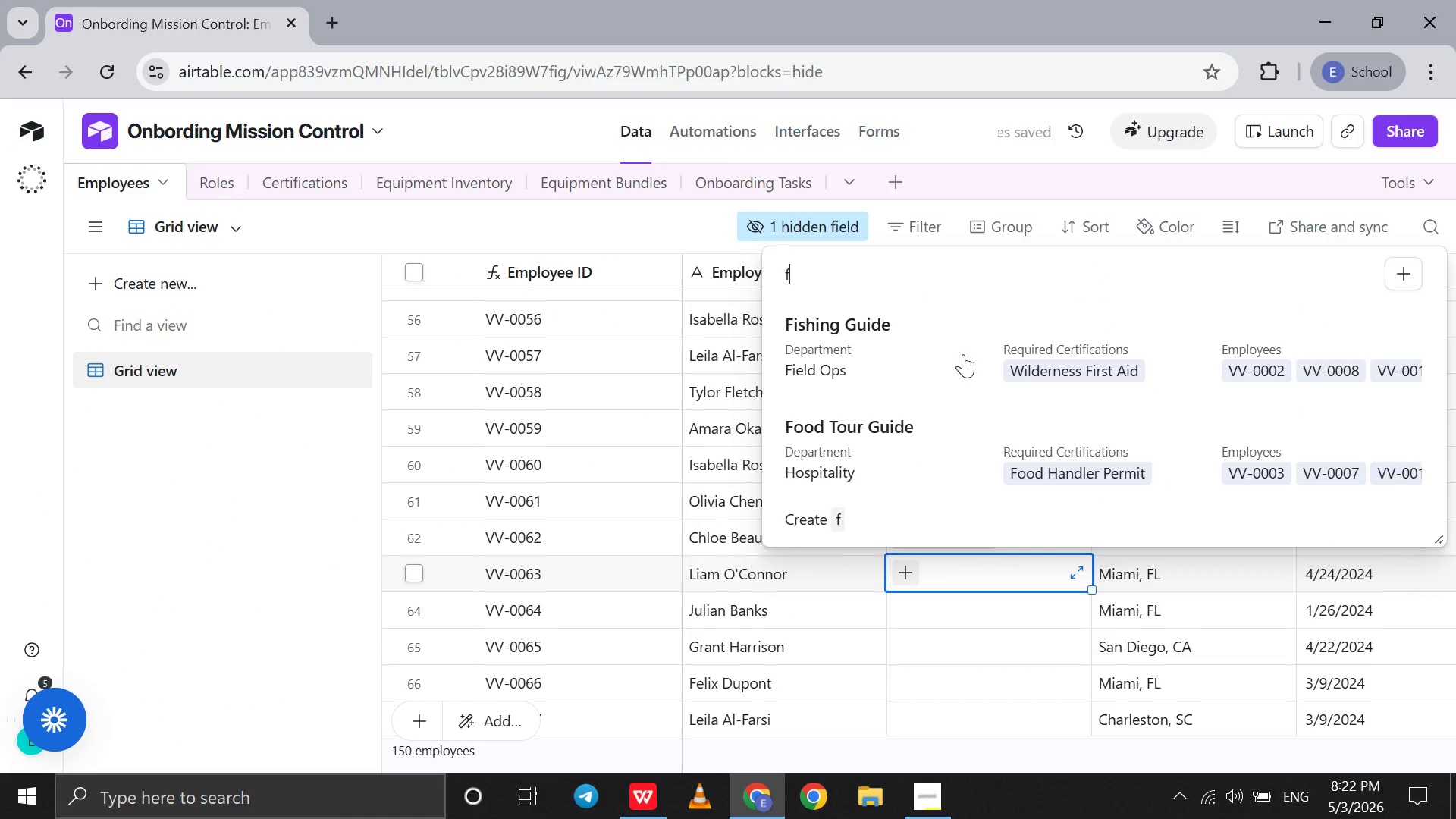 
left_click([966, 350])
 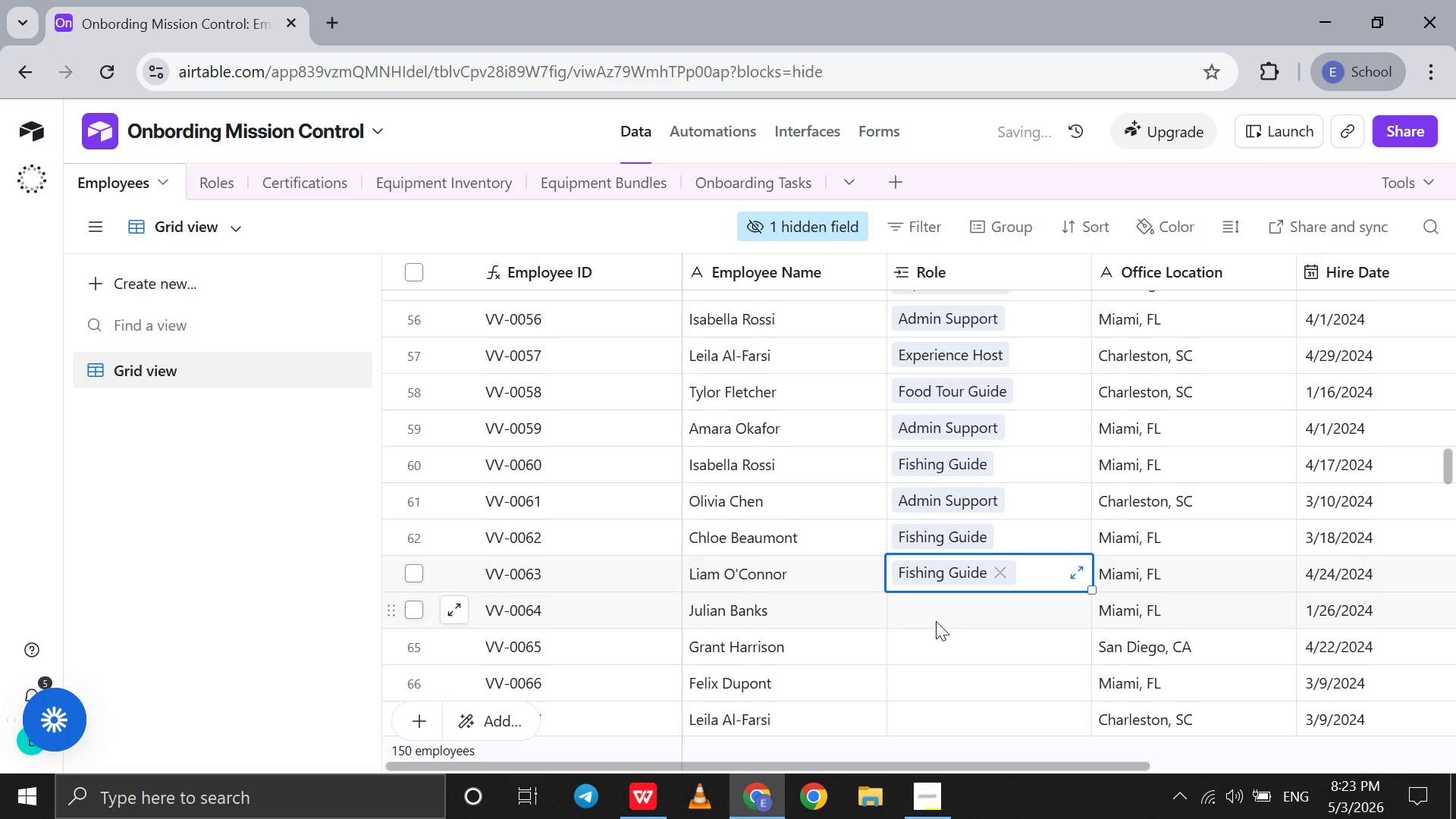 
left_click([936, 621])
 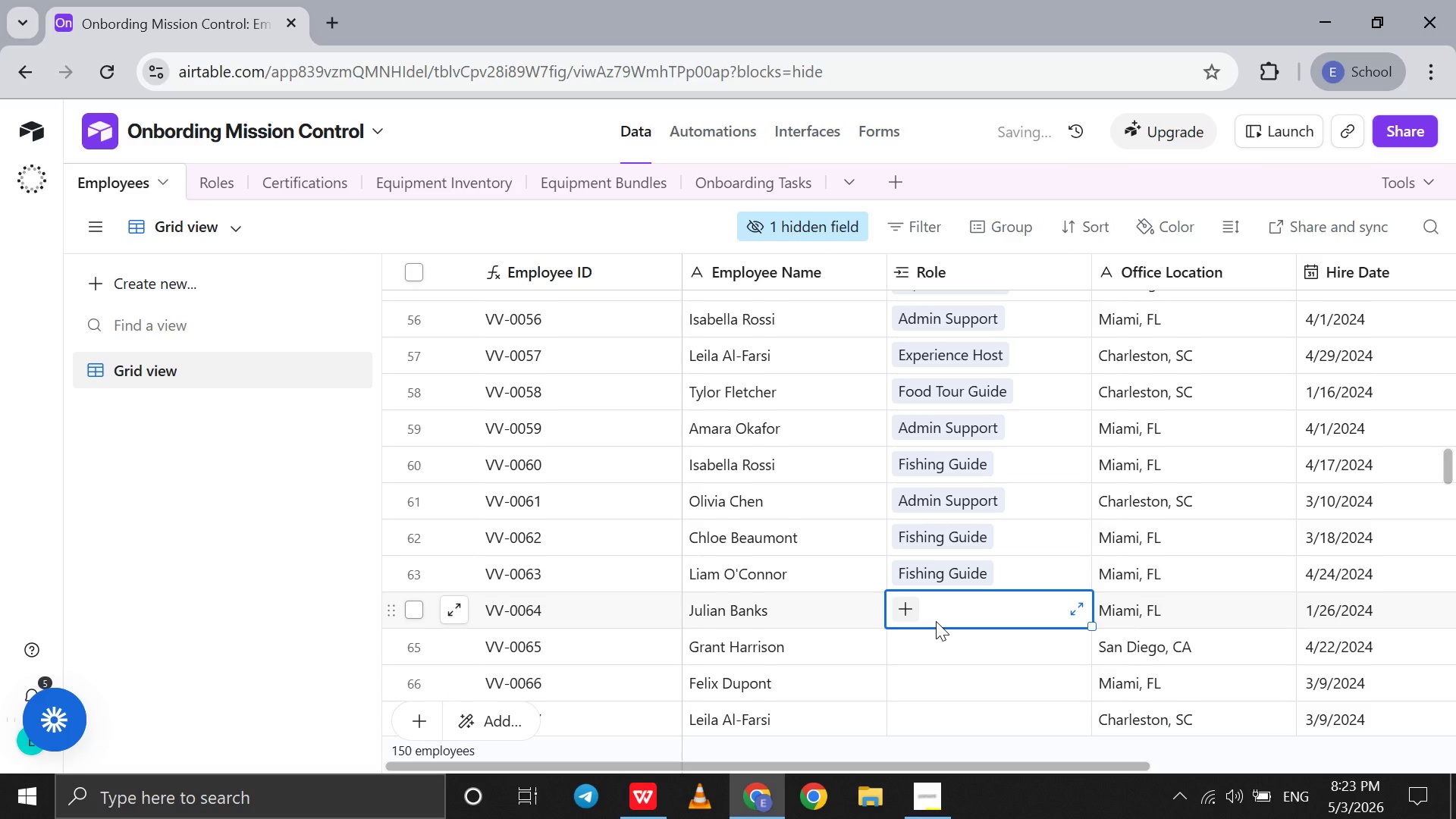 
key(F)
 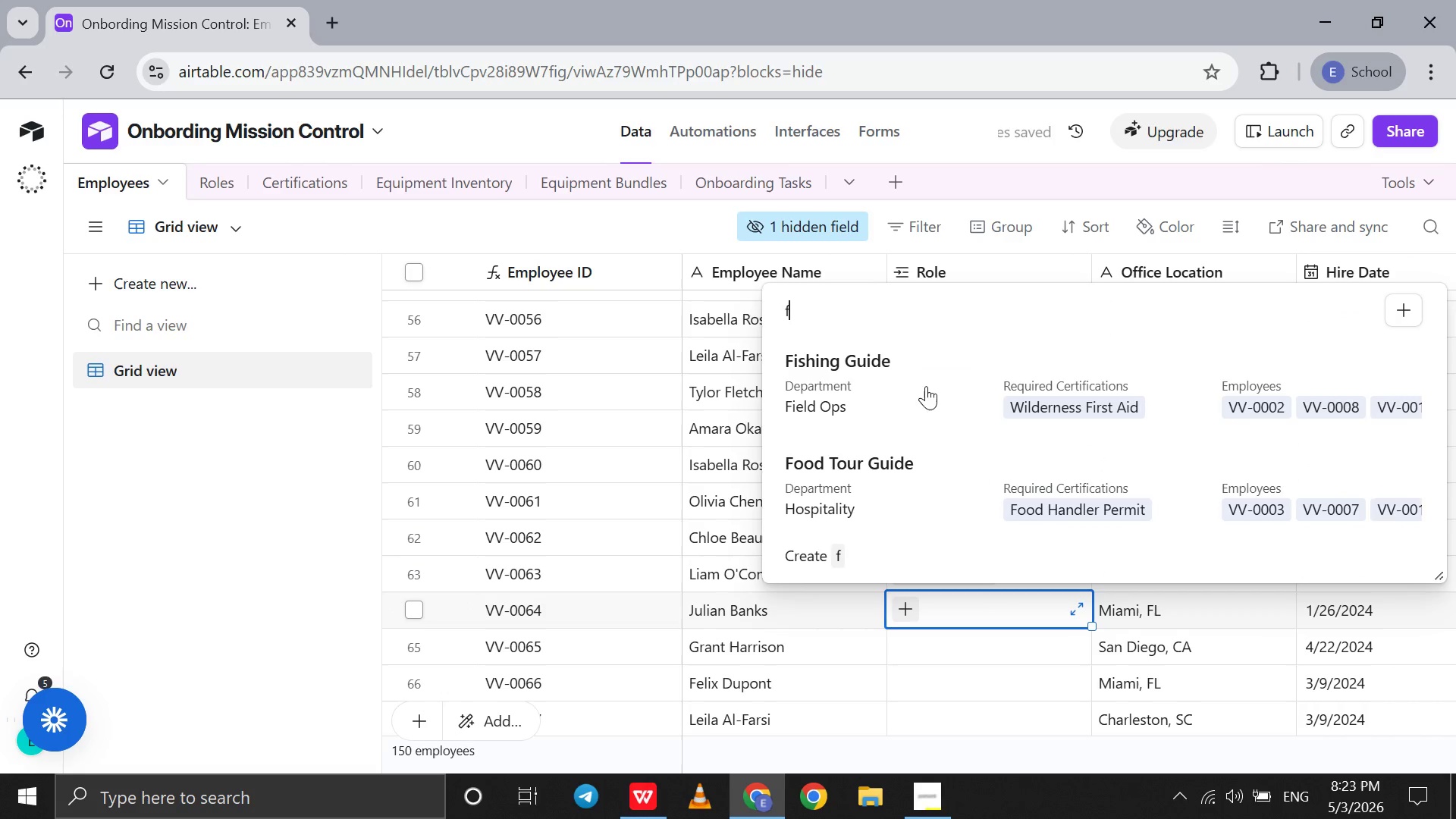 
left_click([903, 388])
 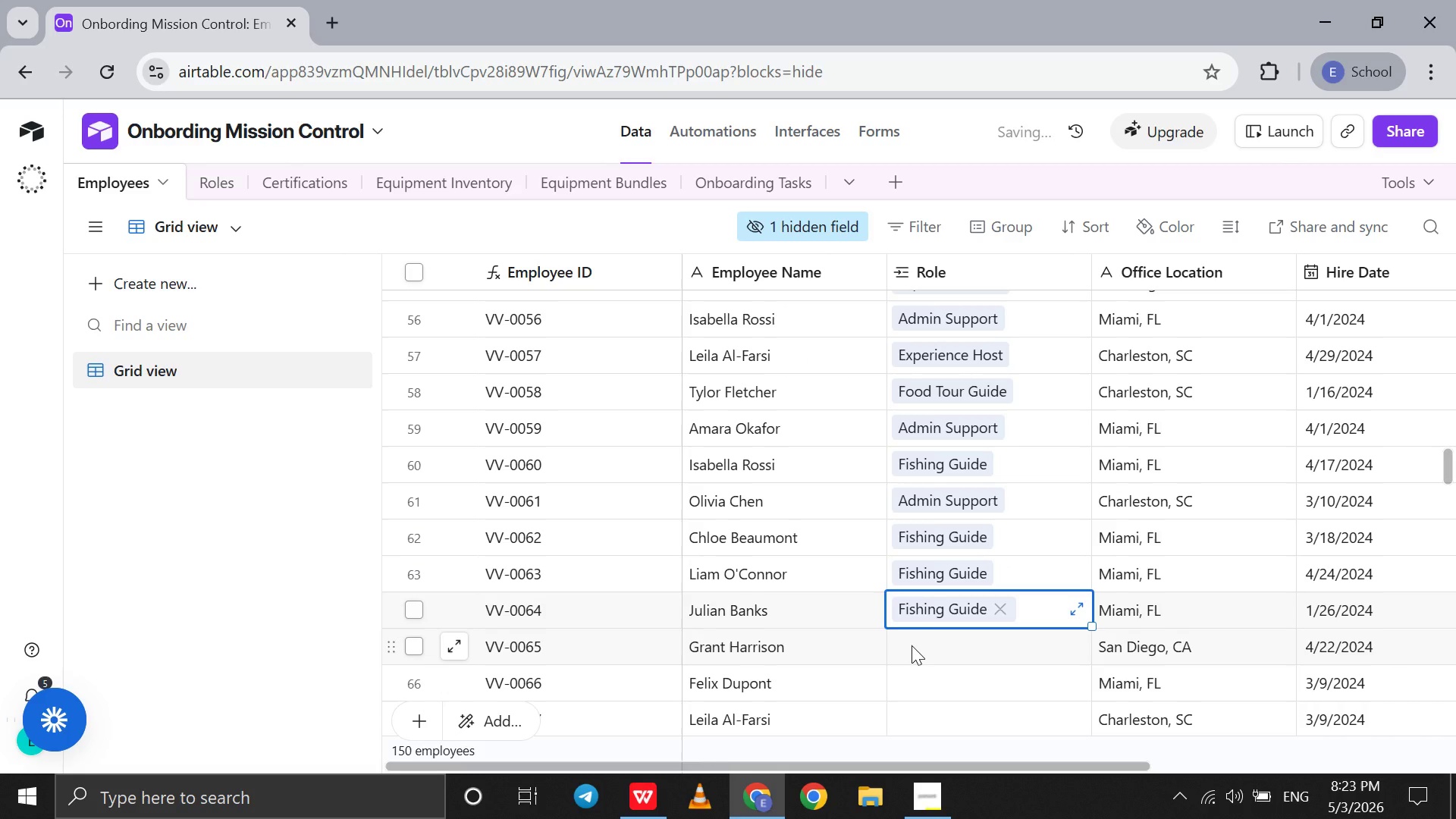 
left_click([912, 645])
 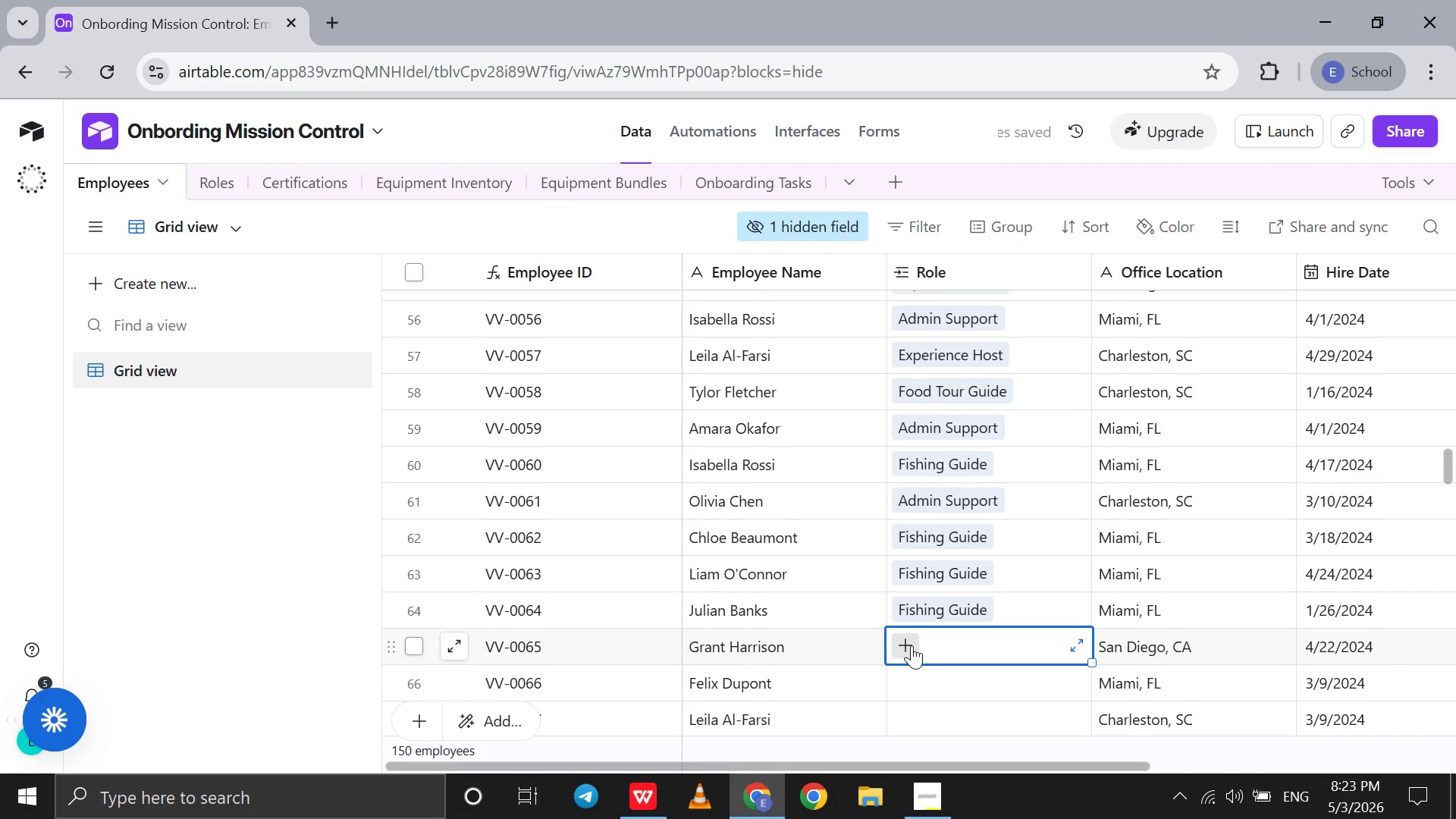 
key(F)
 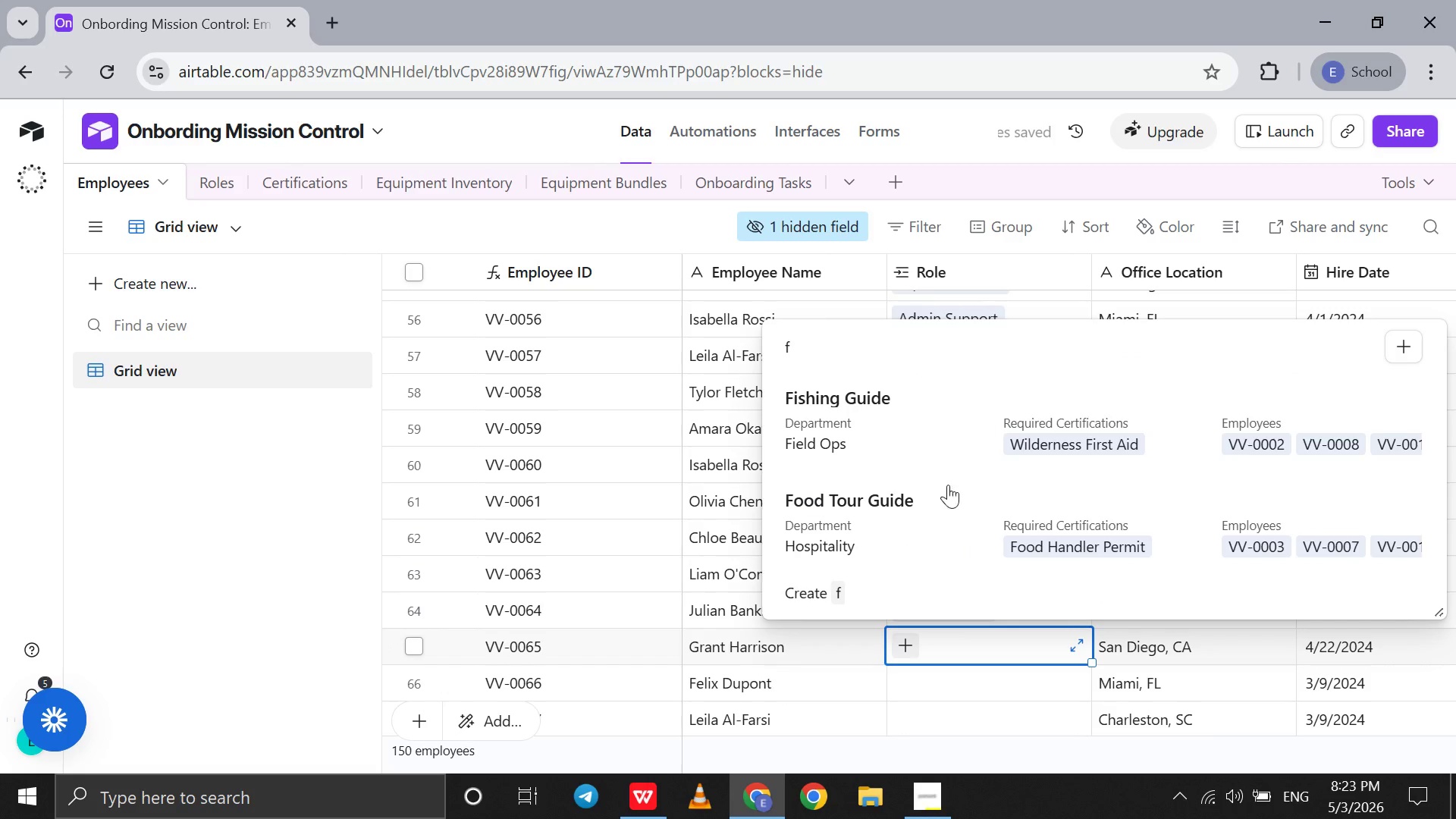 
left_click([934, 507])
 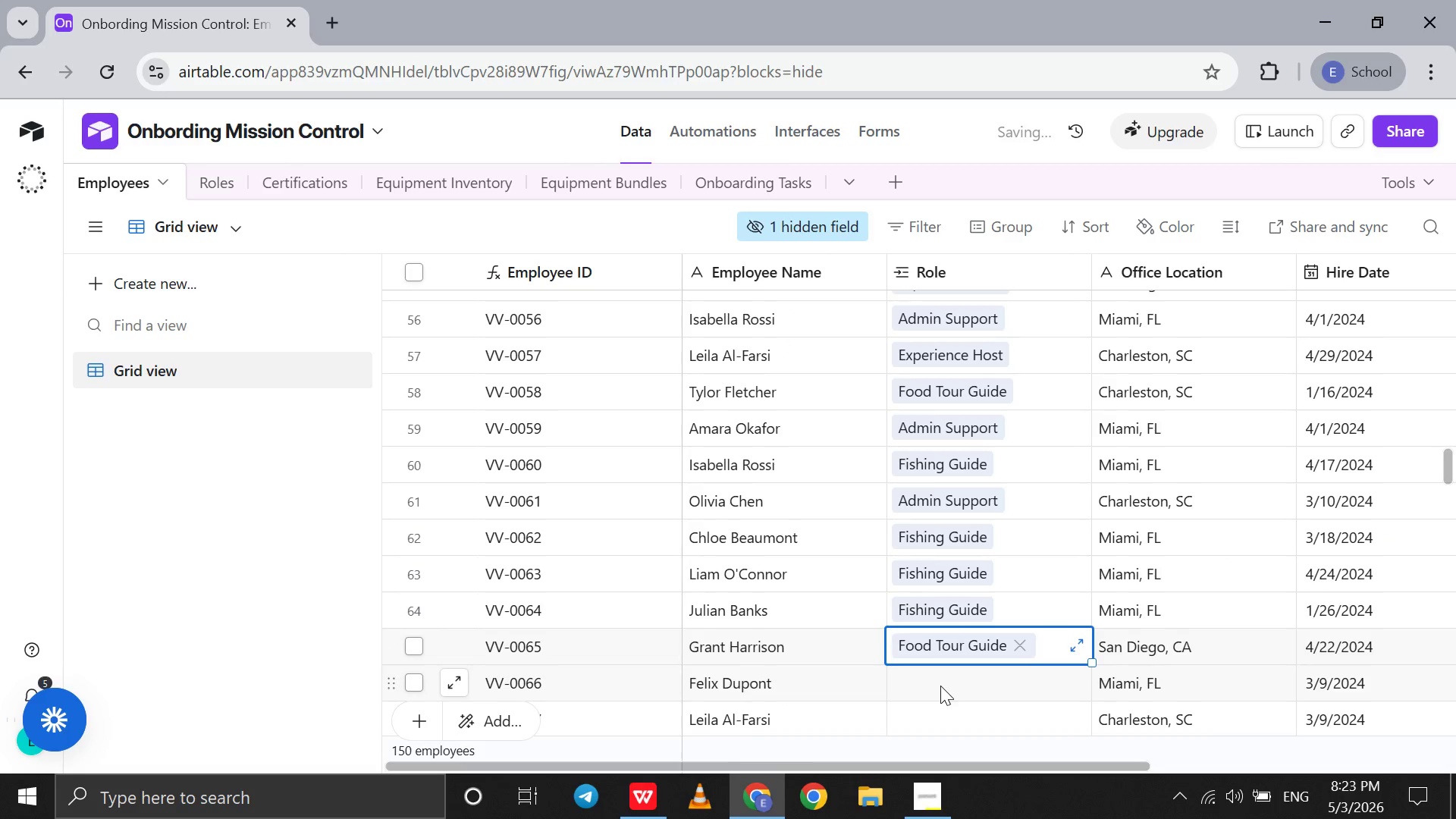 
left_click([940, 686])
 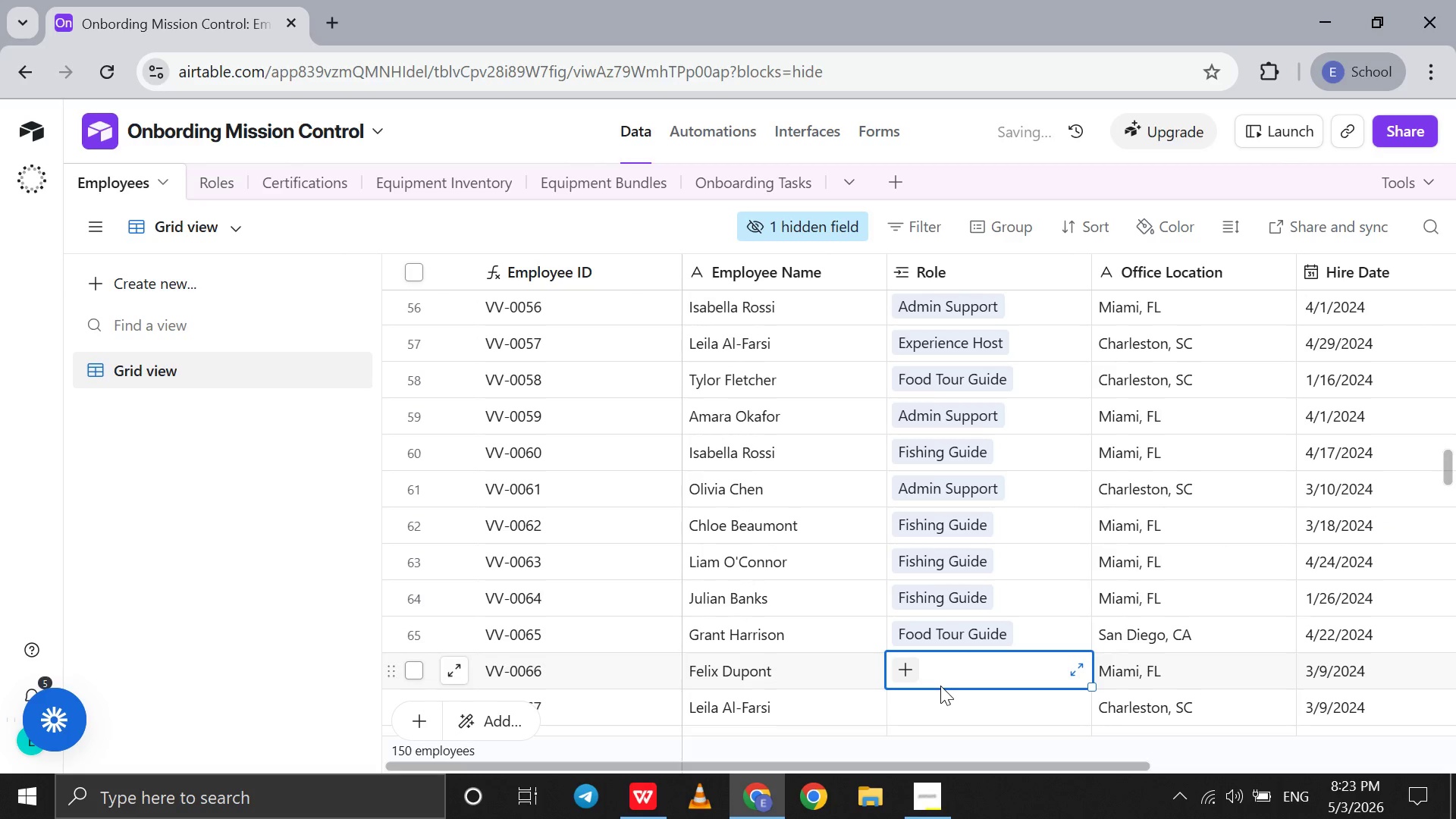 
key(F)
 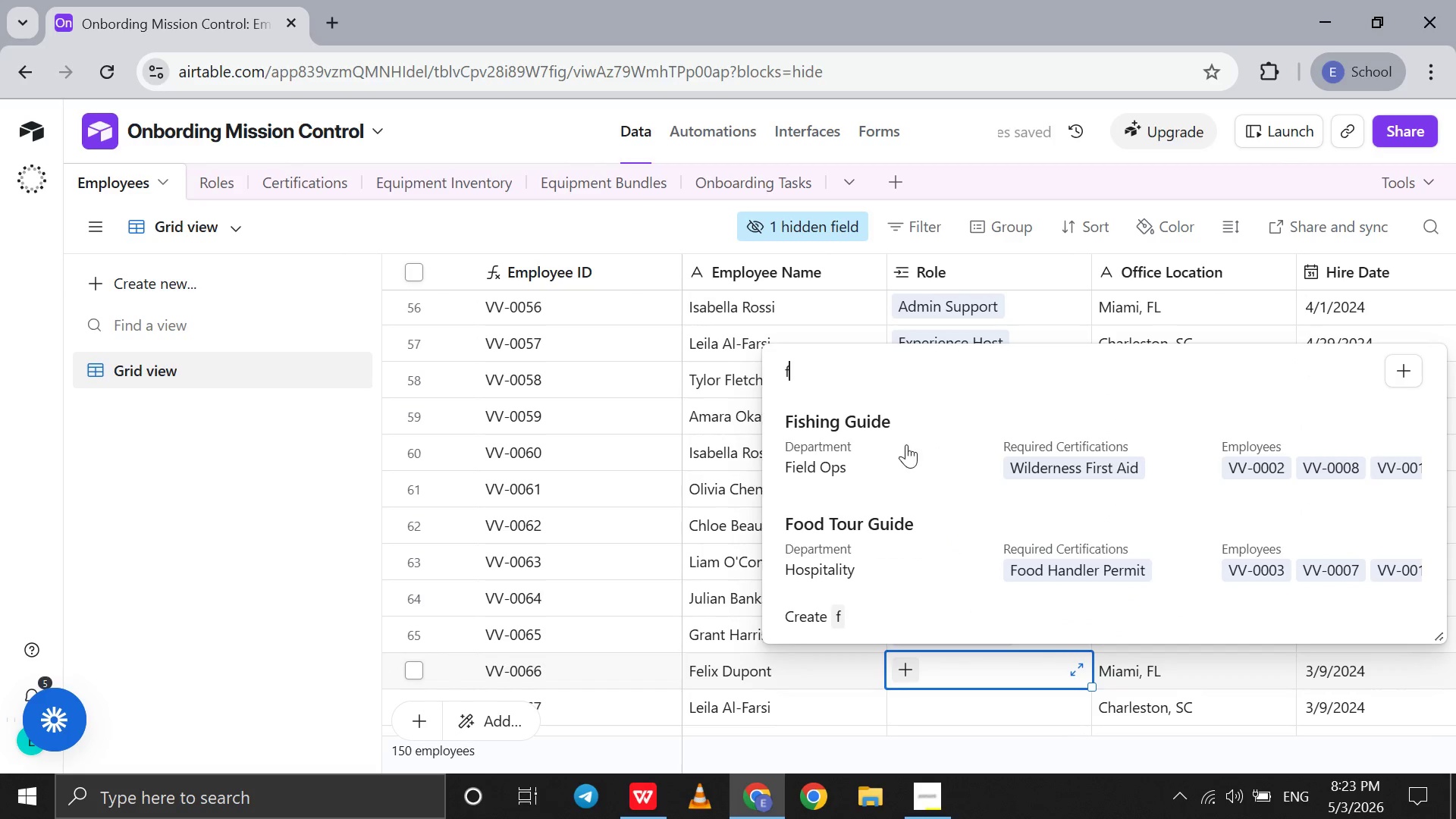 
left_click([906, 444])
 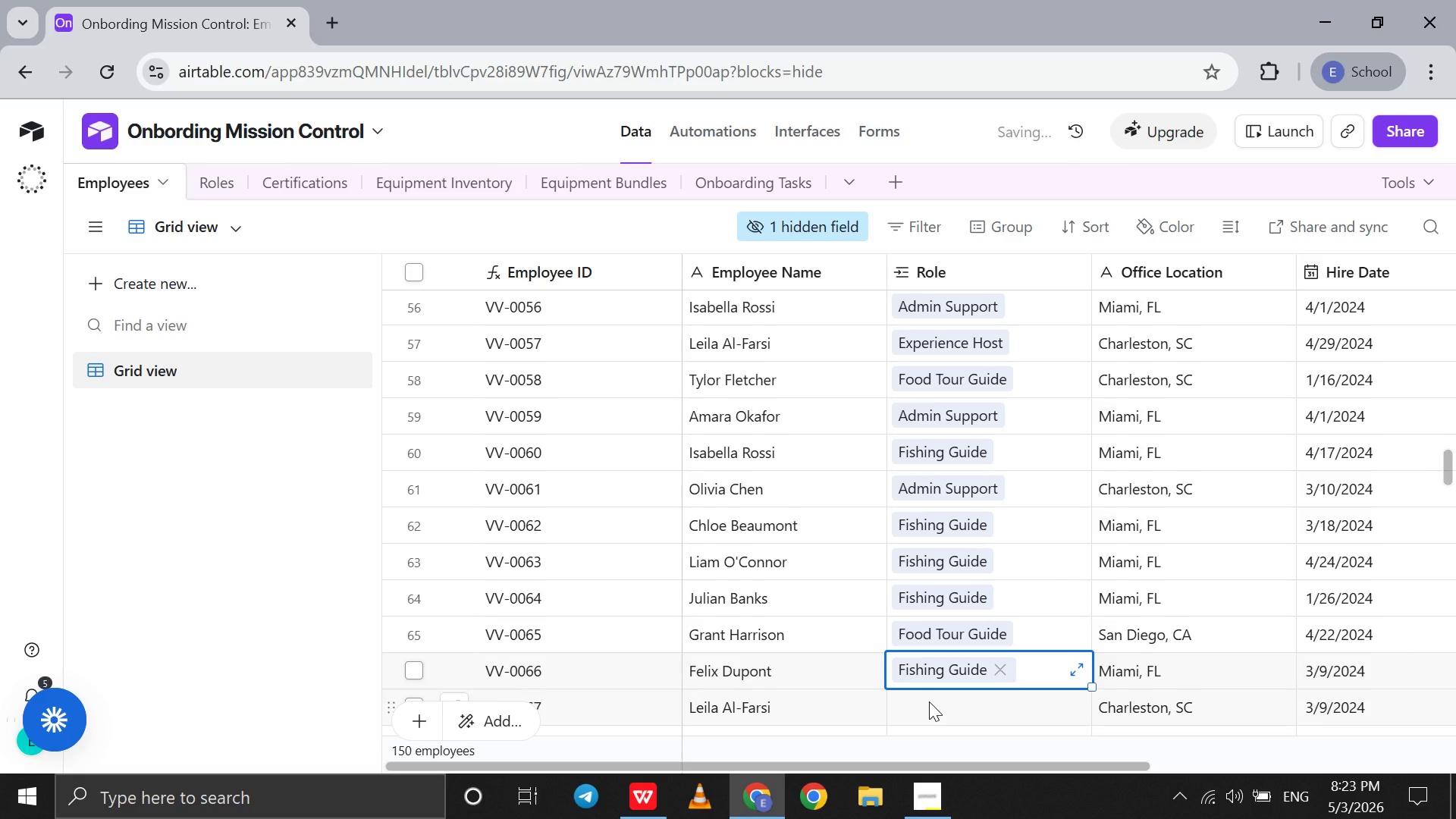 
left_click([929, 701])
 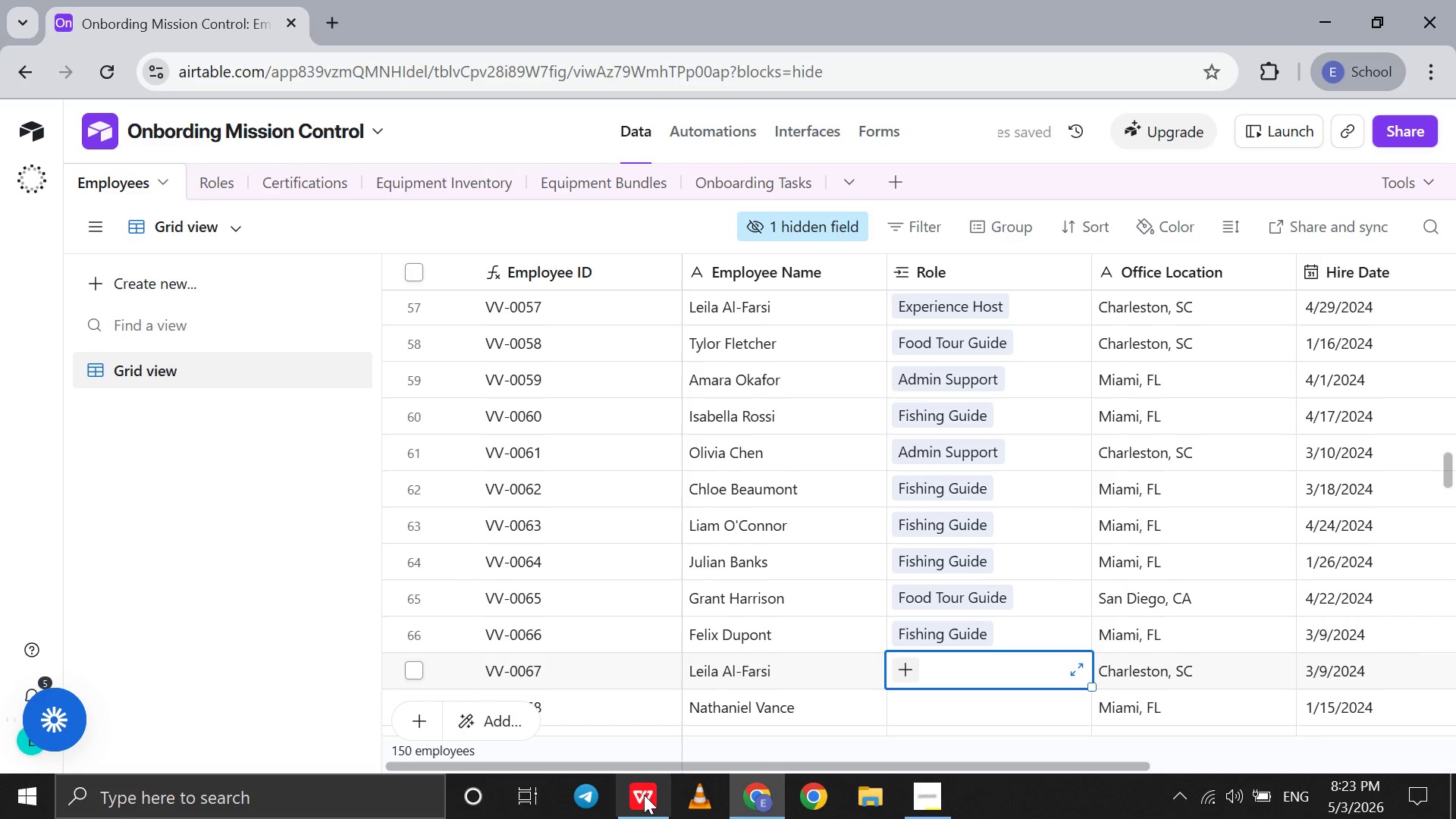 
left_click([641, 798])
 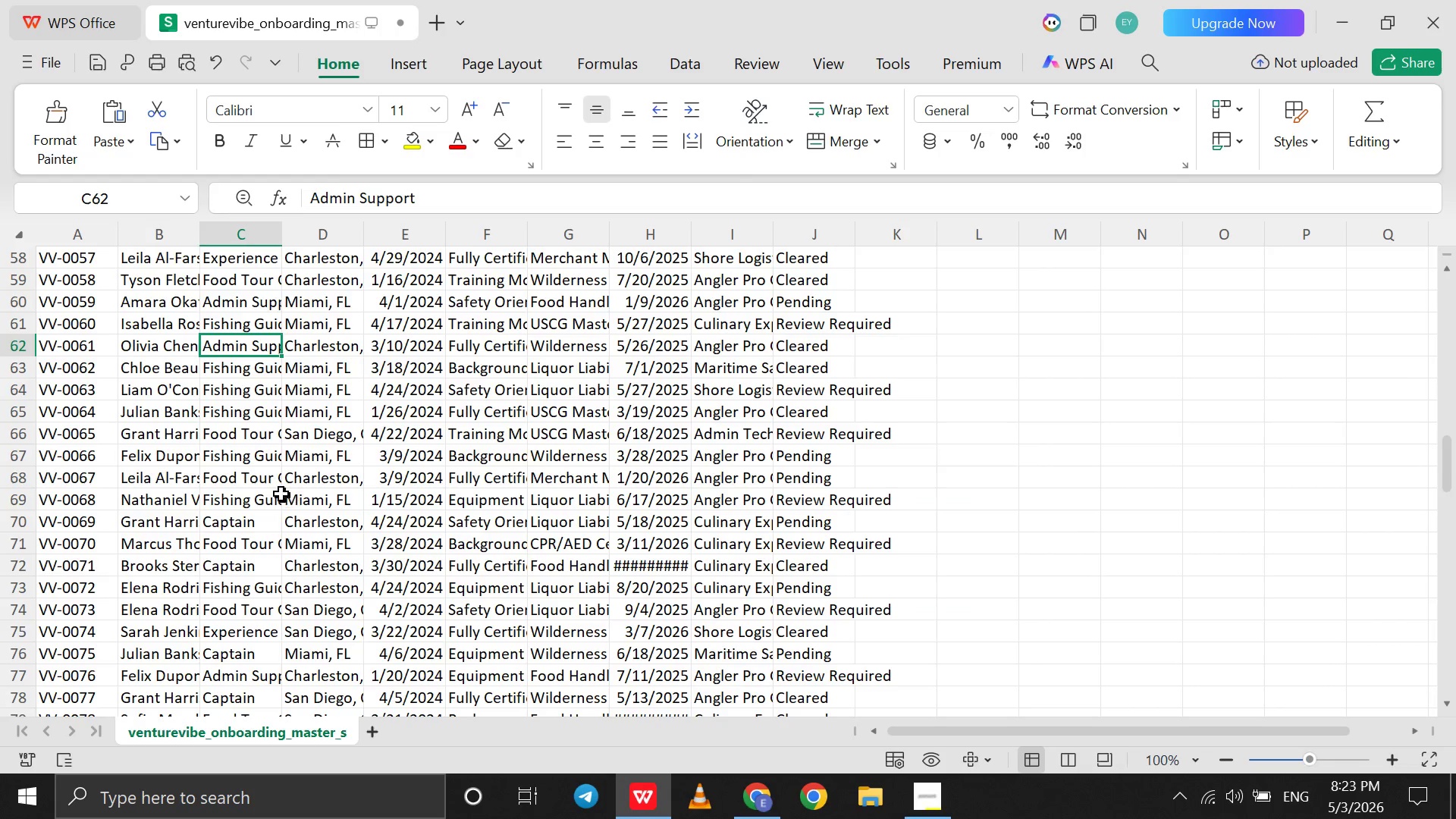 
left_click([255, 482])
 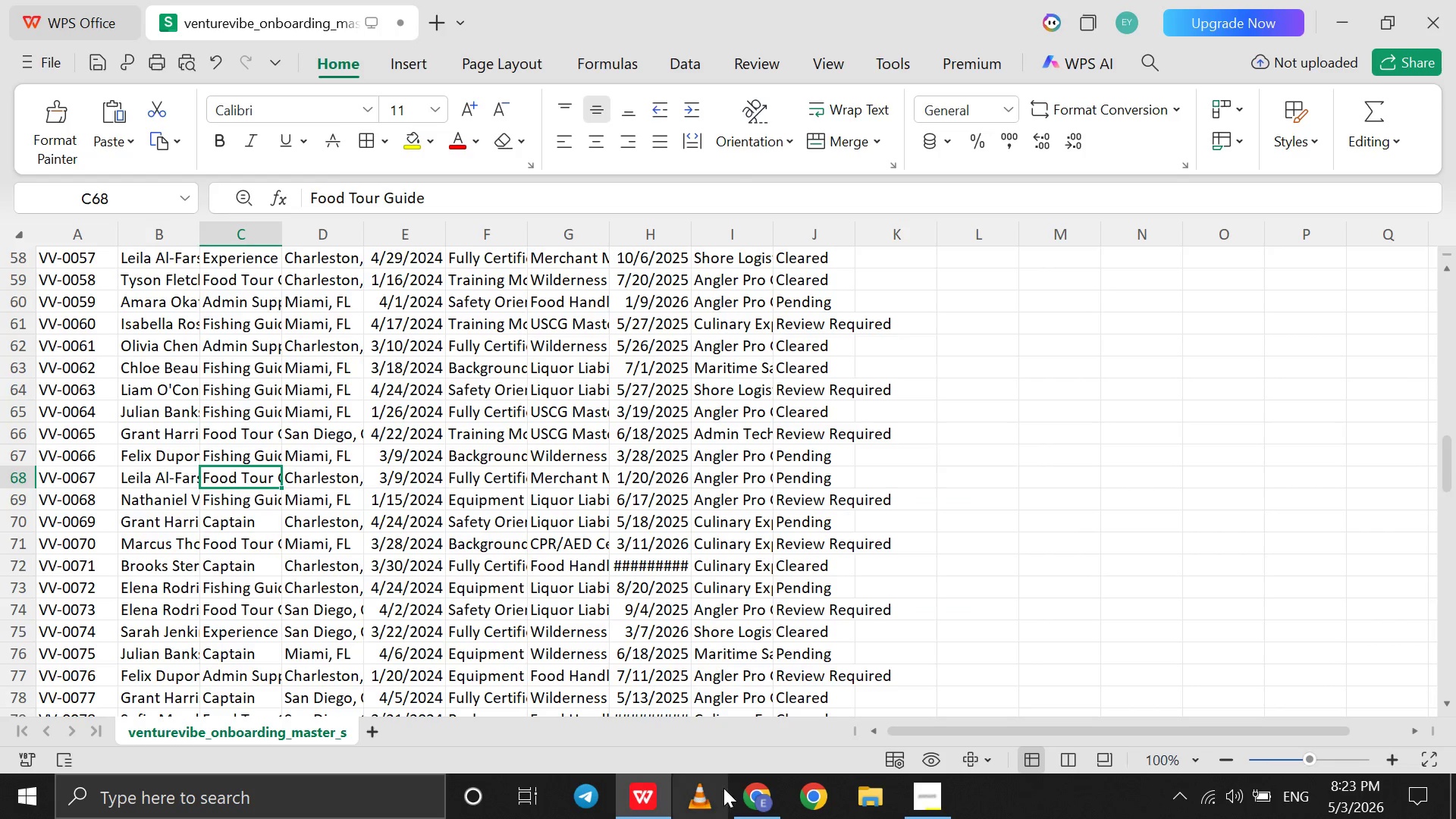 
left_click([753, 790])
 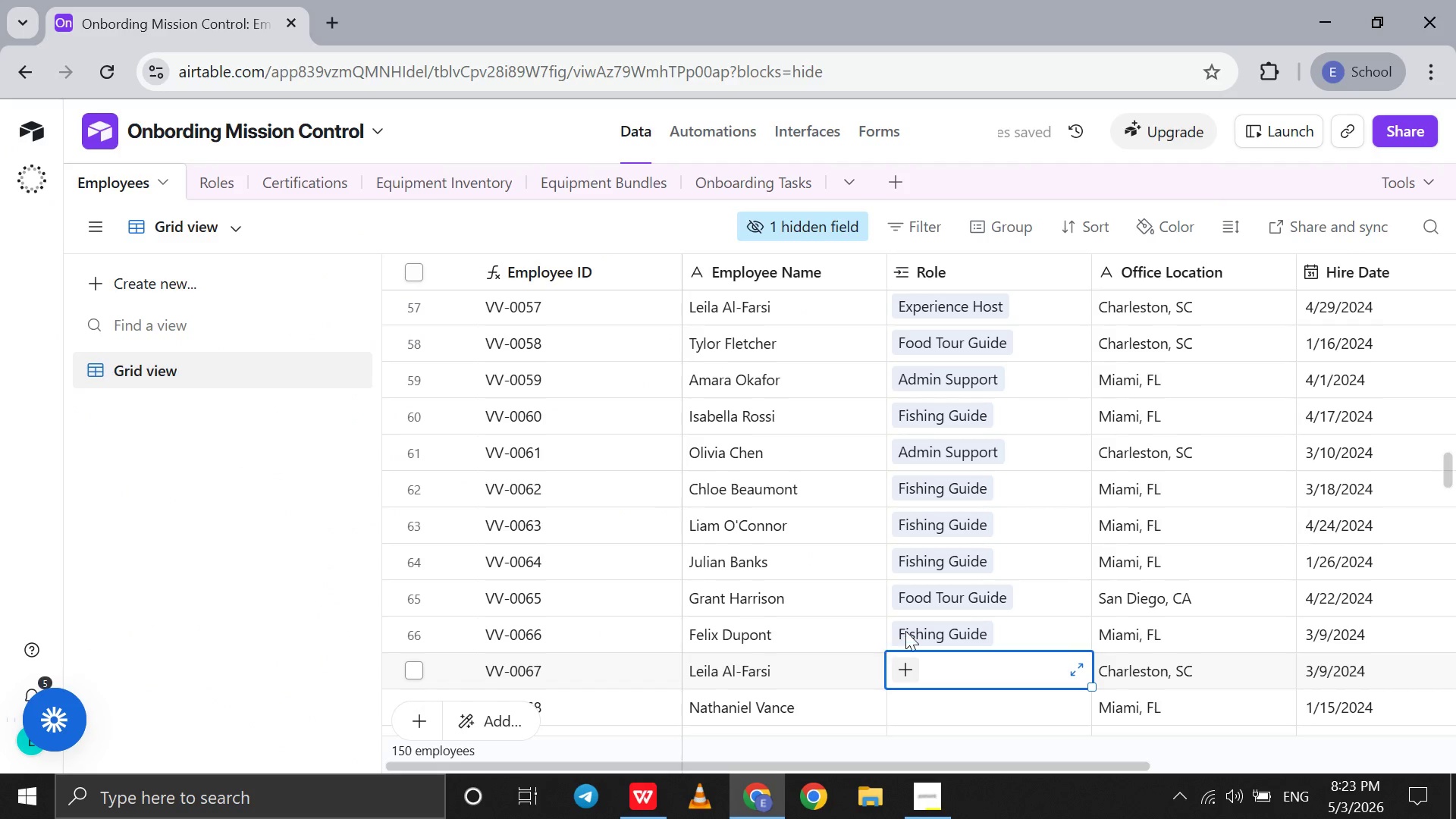 
key(F)
 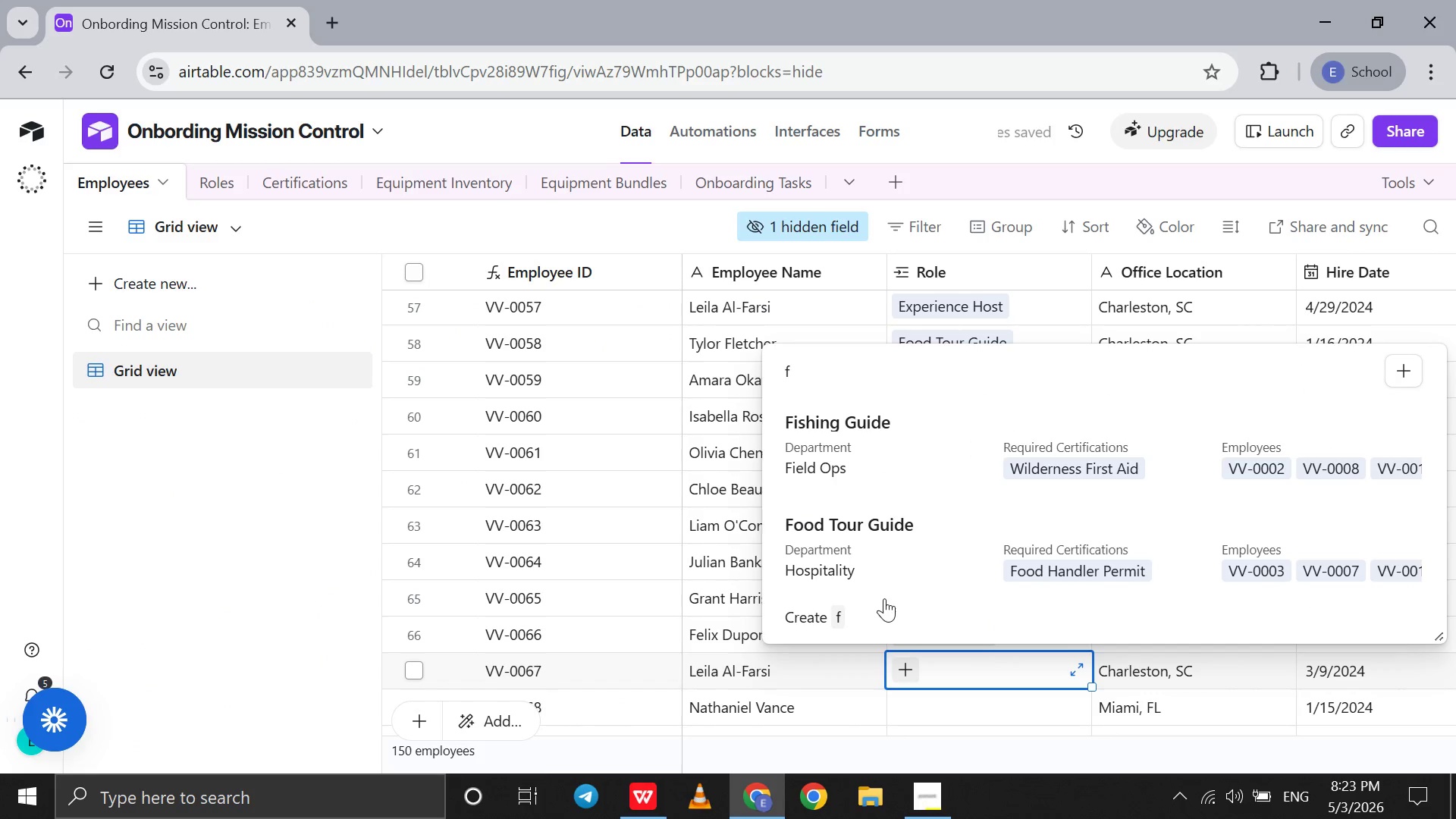 
left_click([897, 568])
 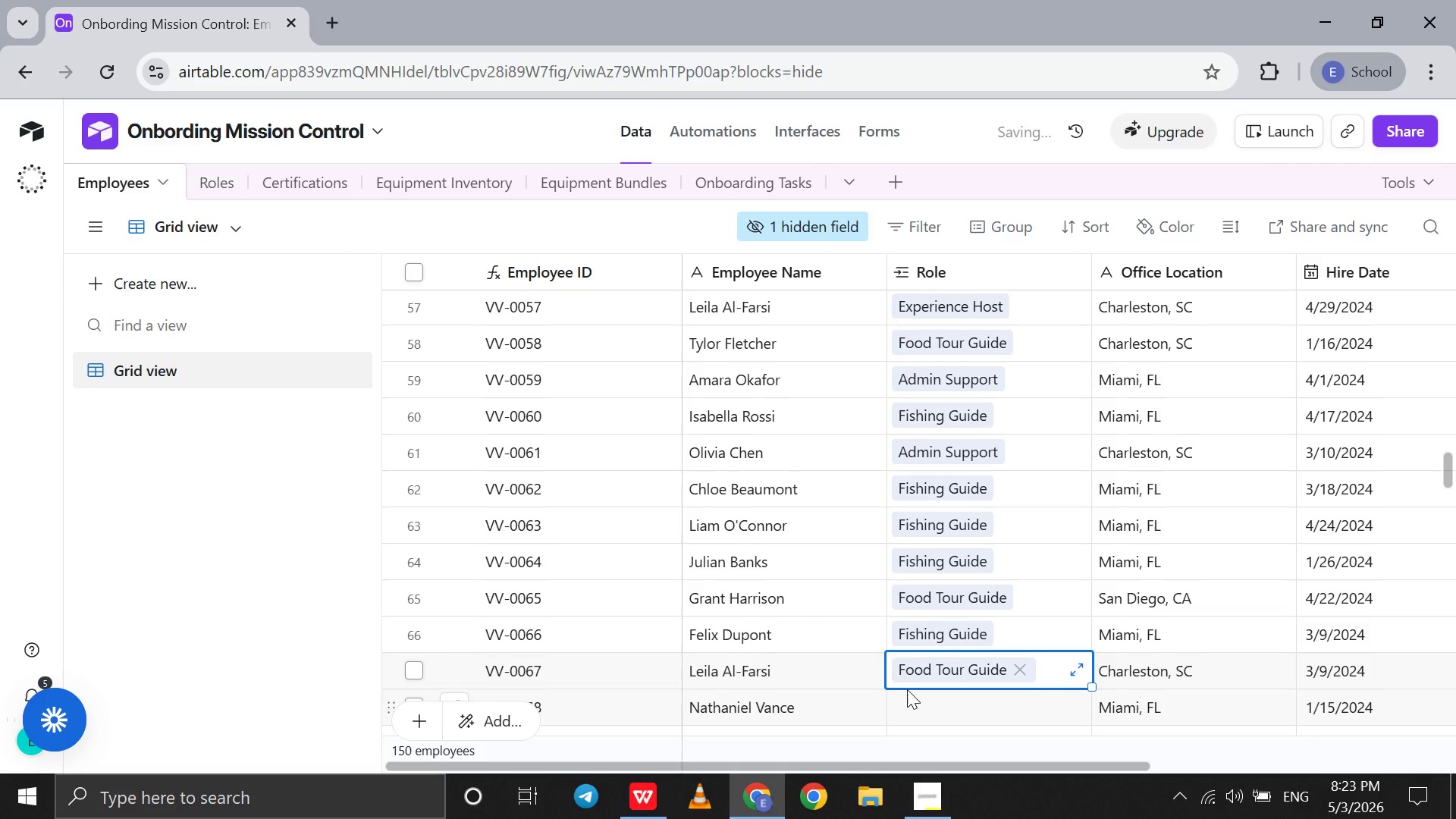 
left_click([907, 689])
 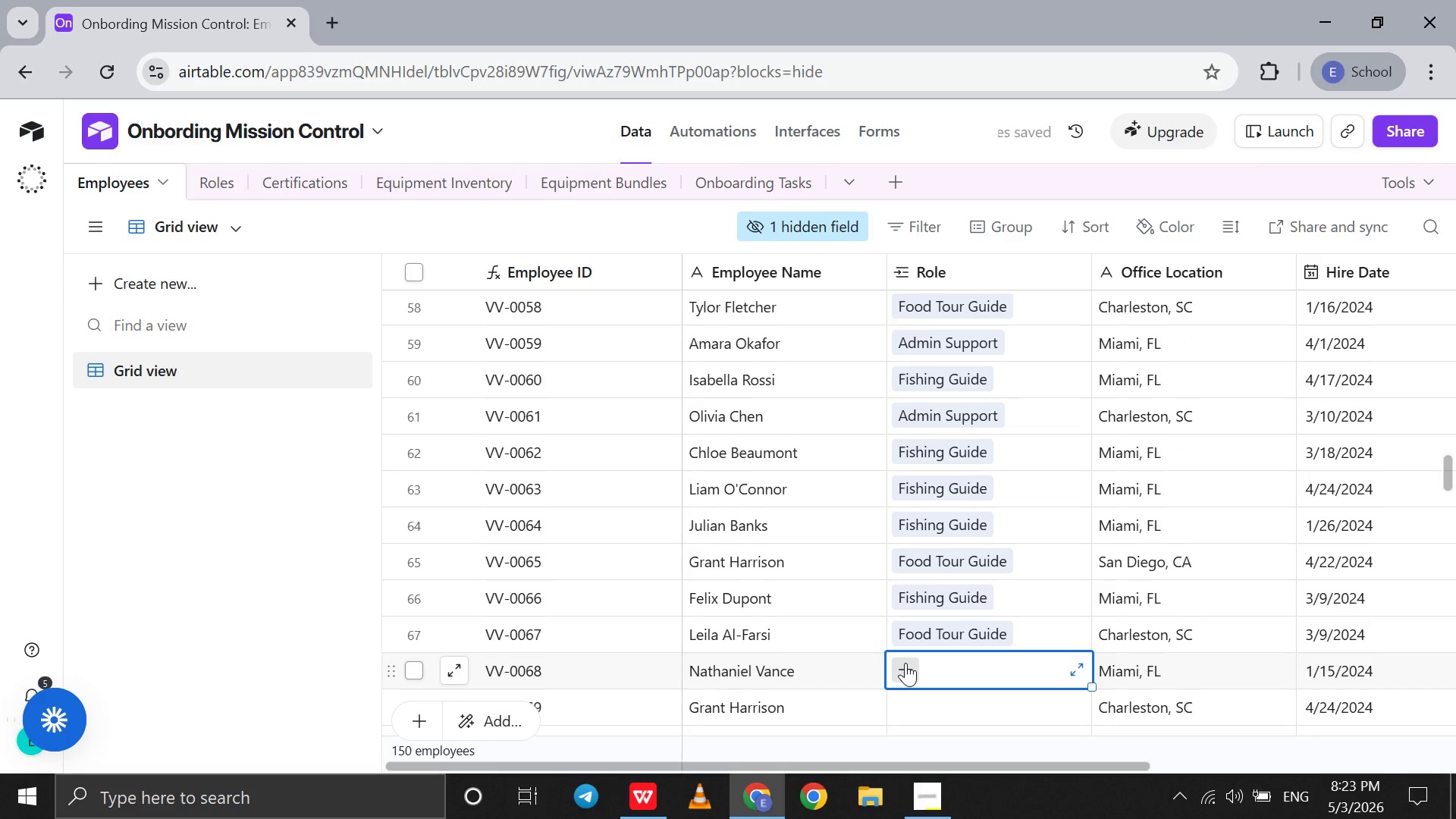 
left_click([905, 663])
 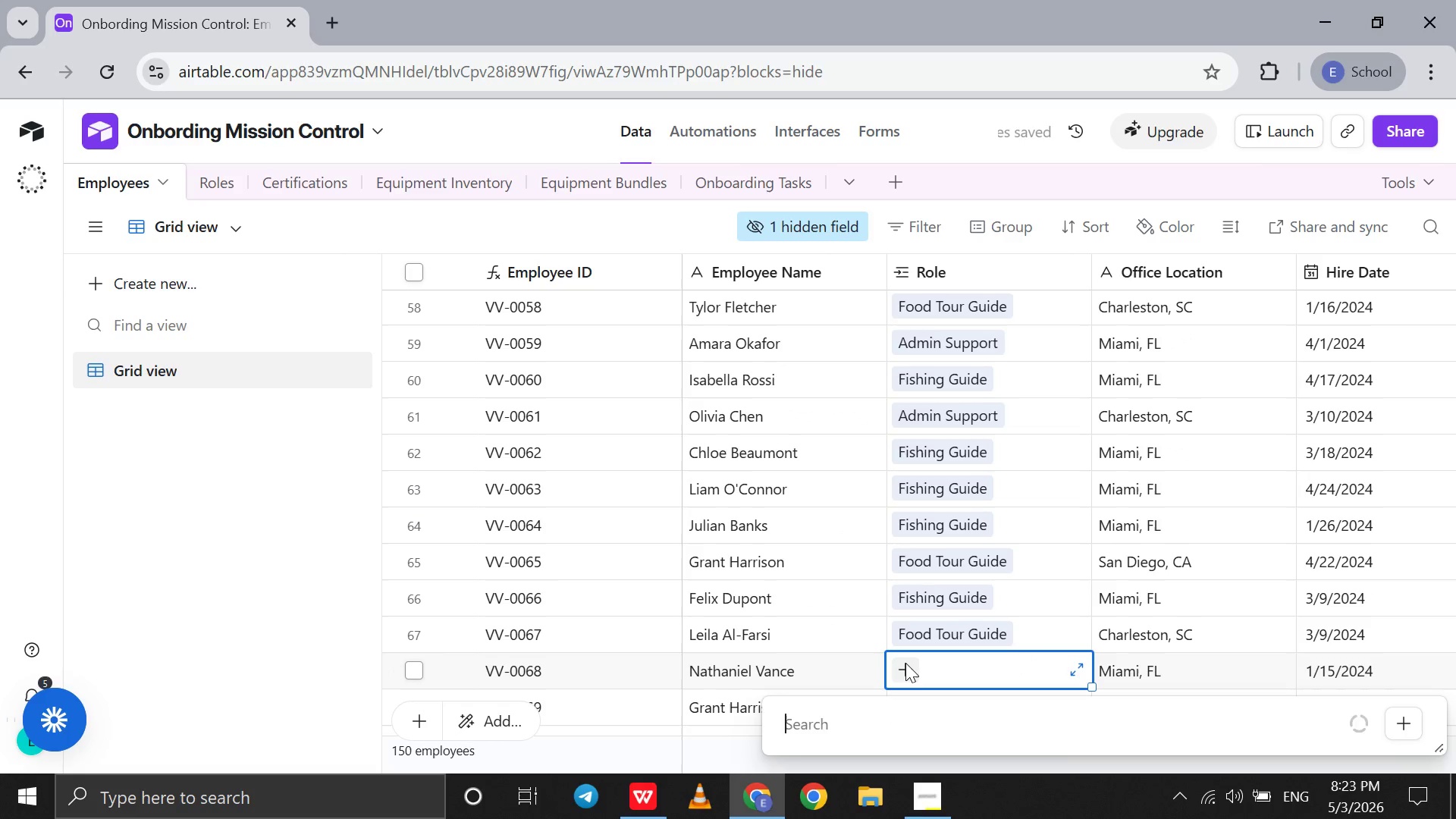 
key(F)
 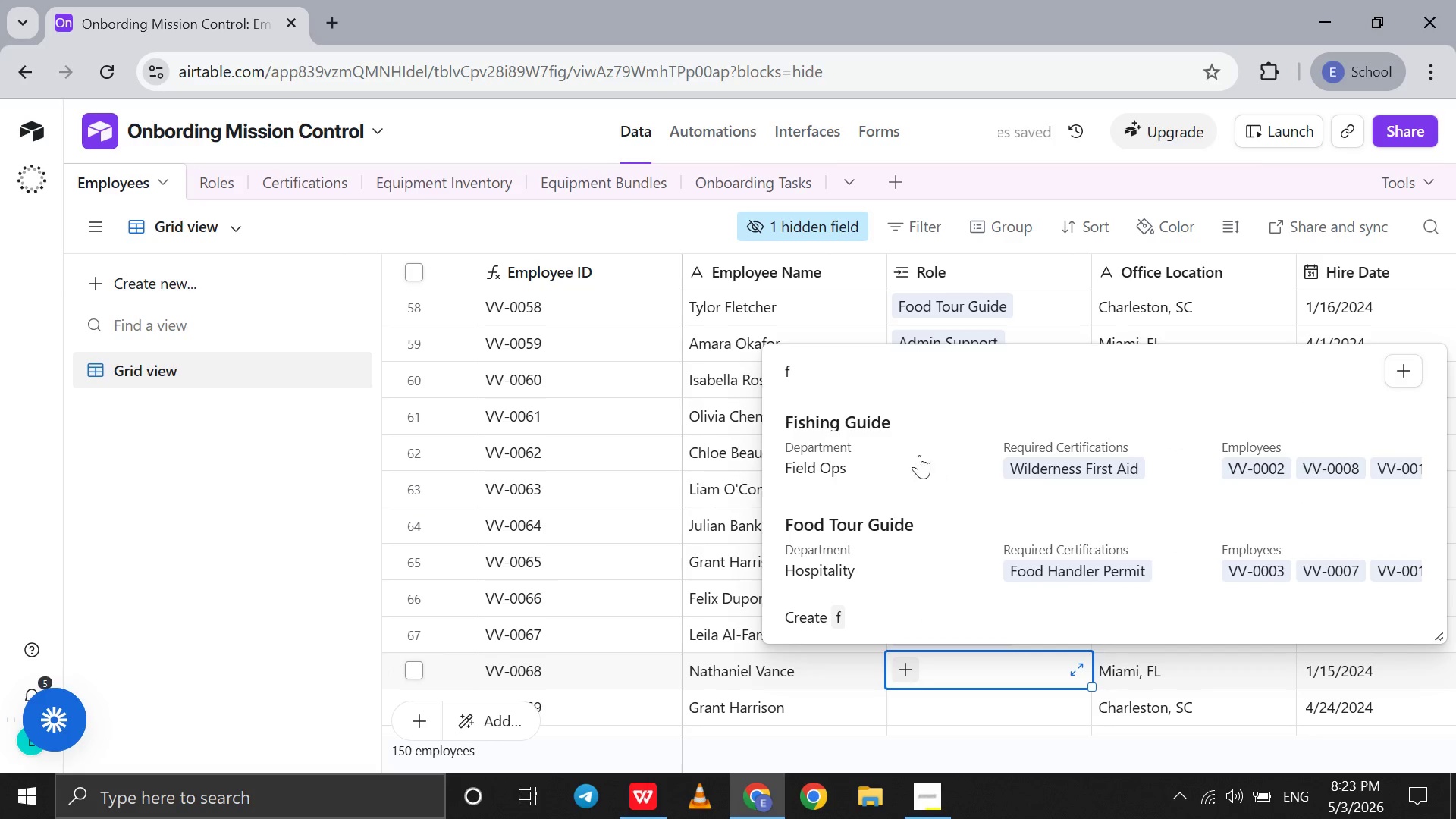 
left_click([903, 452])
 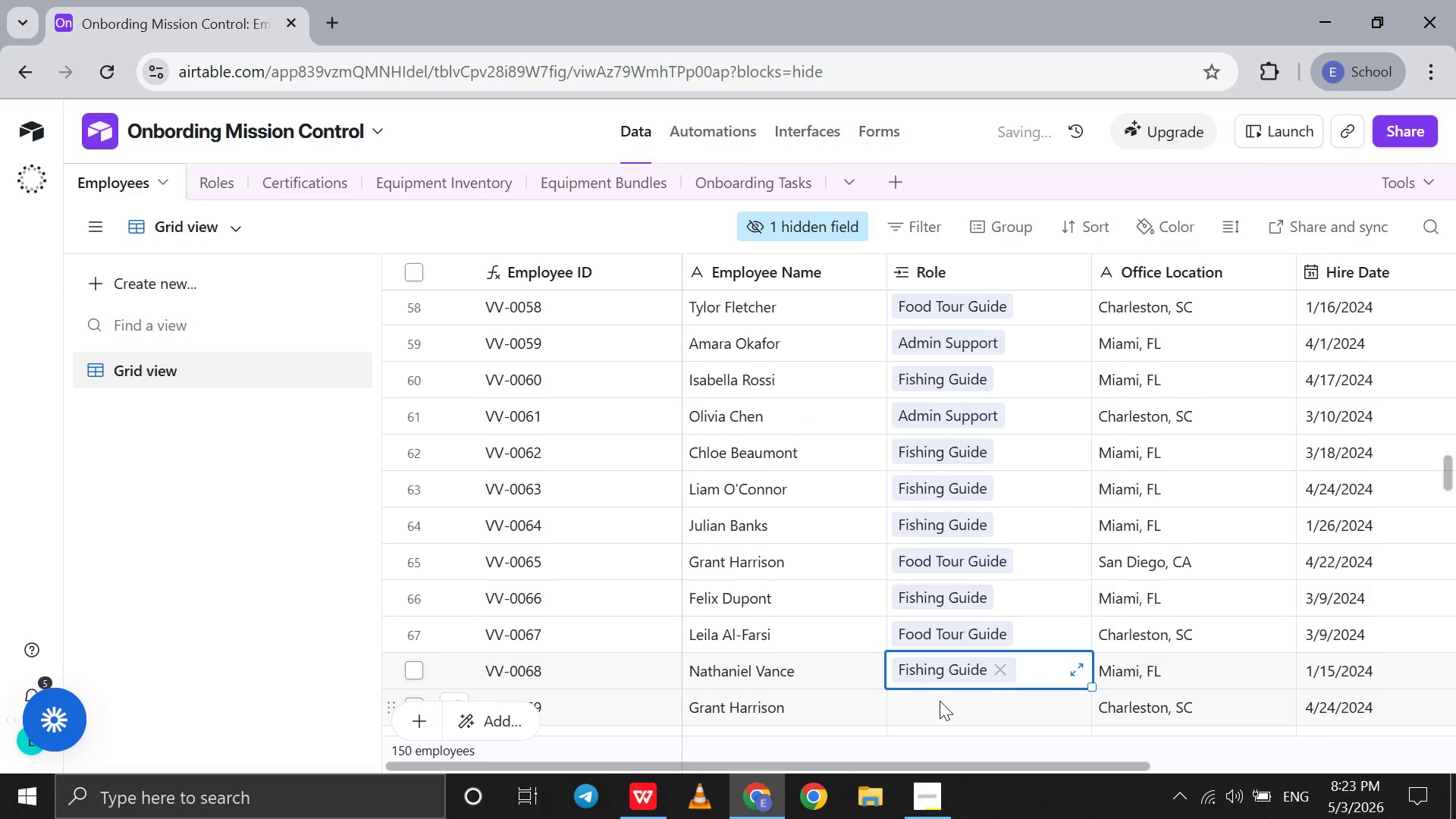 
left_click([940, 701])
 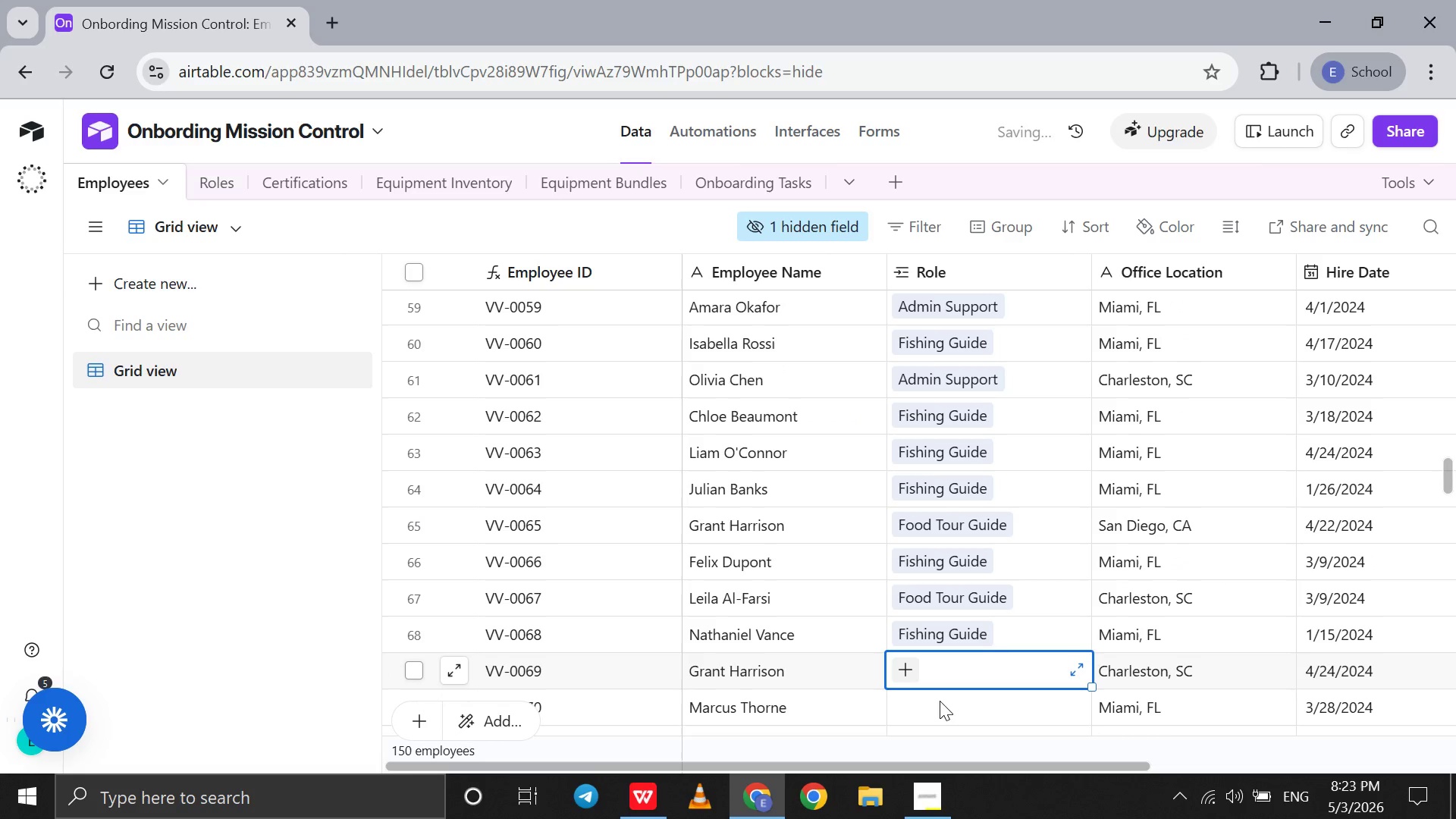 
scroll: coordinate [940, 701], scroll_direction: down, amount: 12.0
 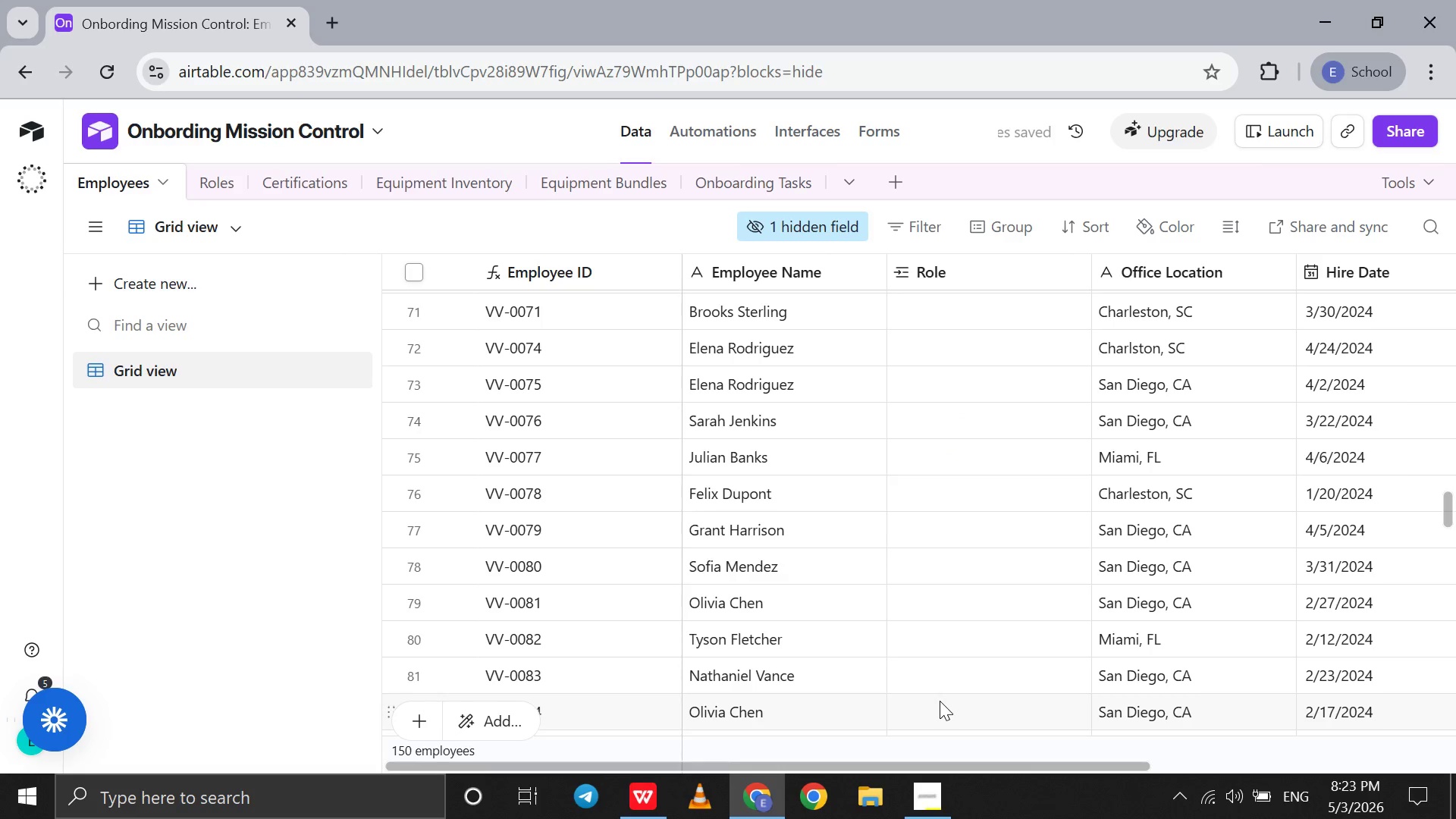 
scroll: coordinate [940, 701], scroll_direction: up, amount: 4.0
 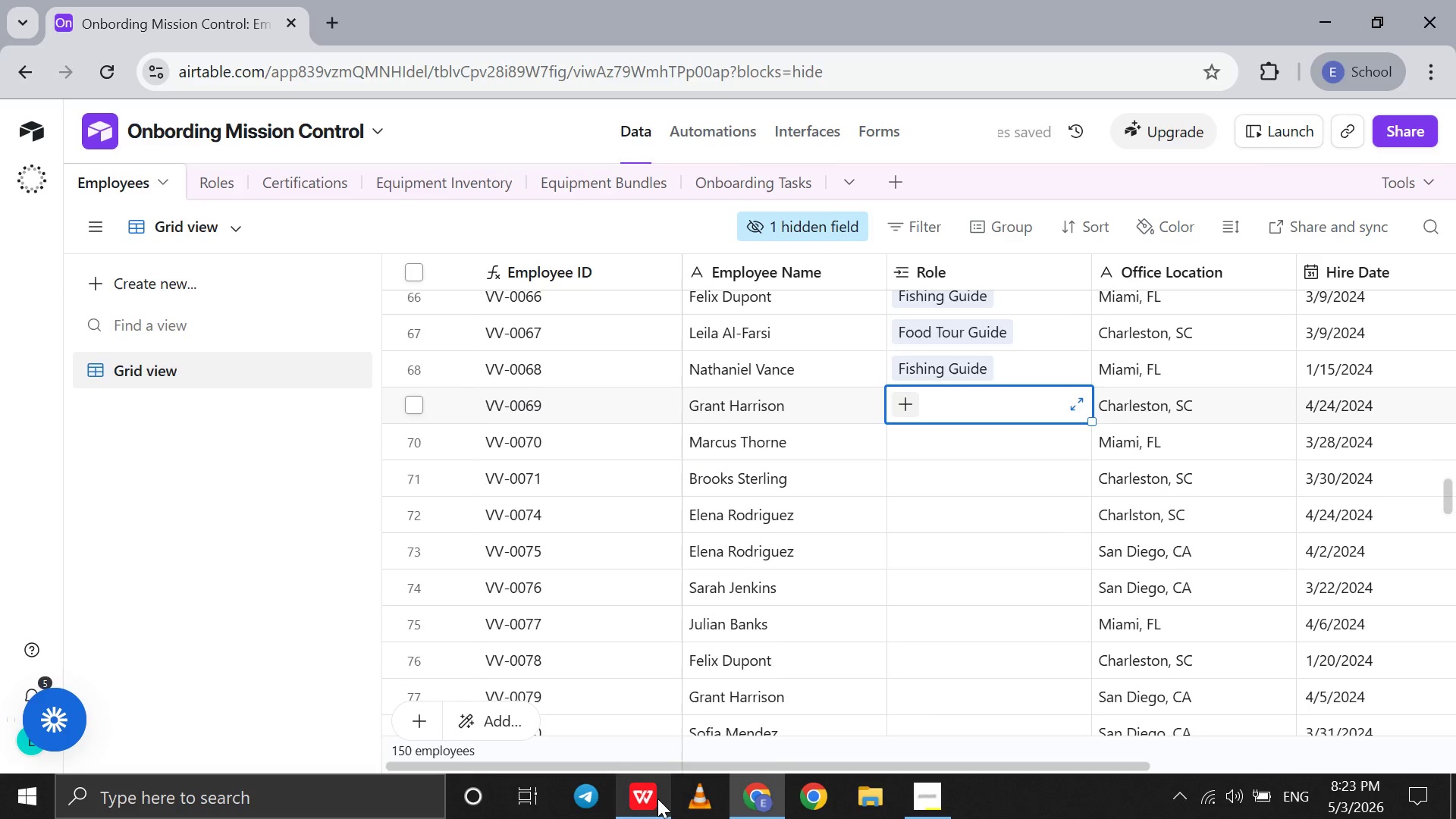 
left_click([657, 799])
 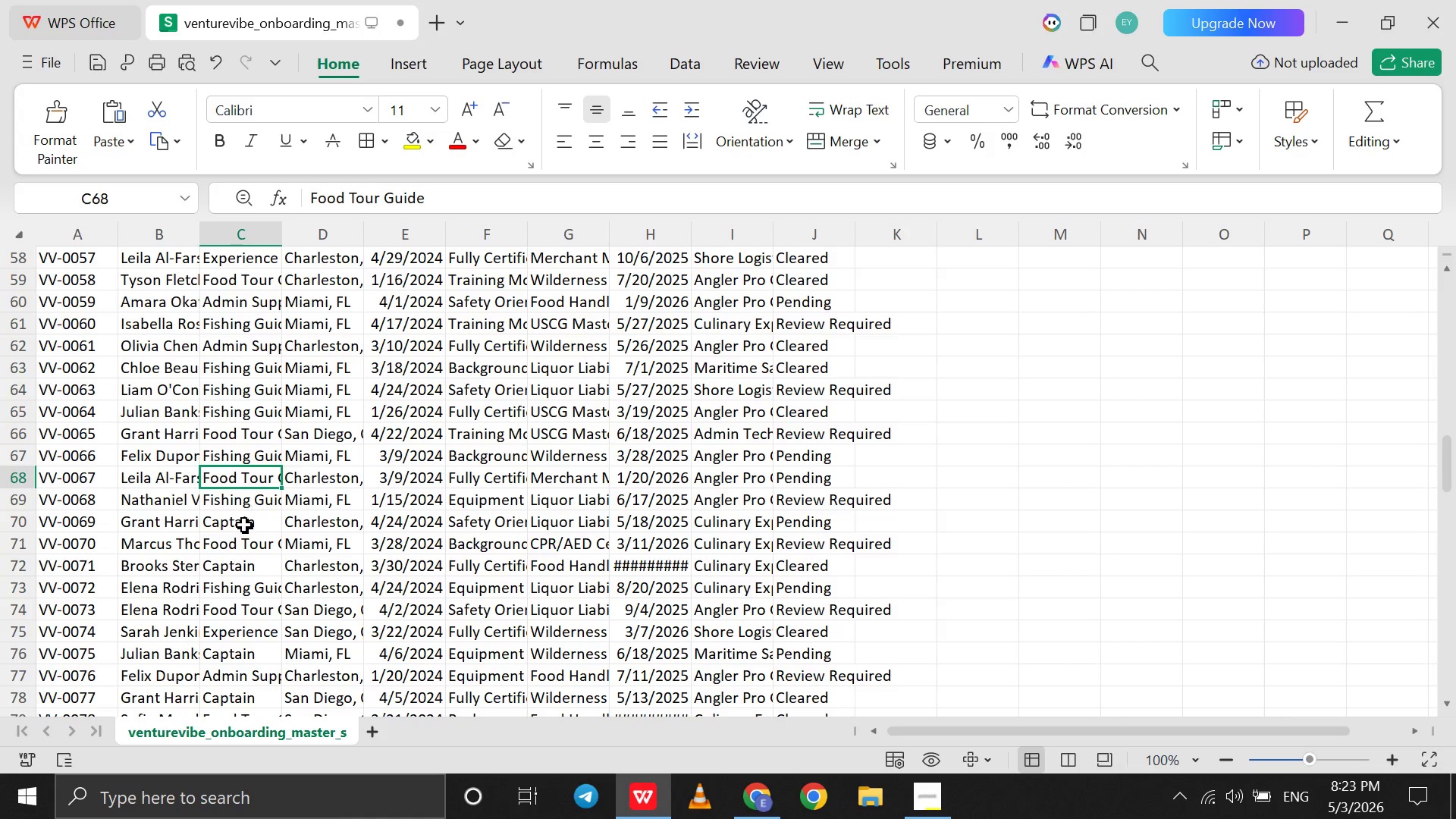 
left_click([244, 525])
 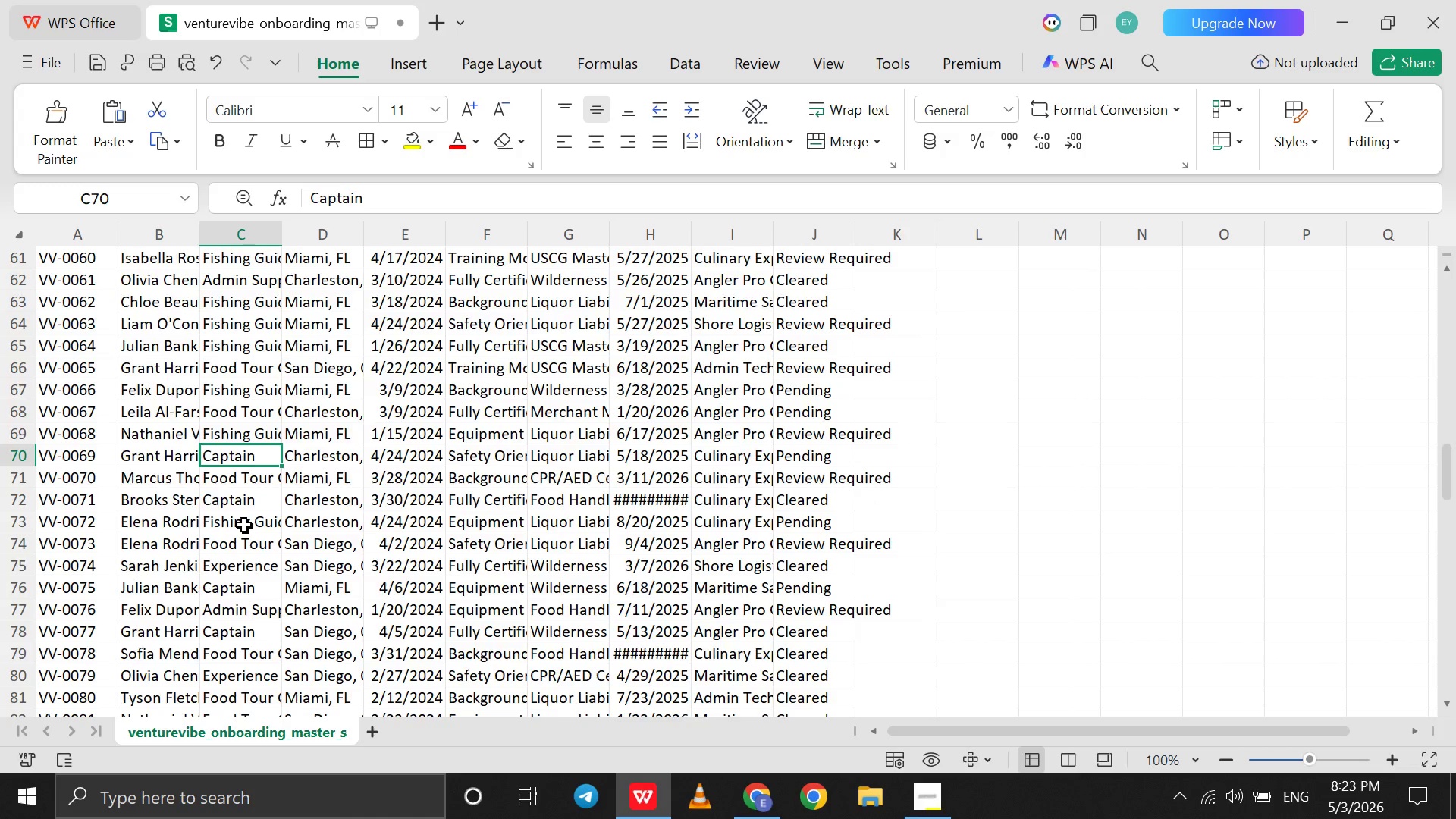 
scroll: coordinate [244, 525], scroll_direction: down, amount: 1.0
 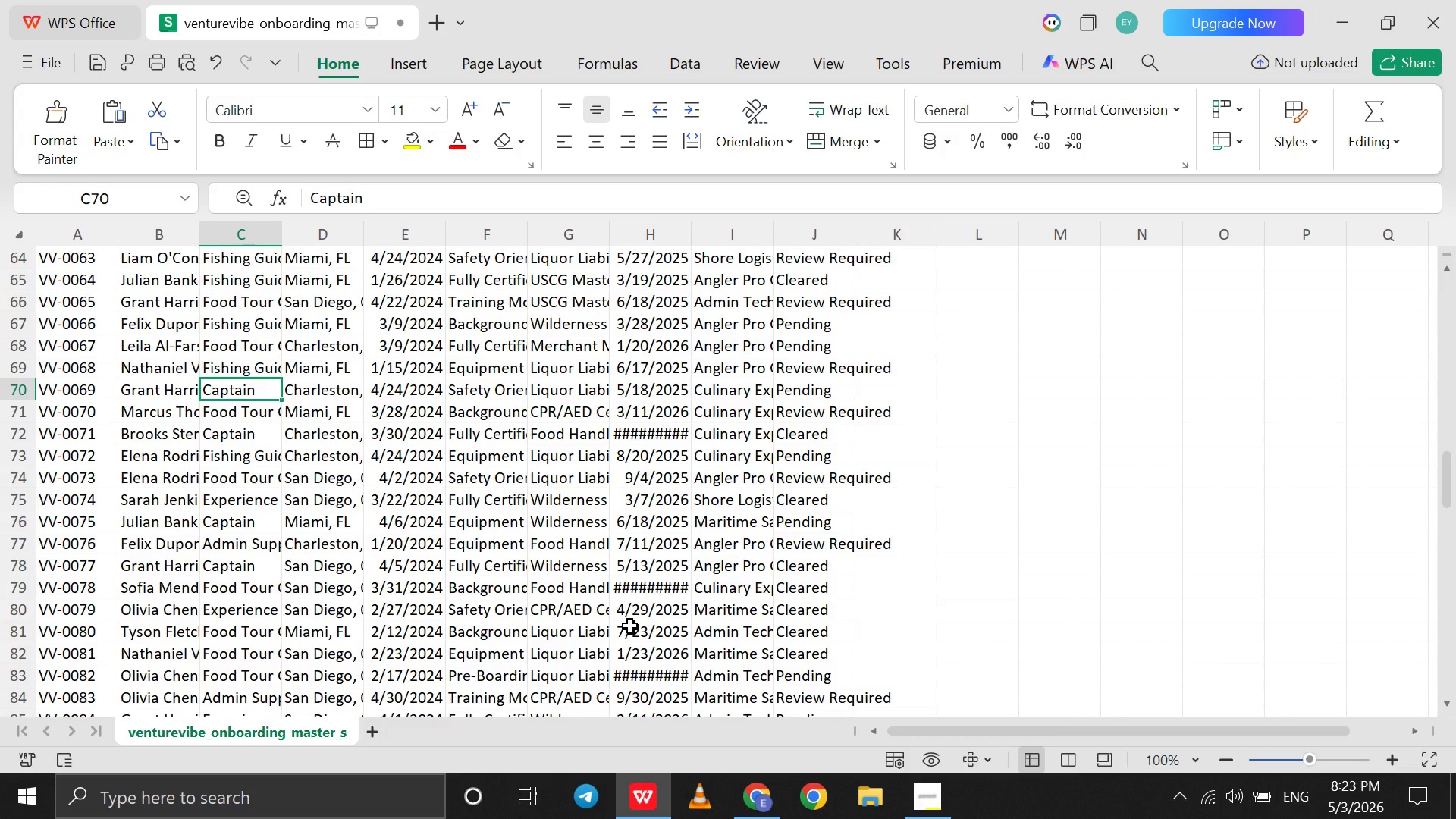 
wait(6.01)
 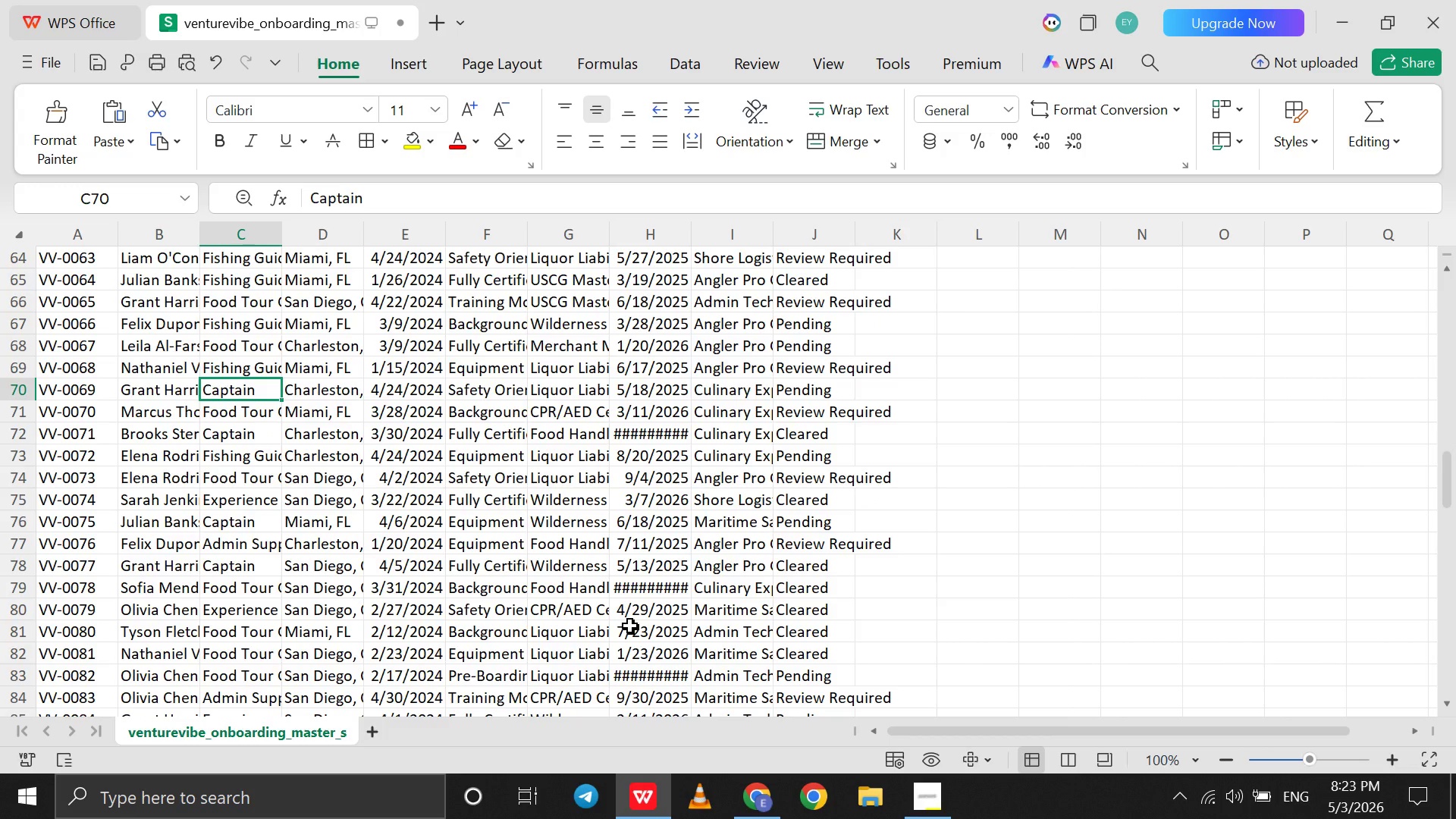 
left_click([752, 795])
 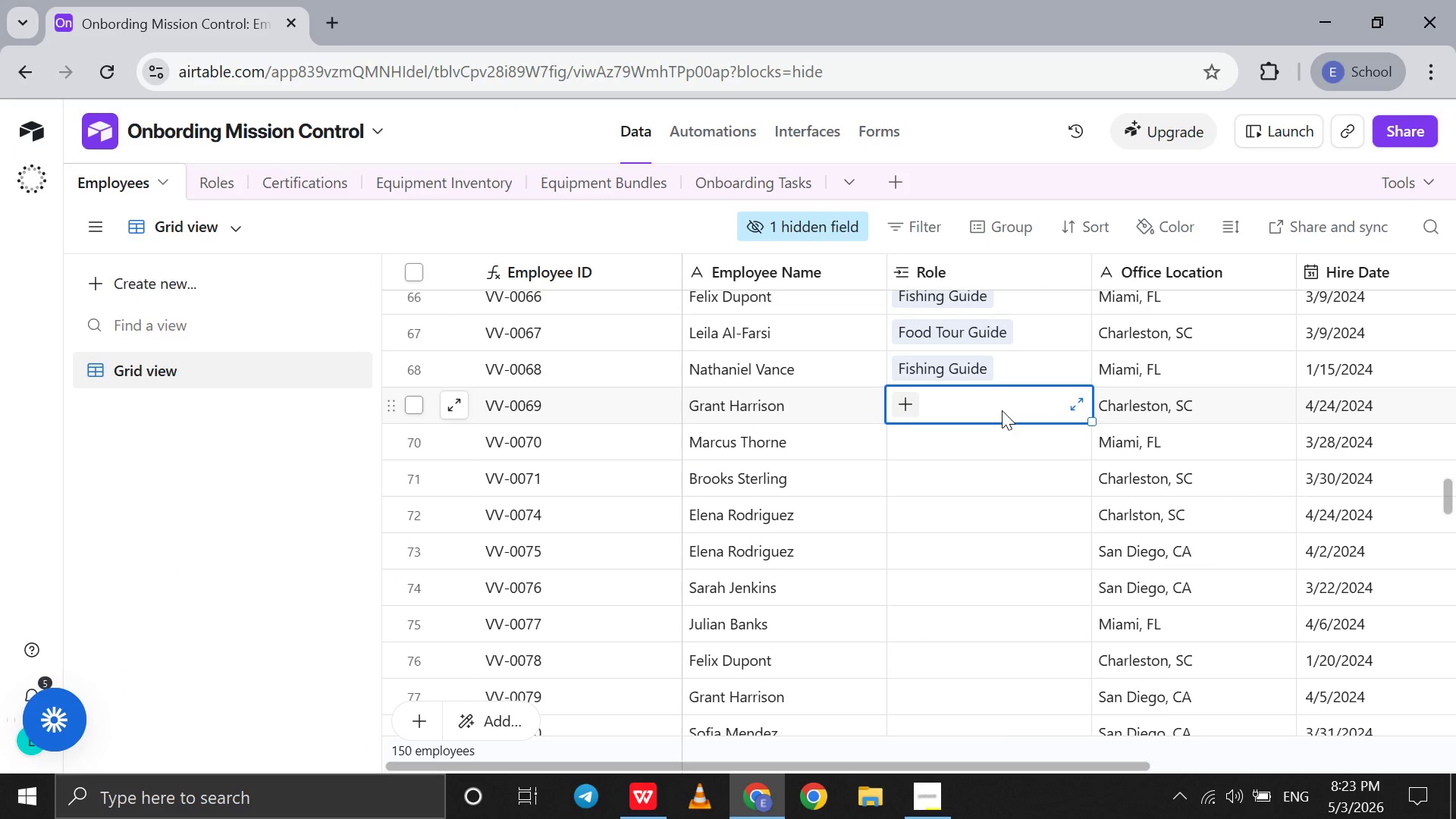 
key(C)
 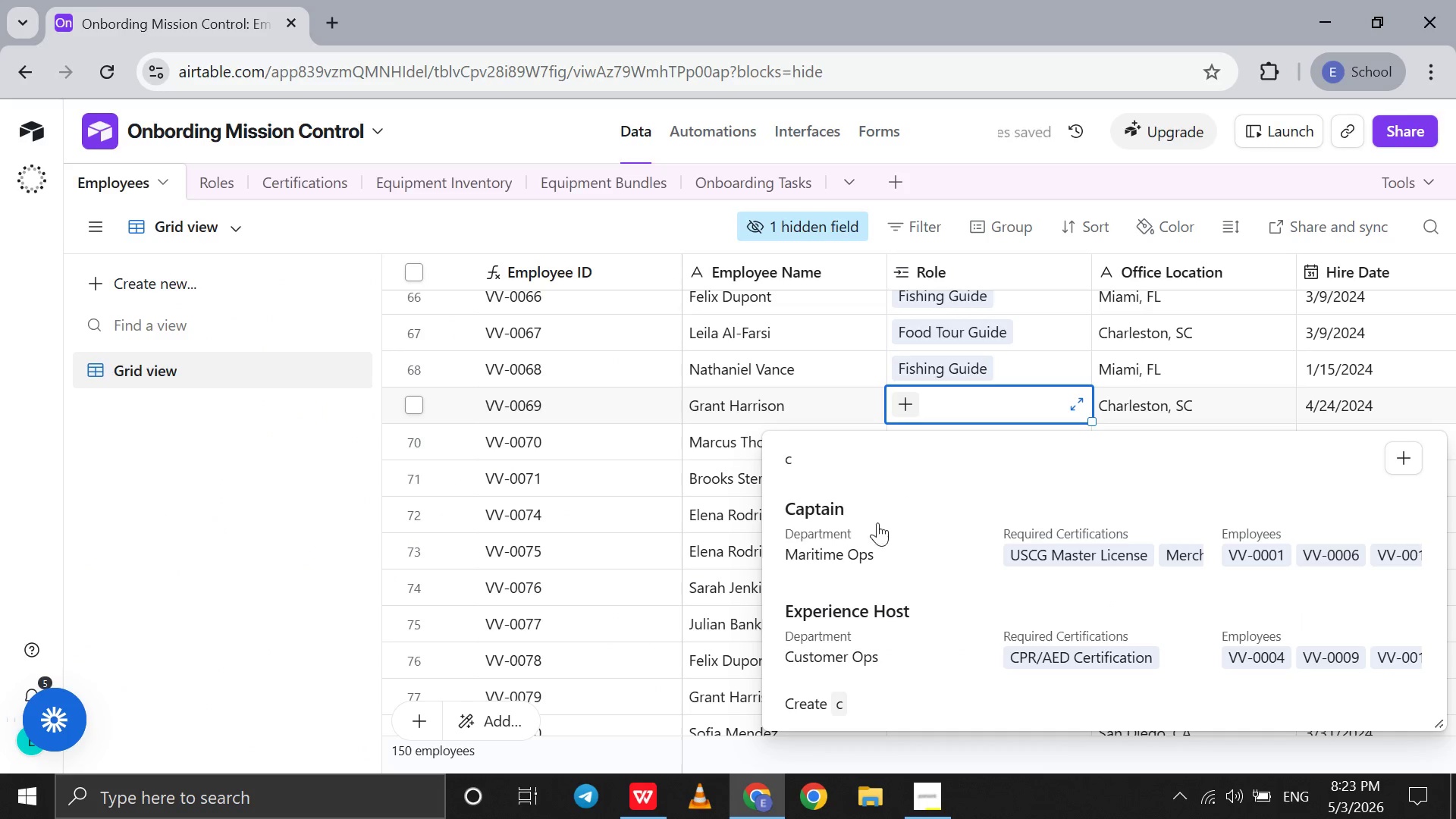 
left_click([872, 535])
 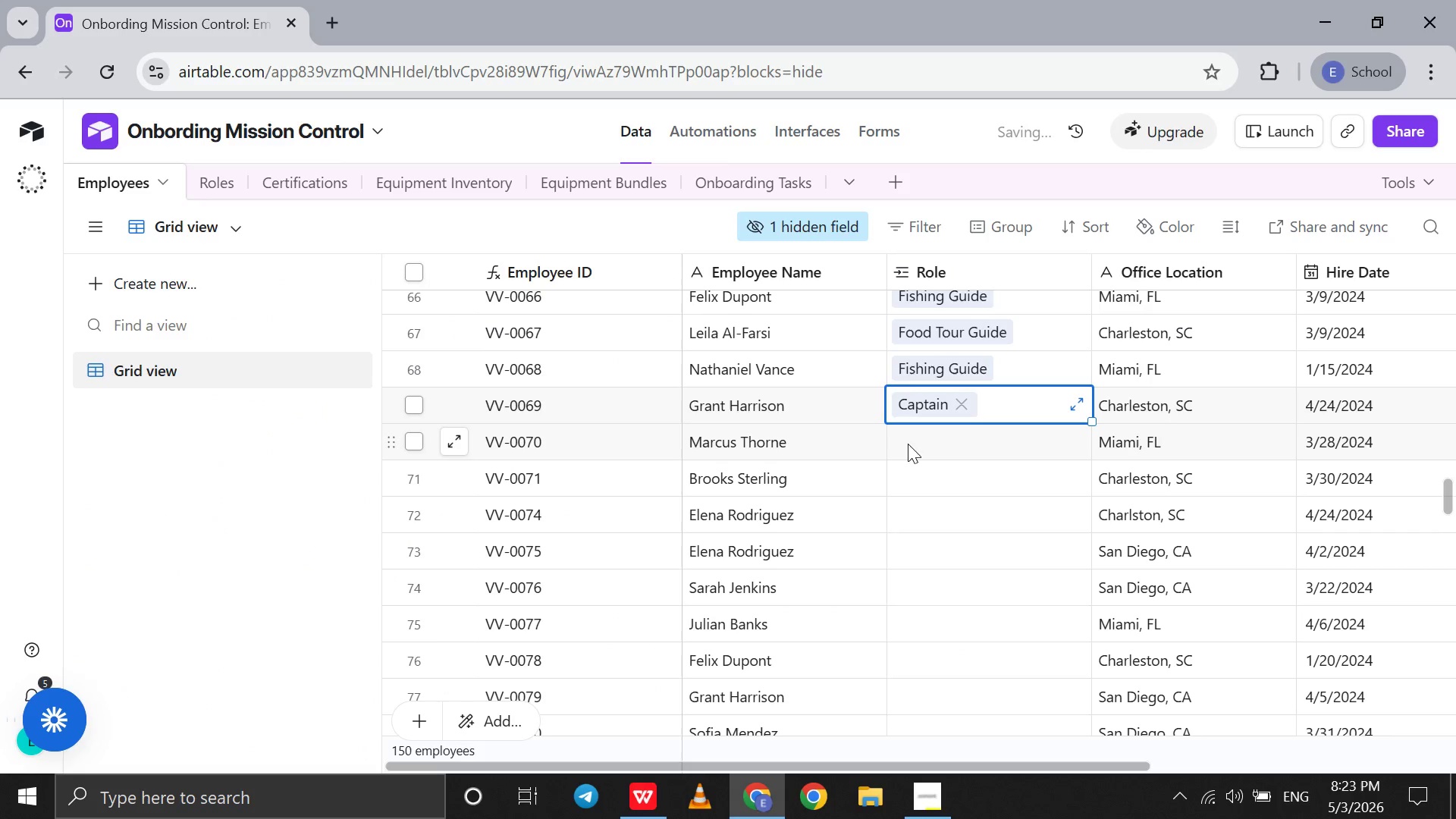 
left_click([908, 444])
 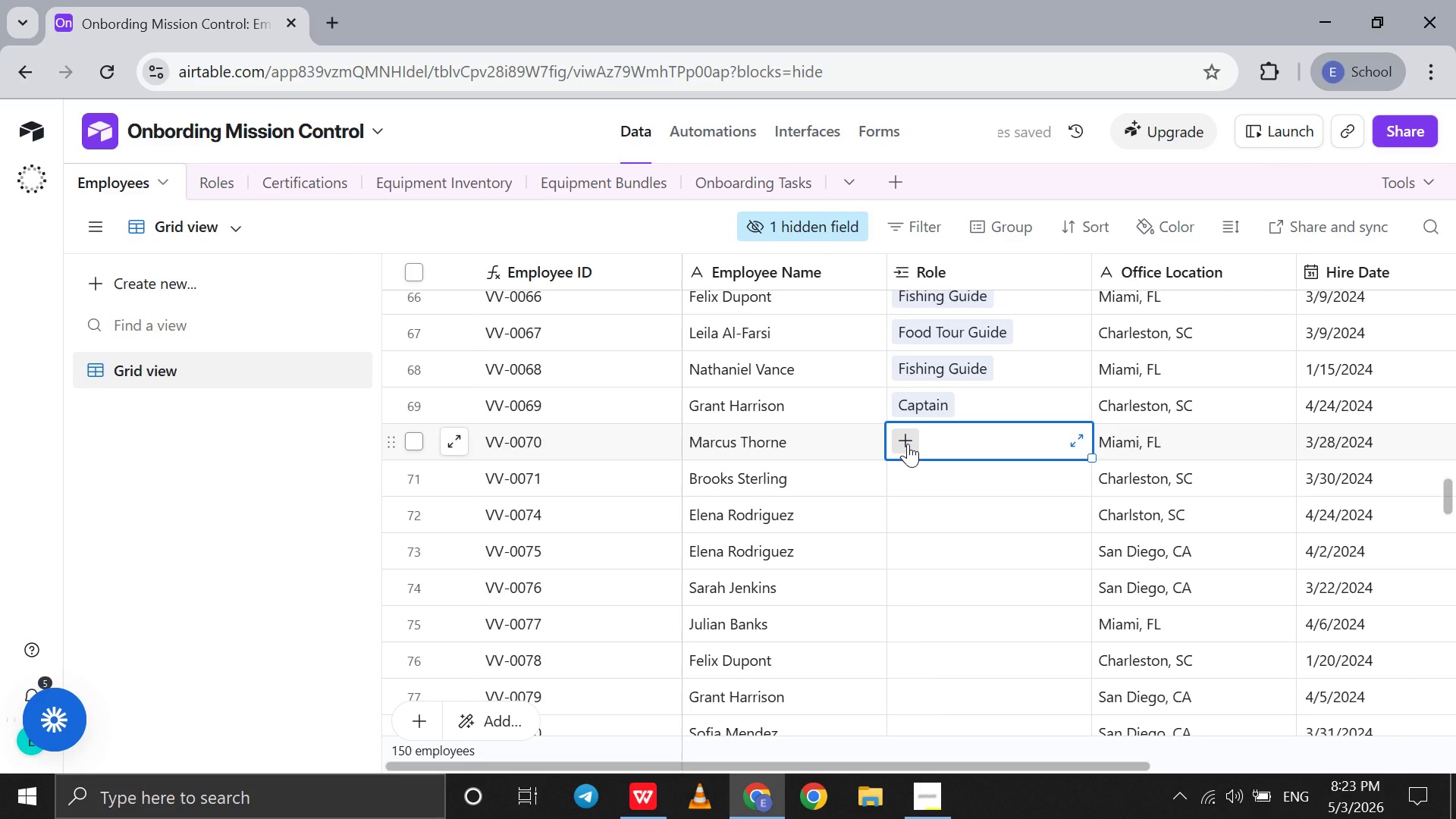 
key(F)
 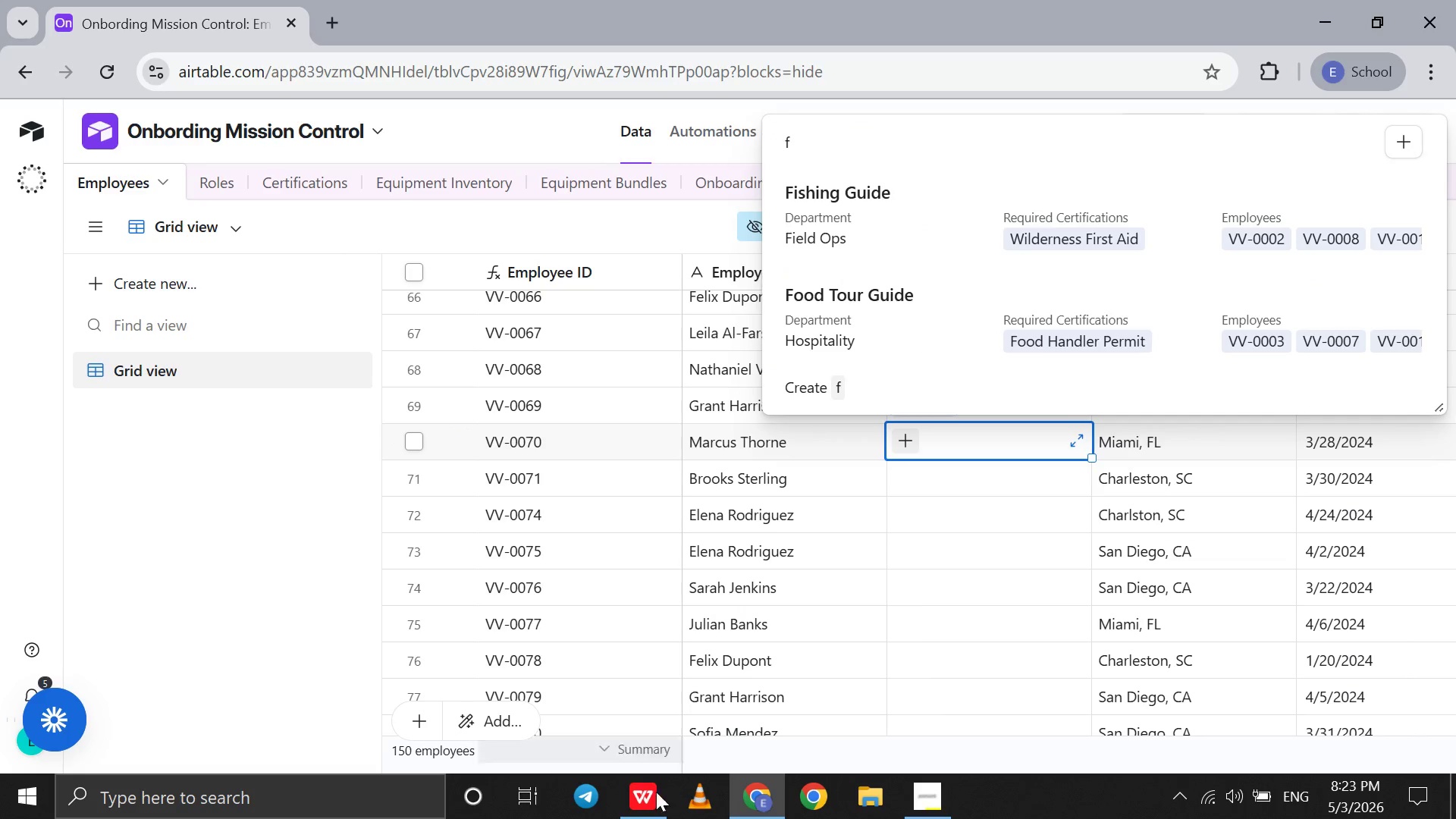 
left_click([649, 814])
 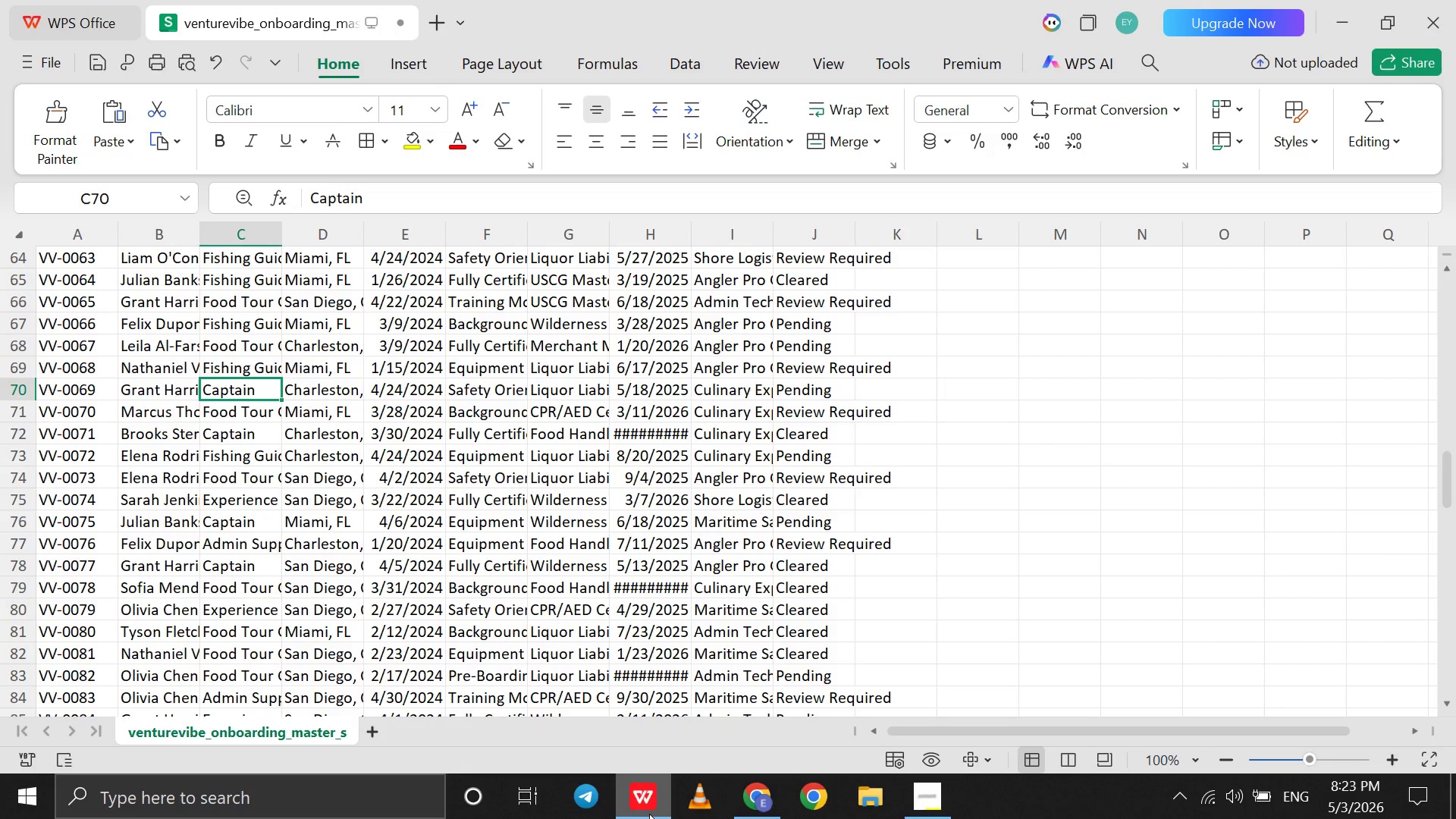 
left_click([649, 814])
 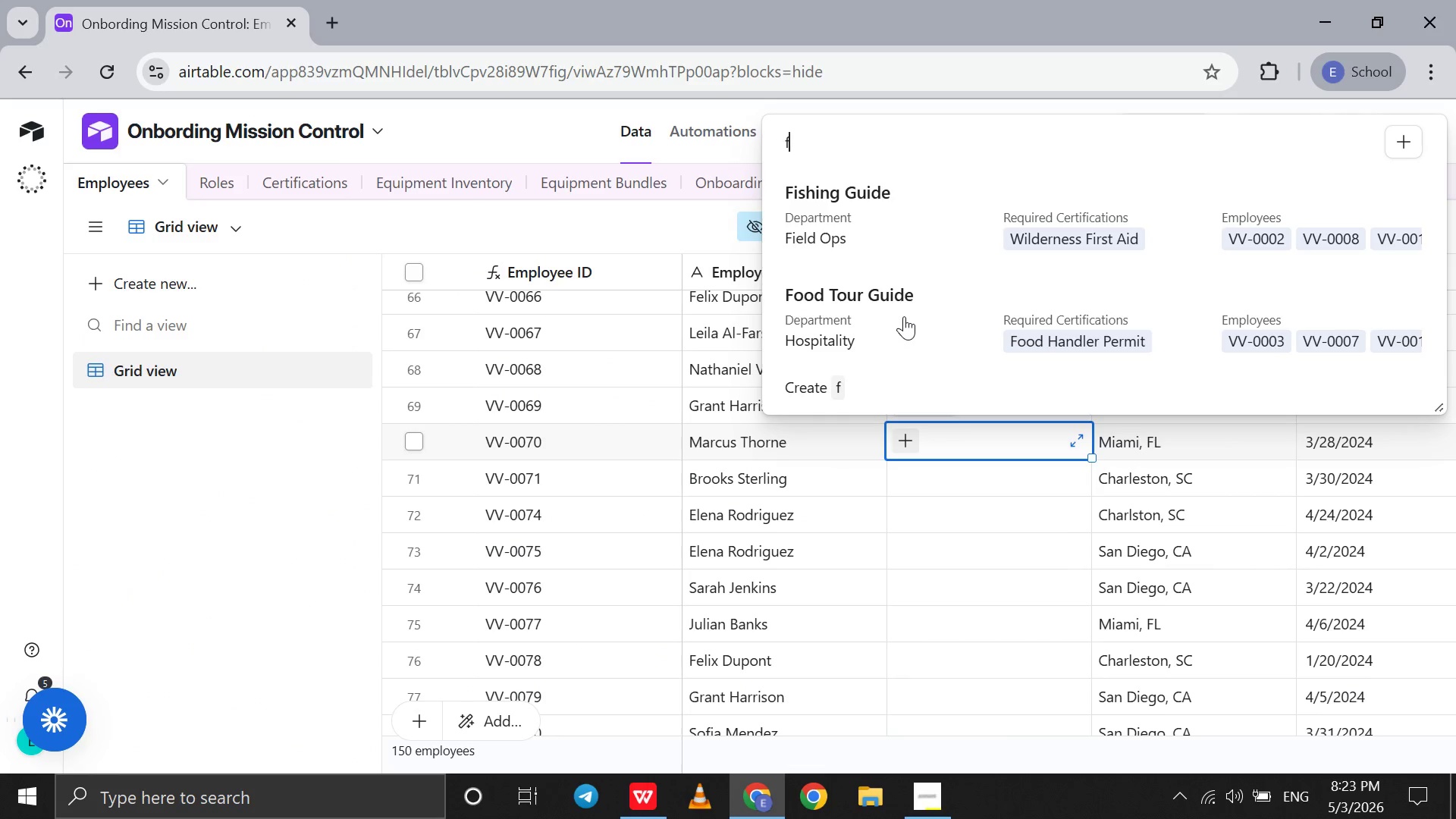 
left_click([907, 300])
 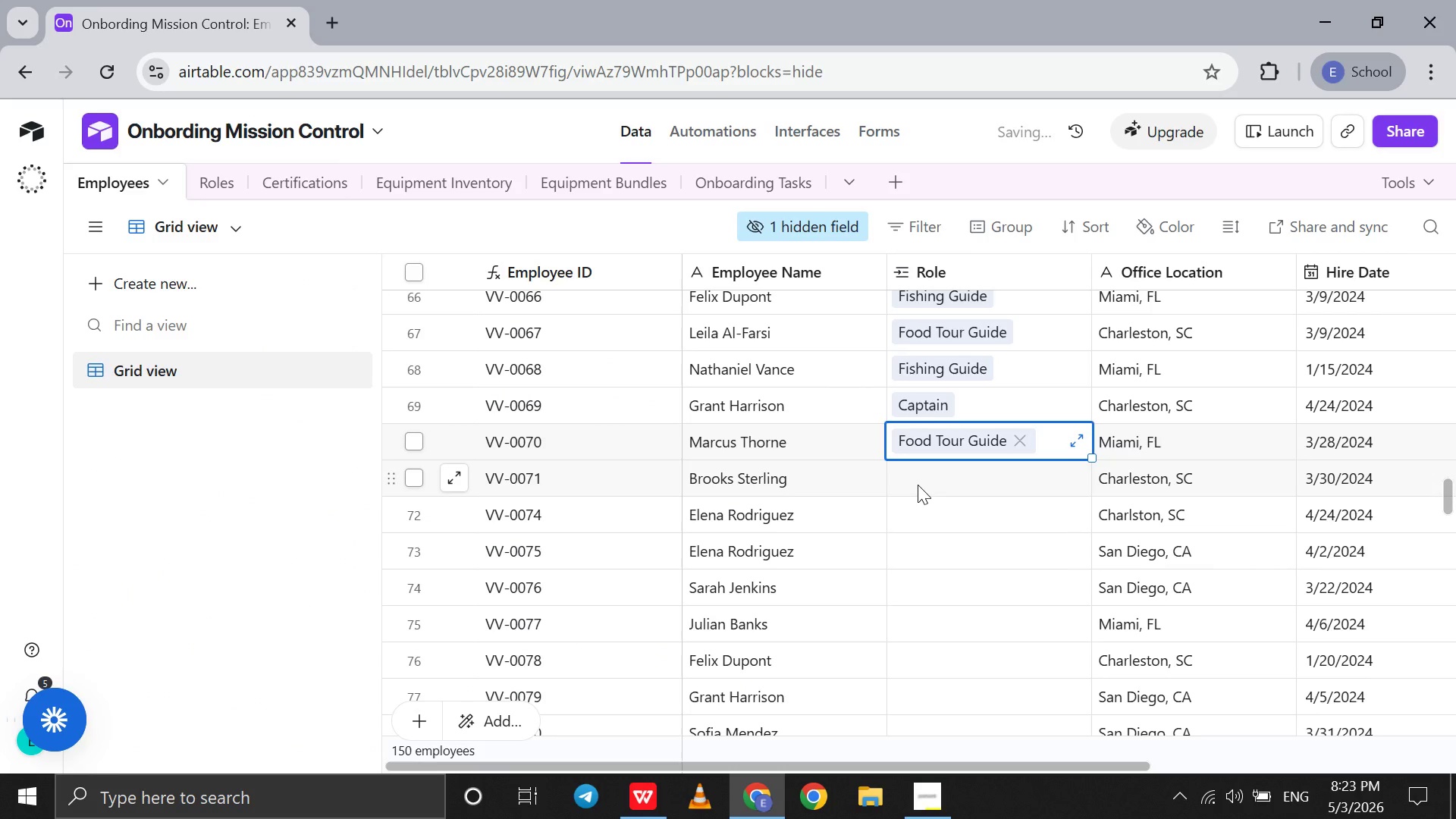 
left_click([918, 485])
 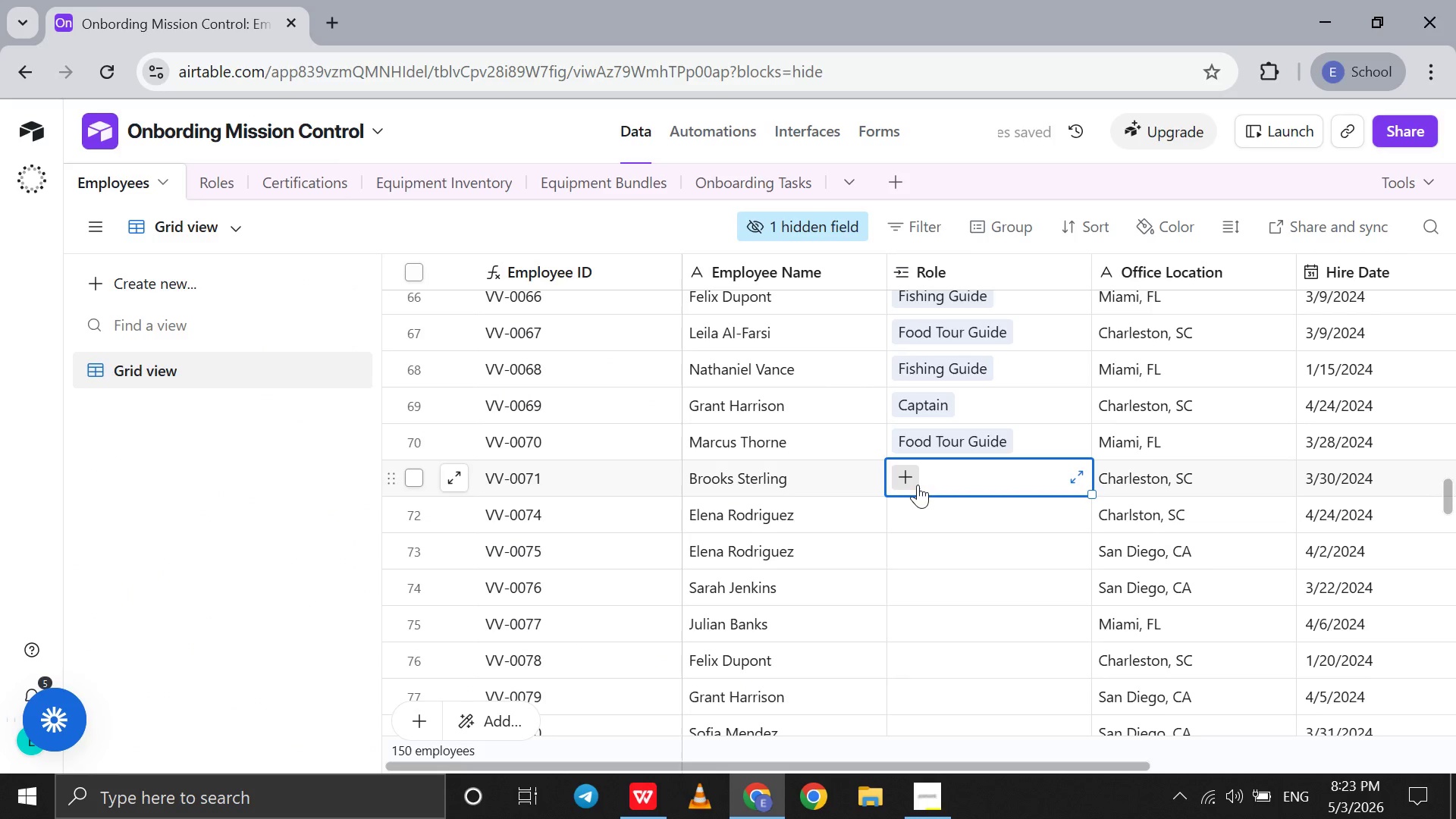 
key(C)
 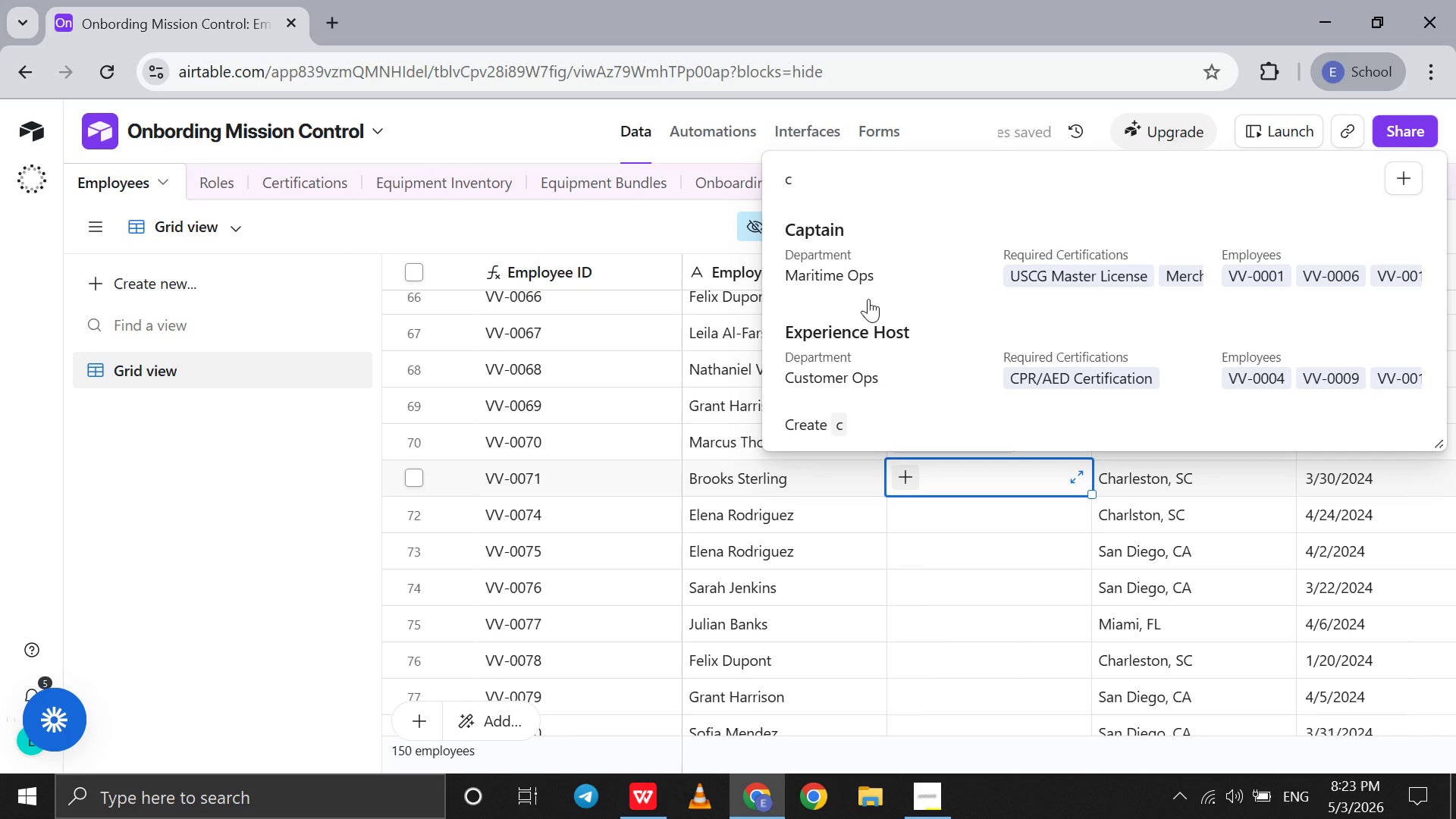 
left_click([858, 277])
 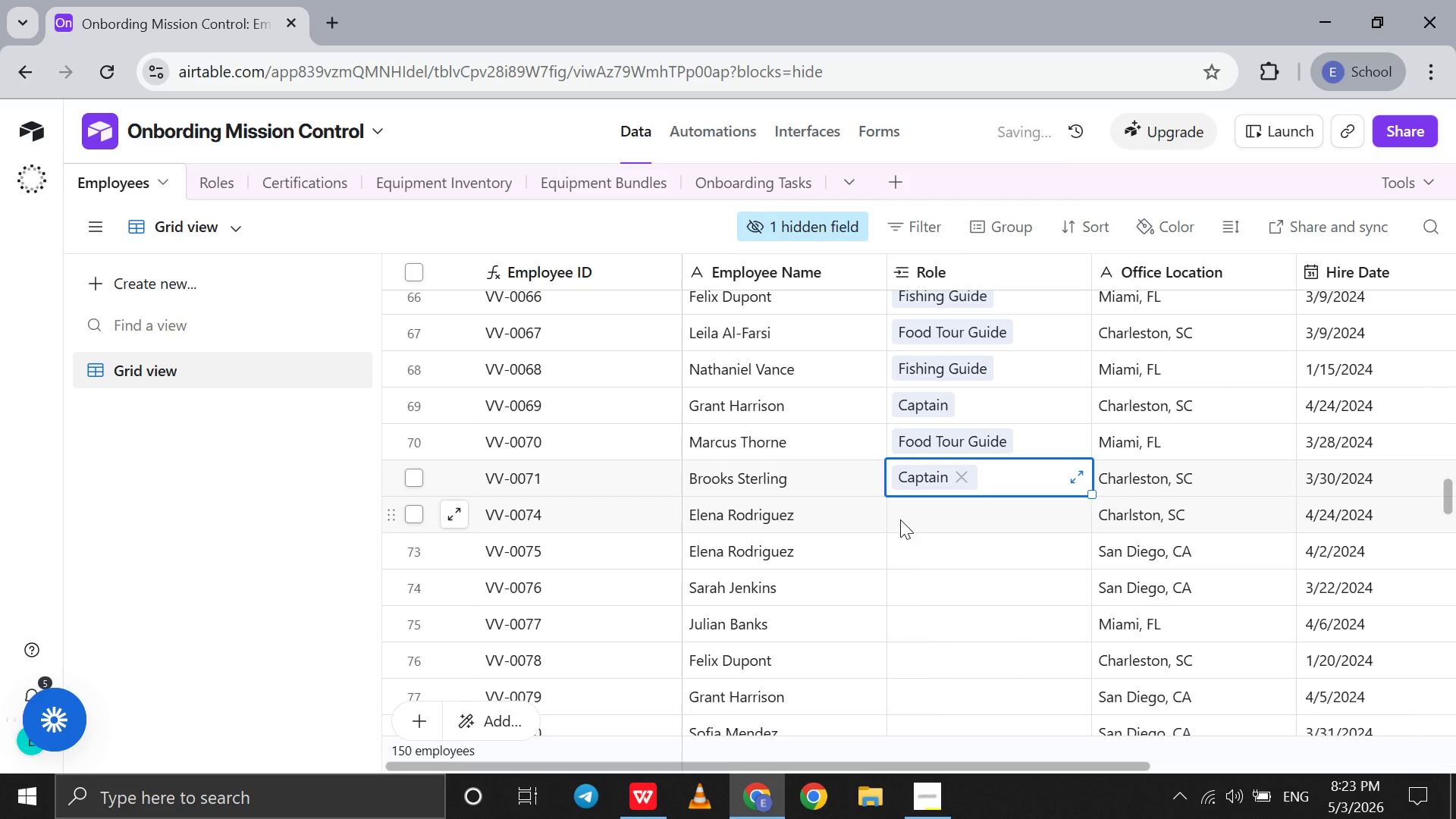 
left_click([900, 519])
 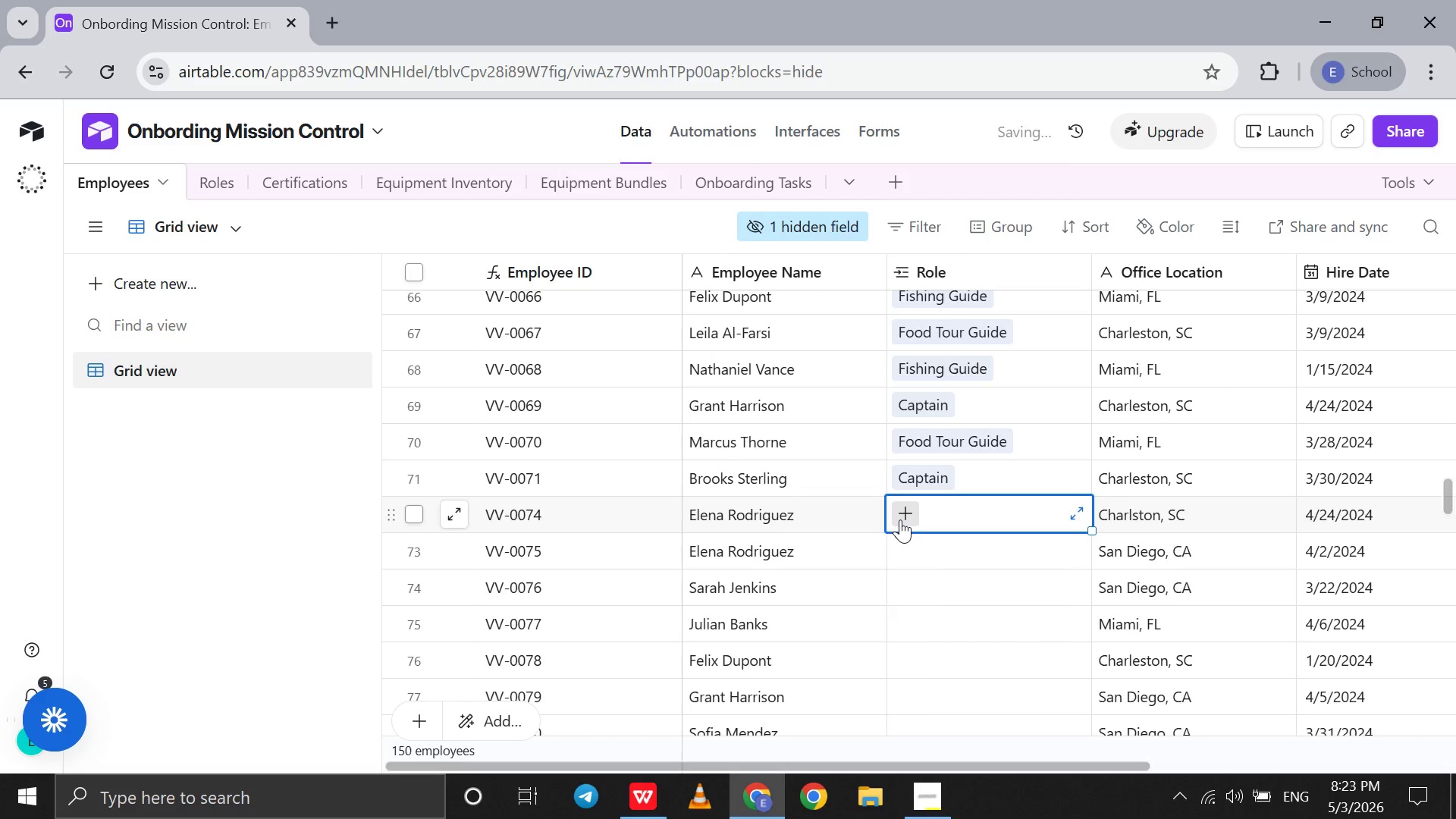 
key(F)
 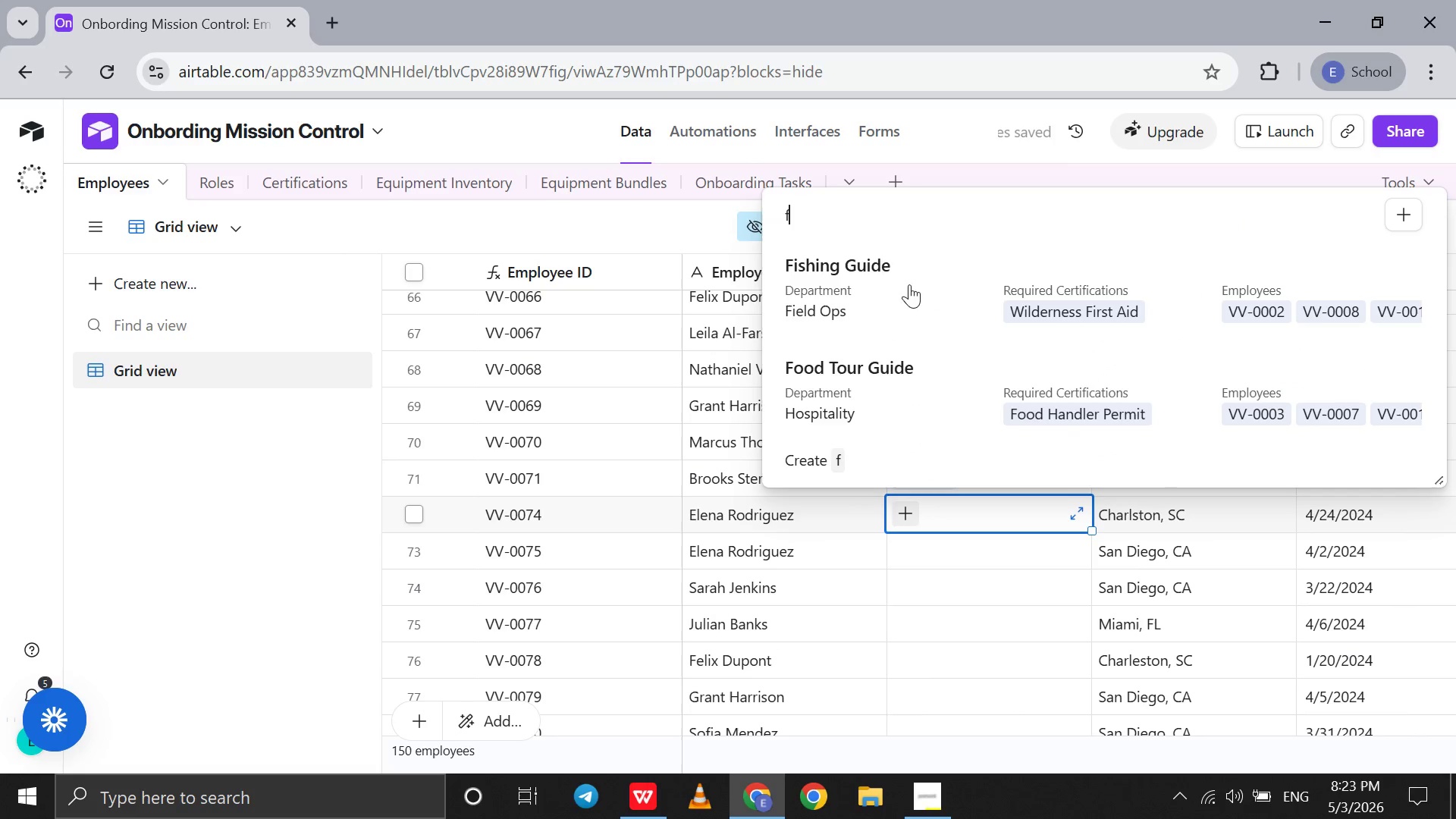 
left_click([924, 266])
 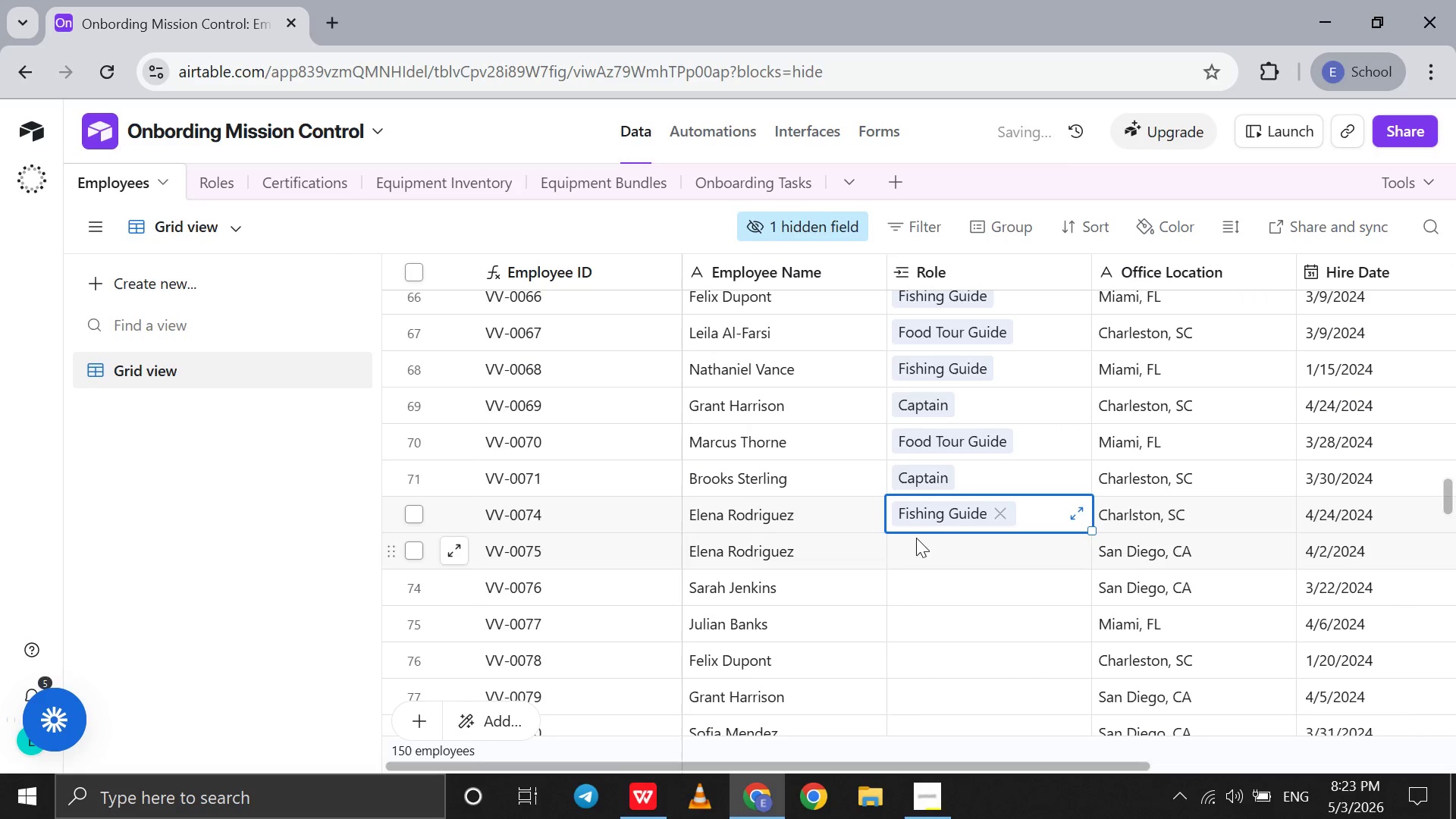 
left_click([916, 538])
 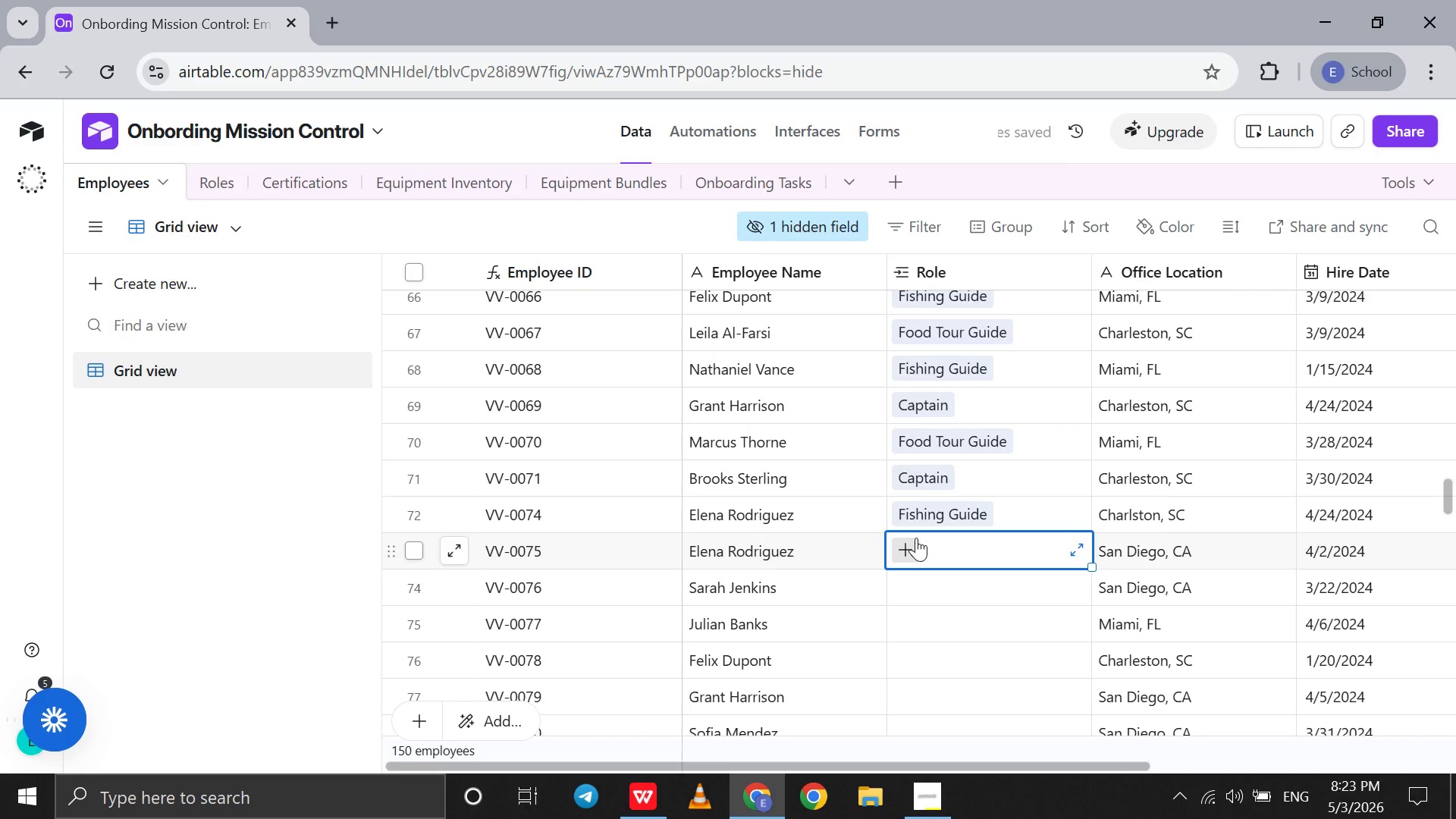 
key(F)
 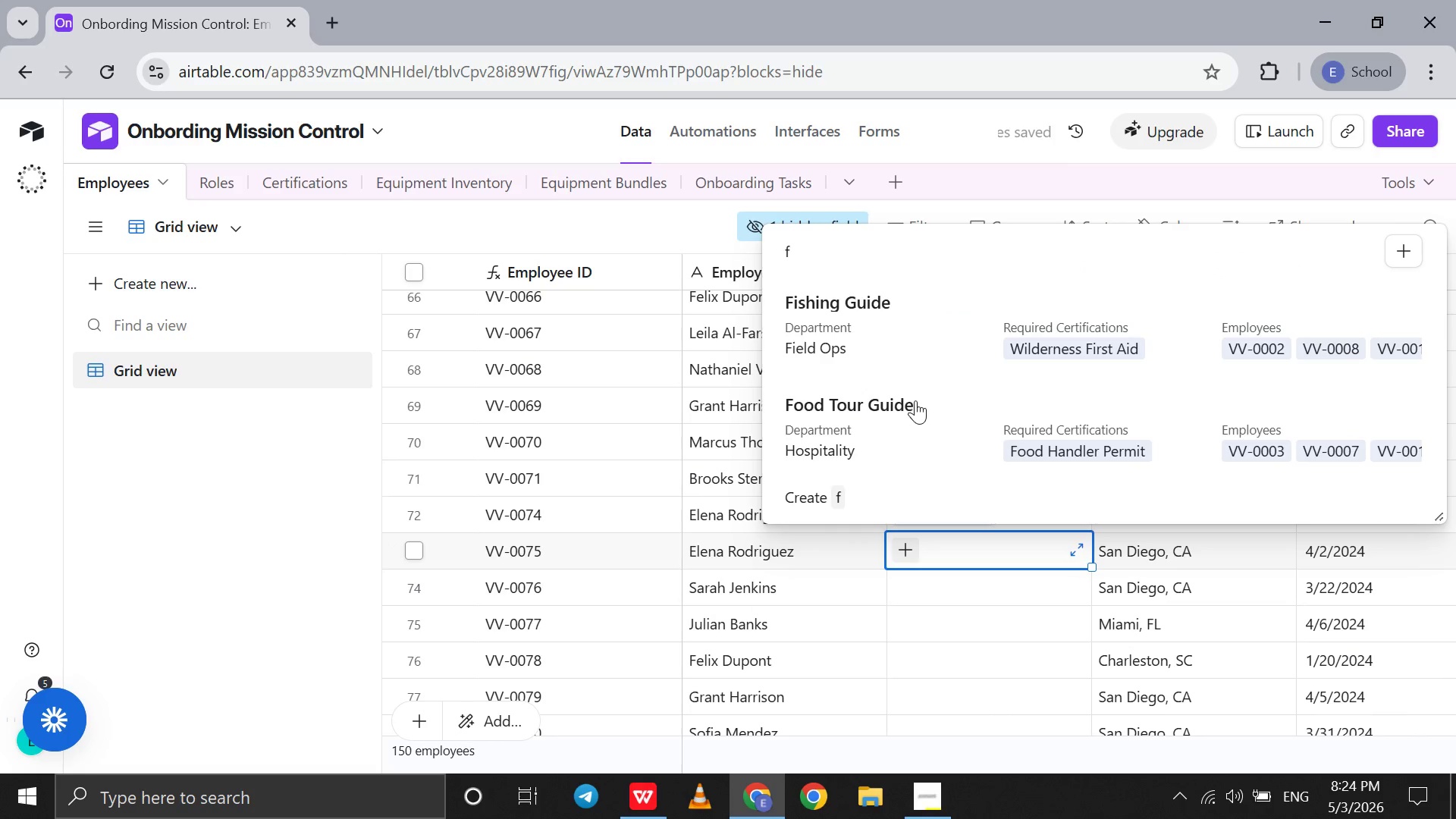 
left_click([918, 394])
 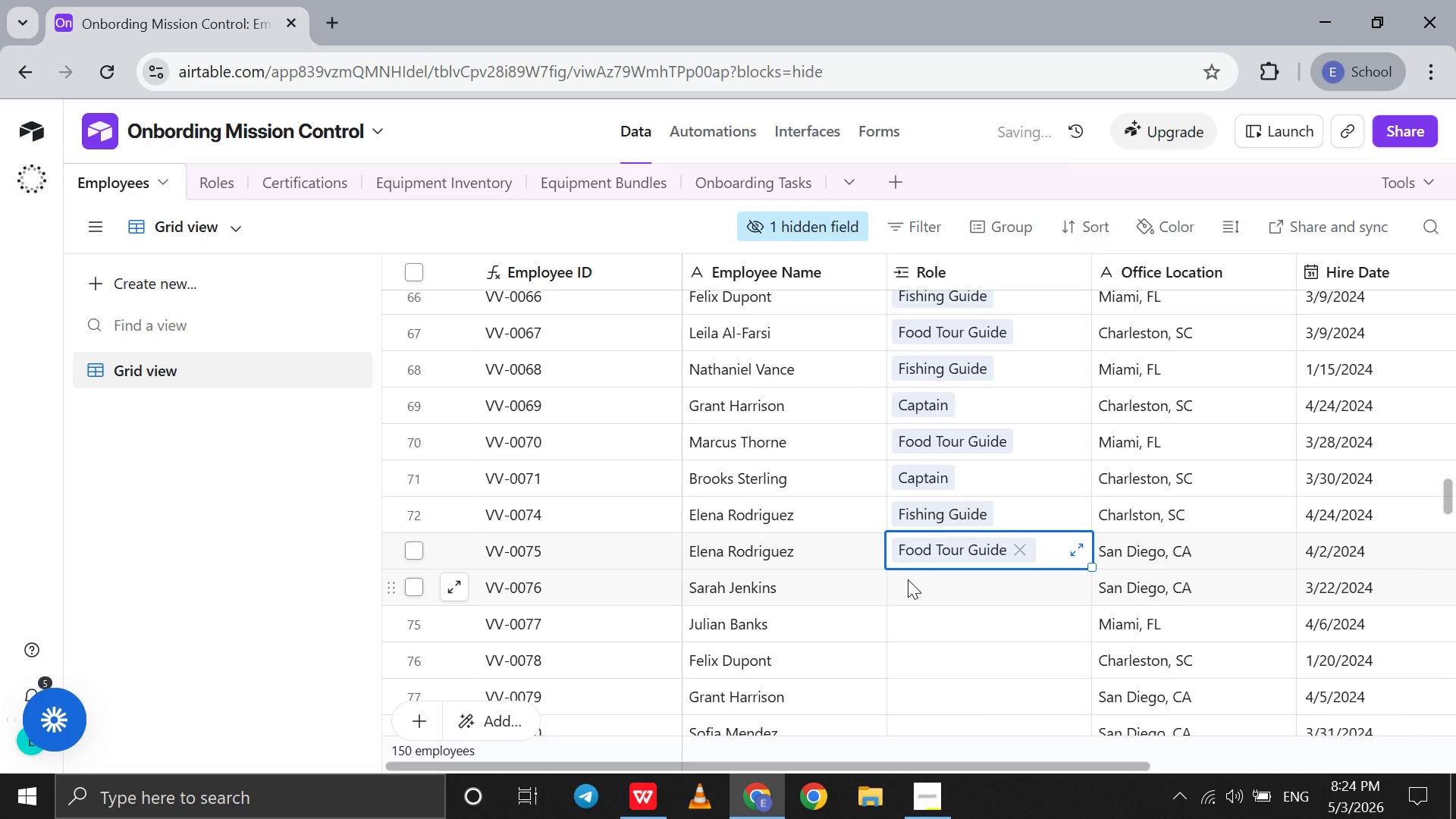 
left_click([908, 579])
 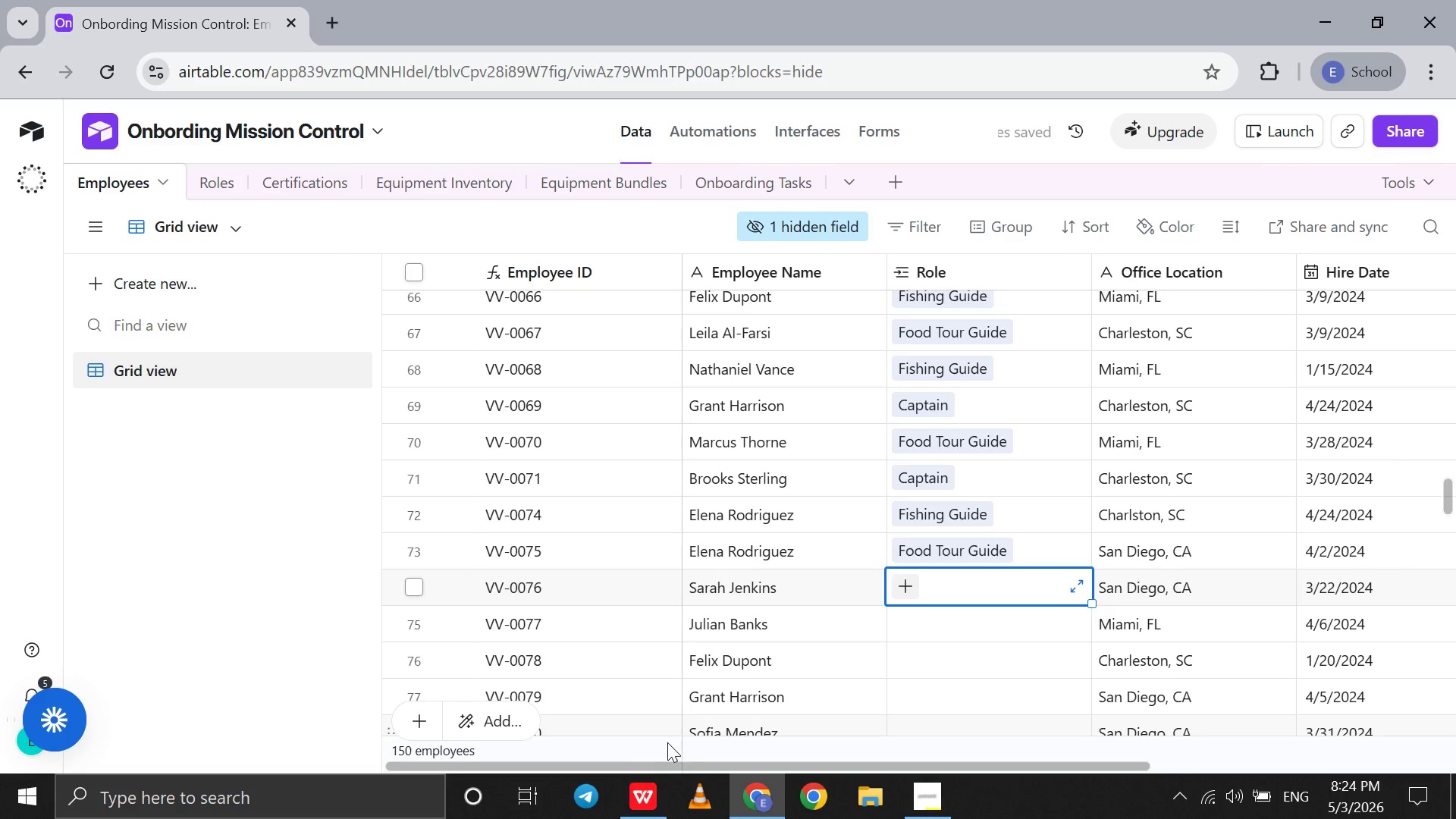 
left_click([642, 799])
 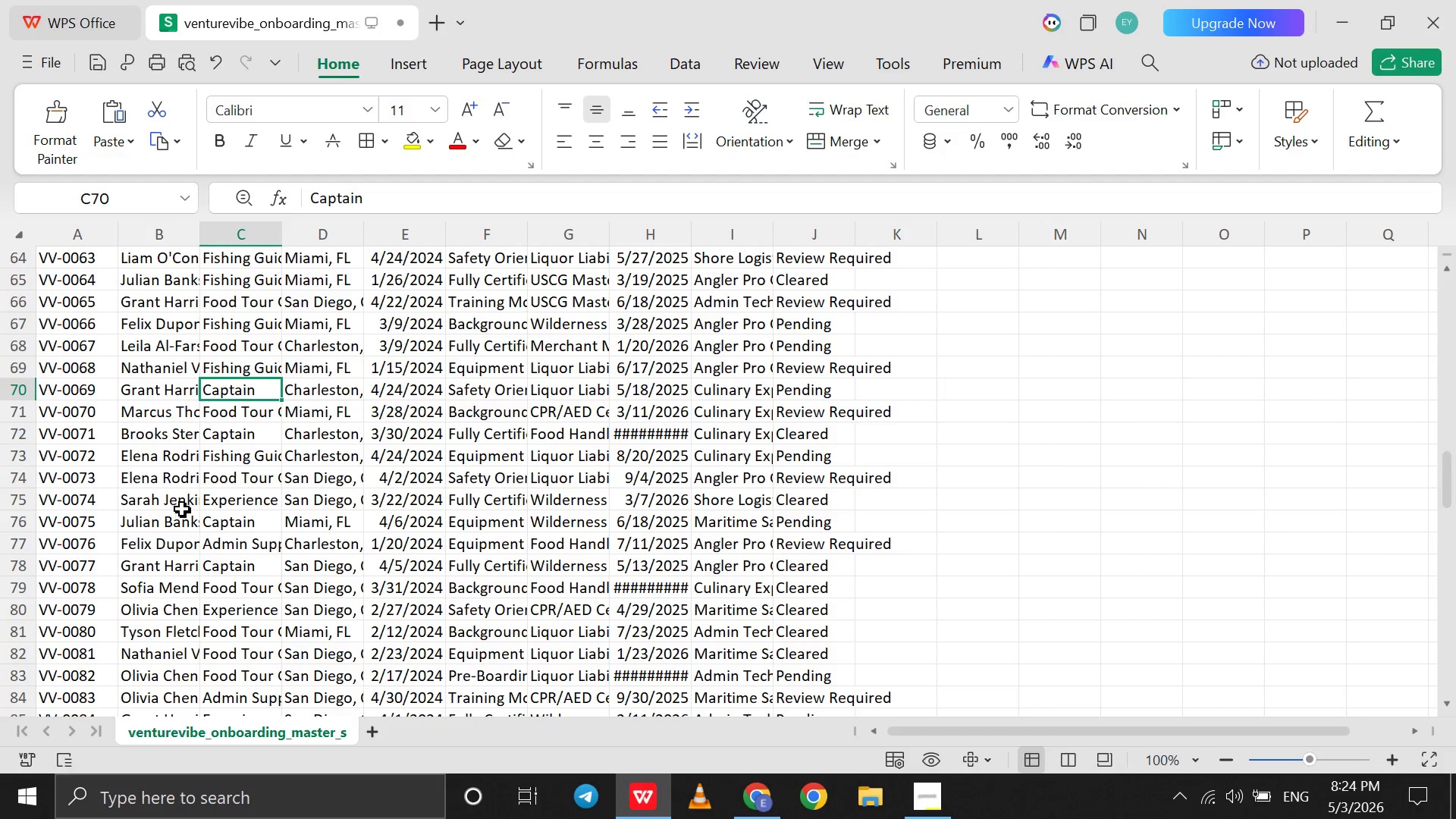 
left_click([228, 510])
 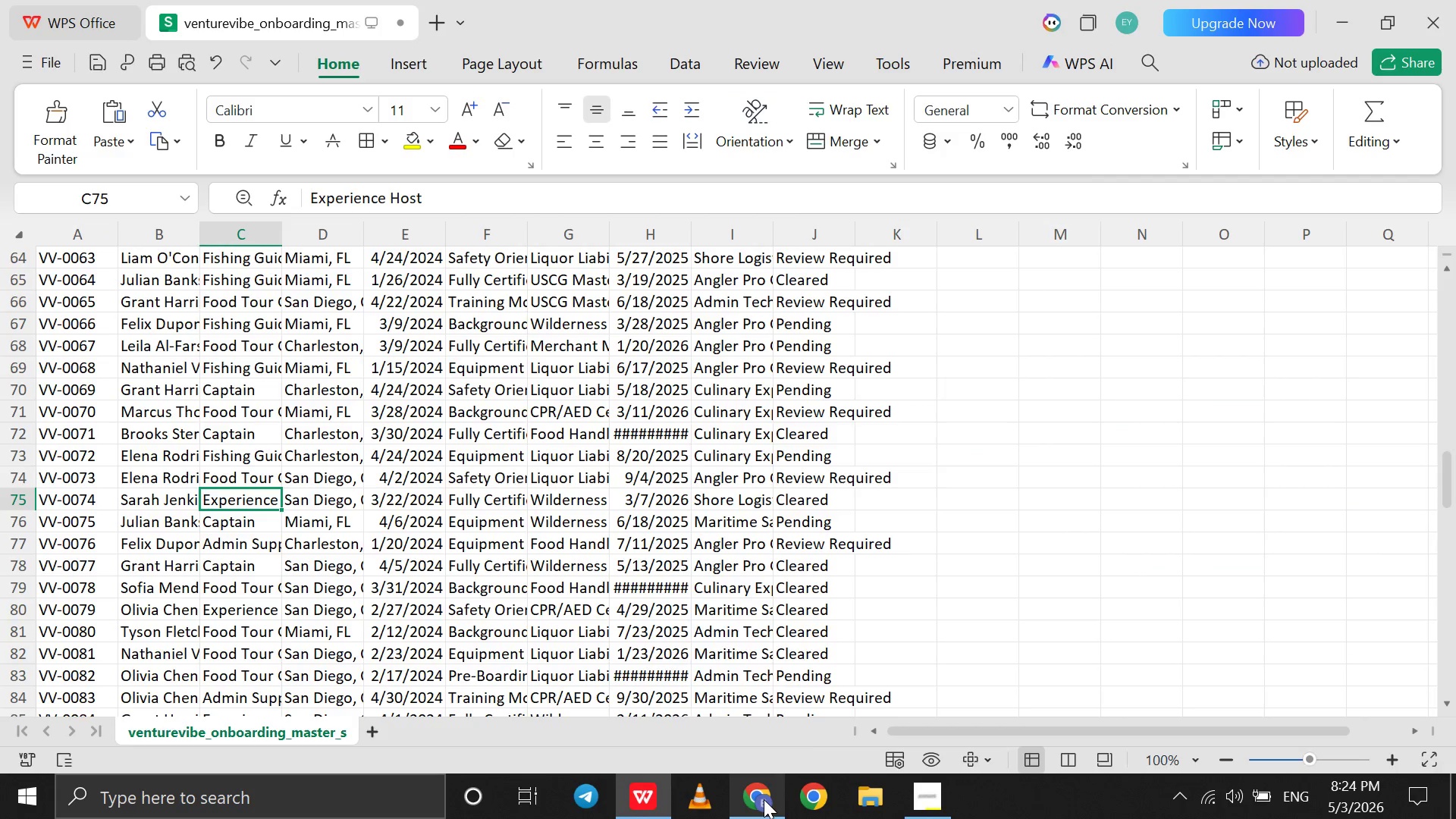 
left_click([764, 799])
 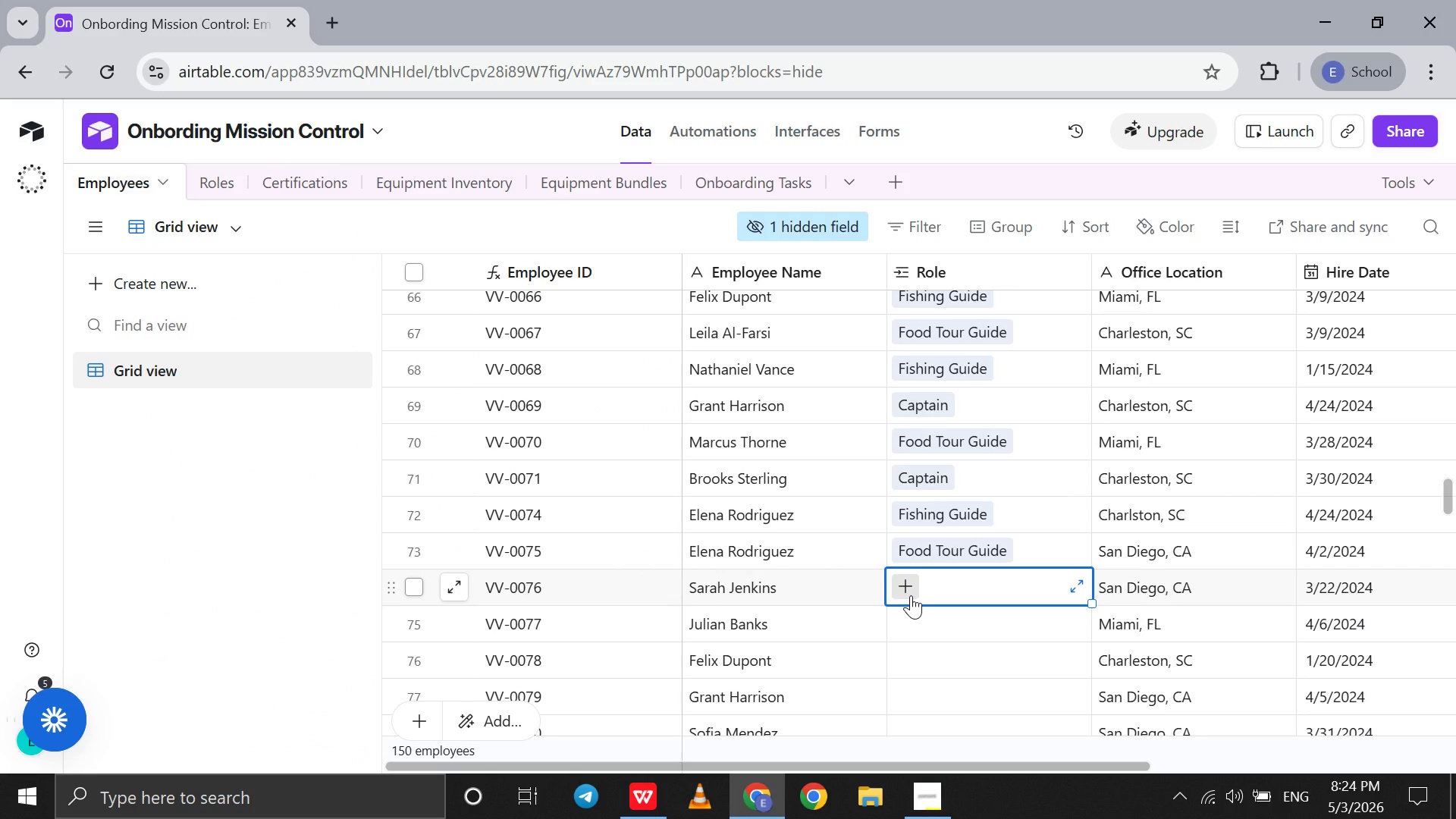 
key(E)
 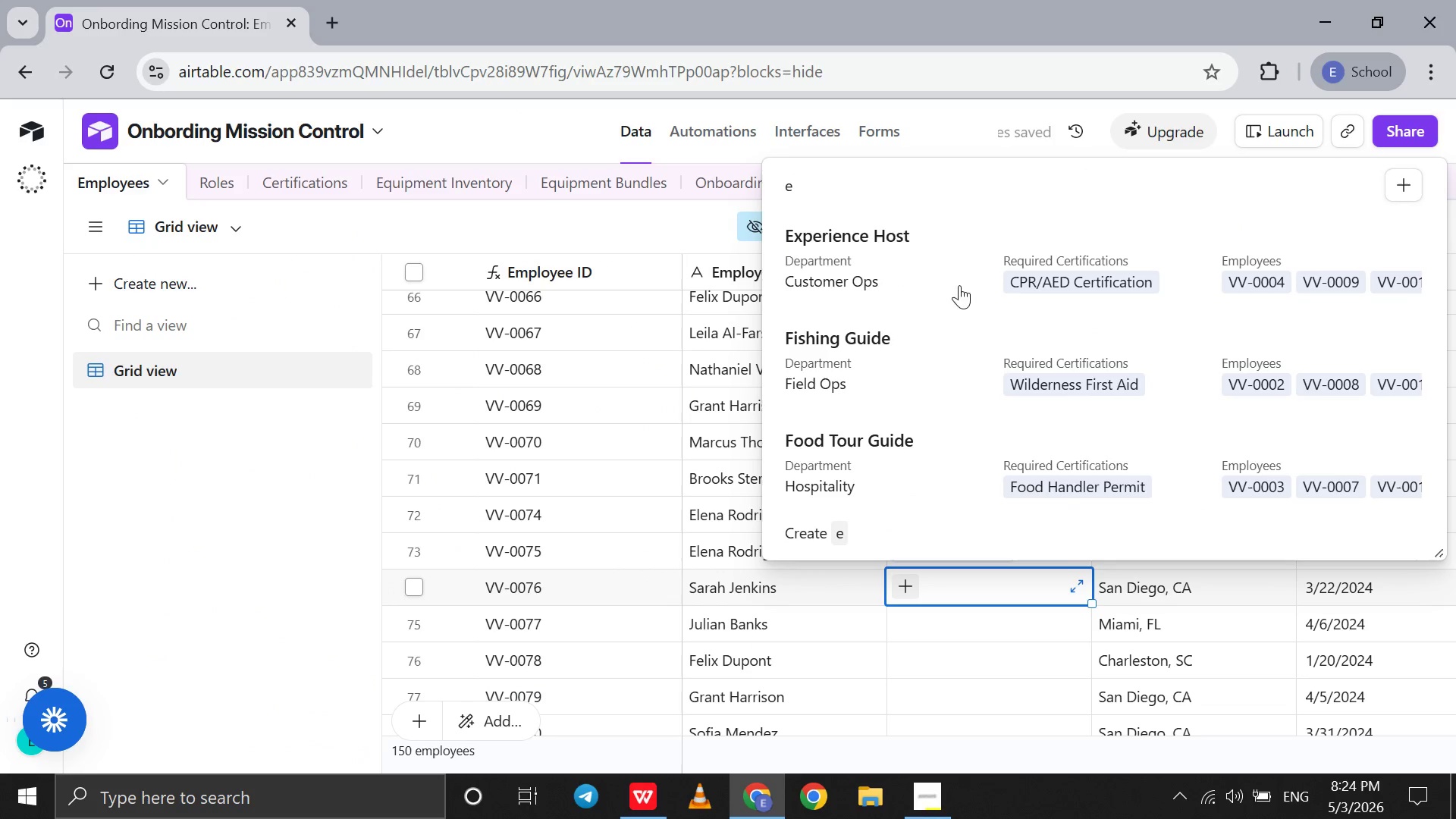 
left_click([956, 269])
 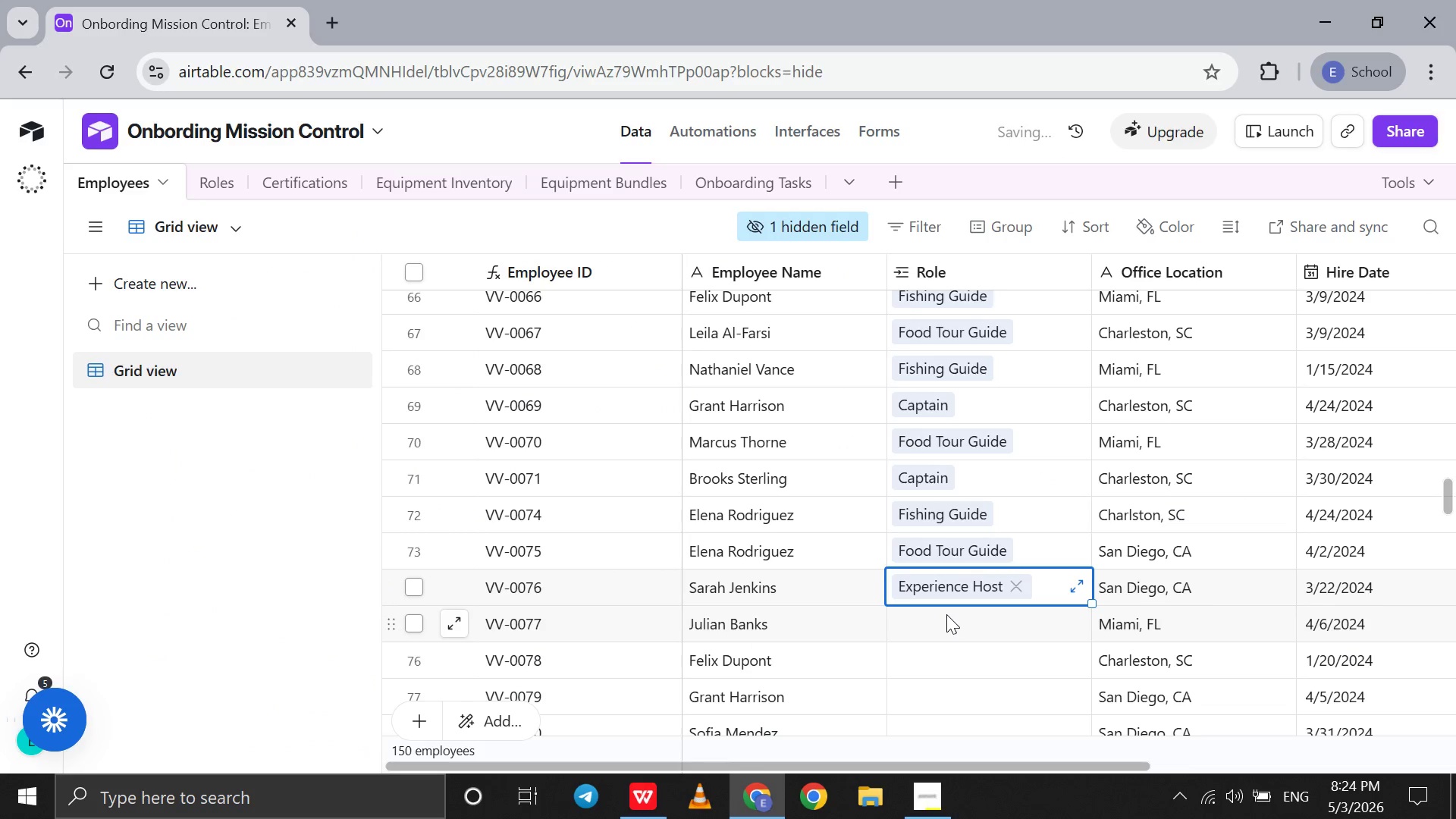 
left_click([946, 614])
 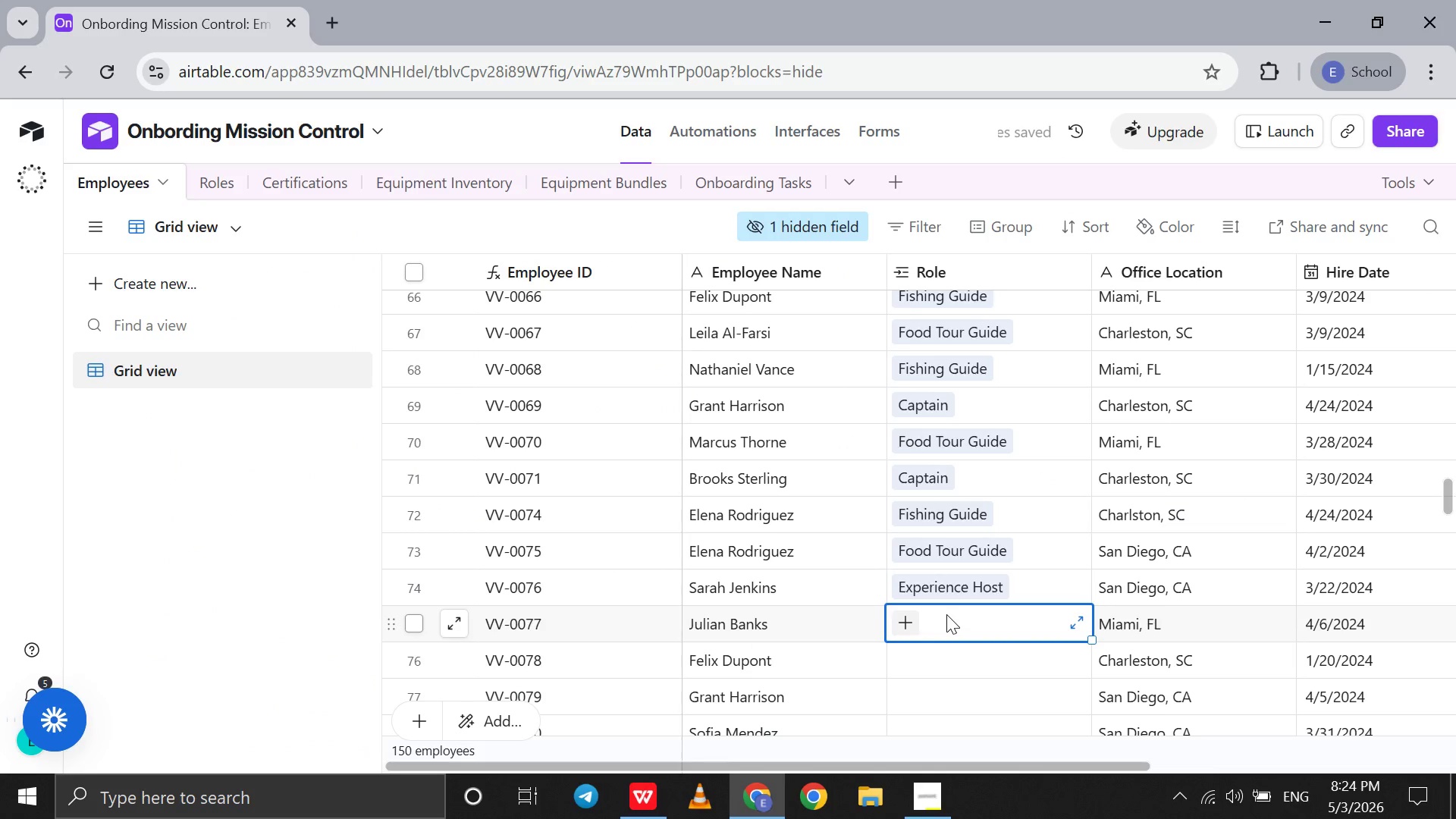 
key(C)
 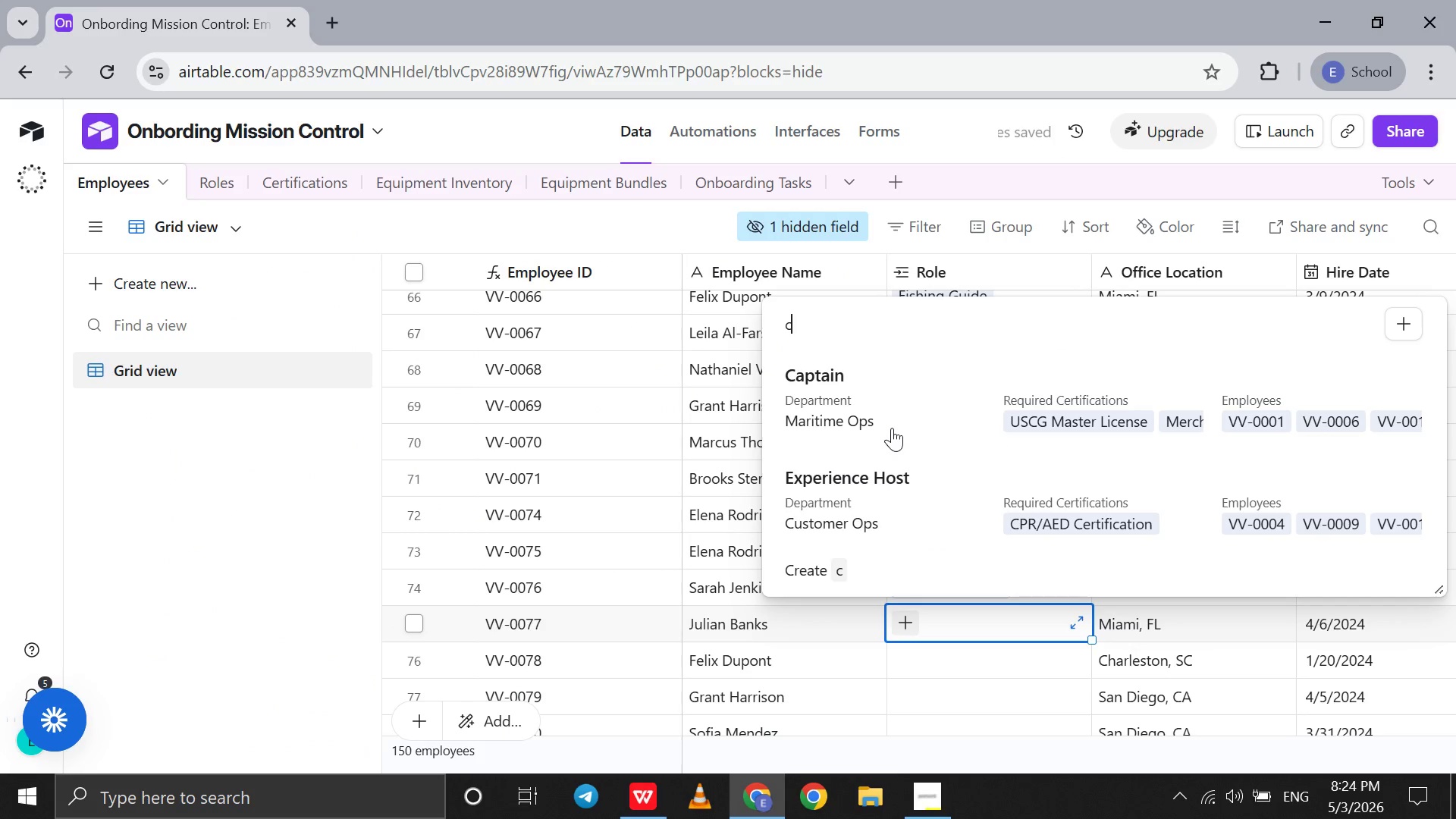 
left_click([892, 427])
 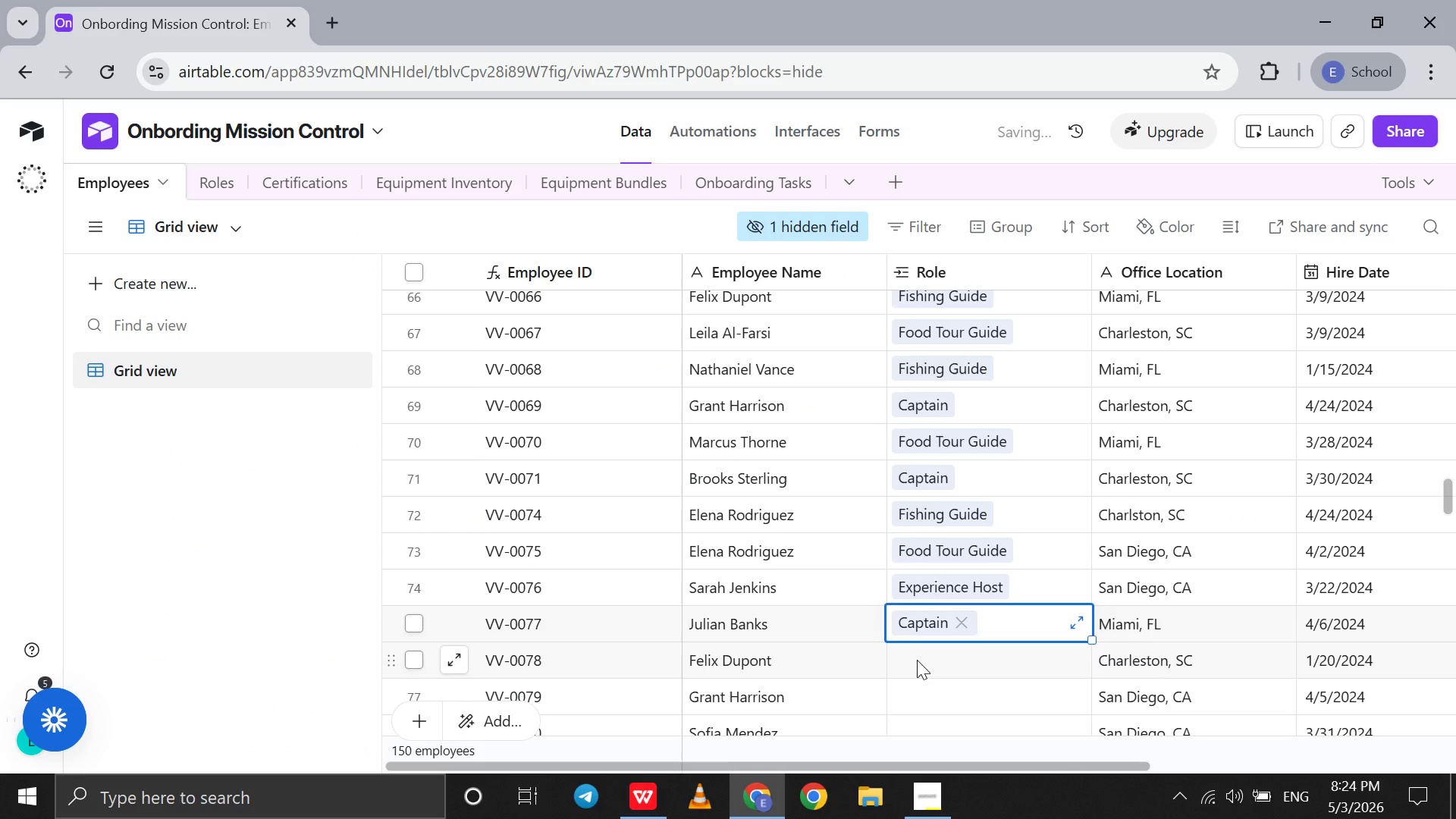 
left_click([917, 660])
 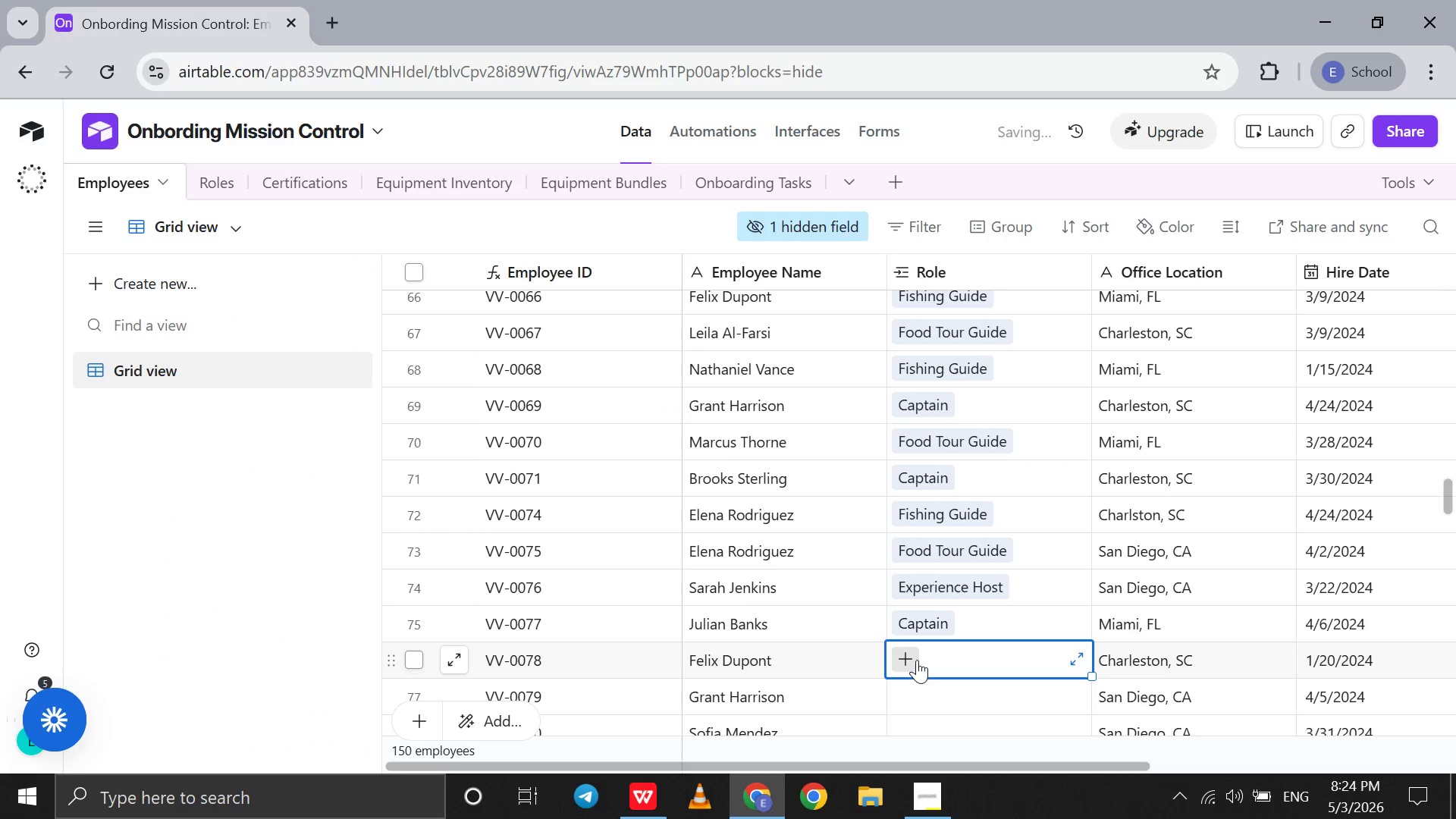 
key(A)
 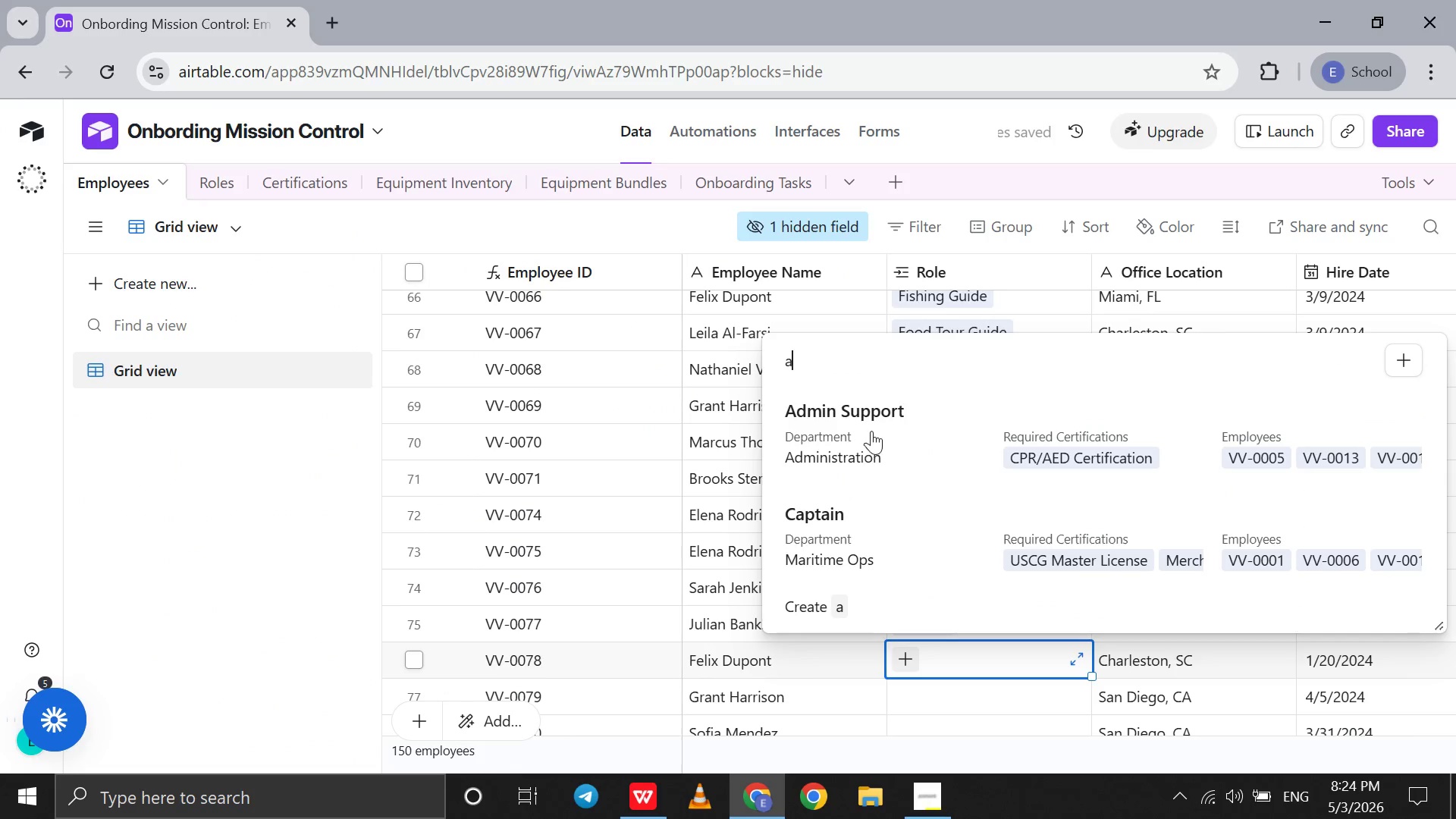 
left_click([873, 430])
 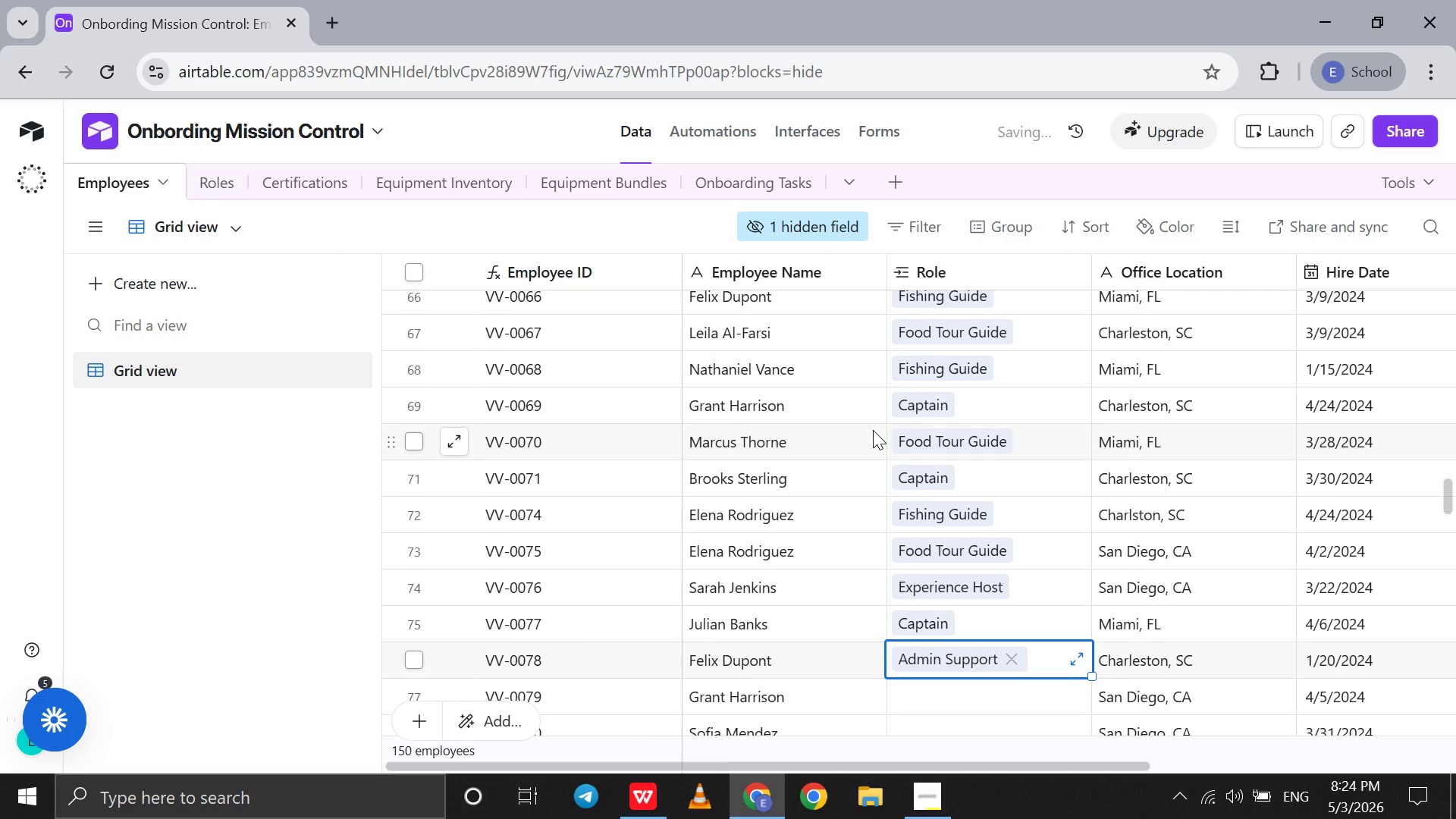 
scroll: coordinate [873, 430], scroll_direction: down, amount: 7.0
 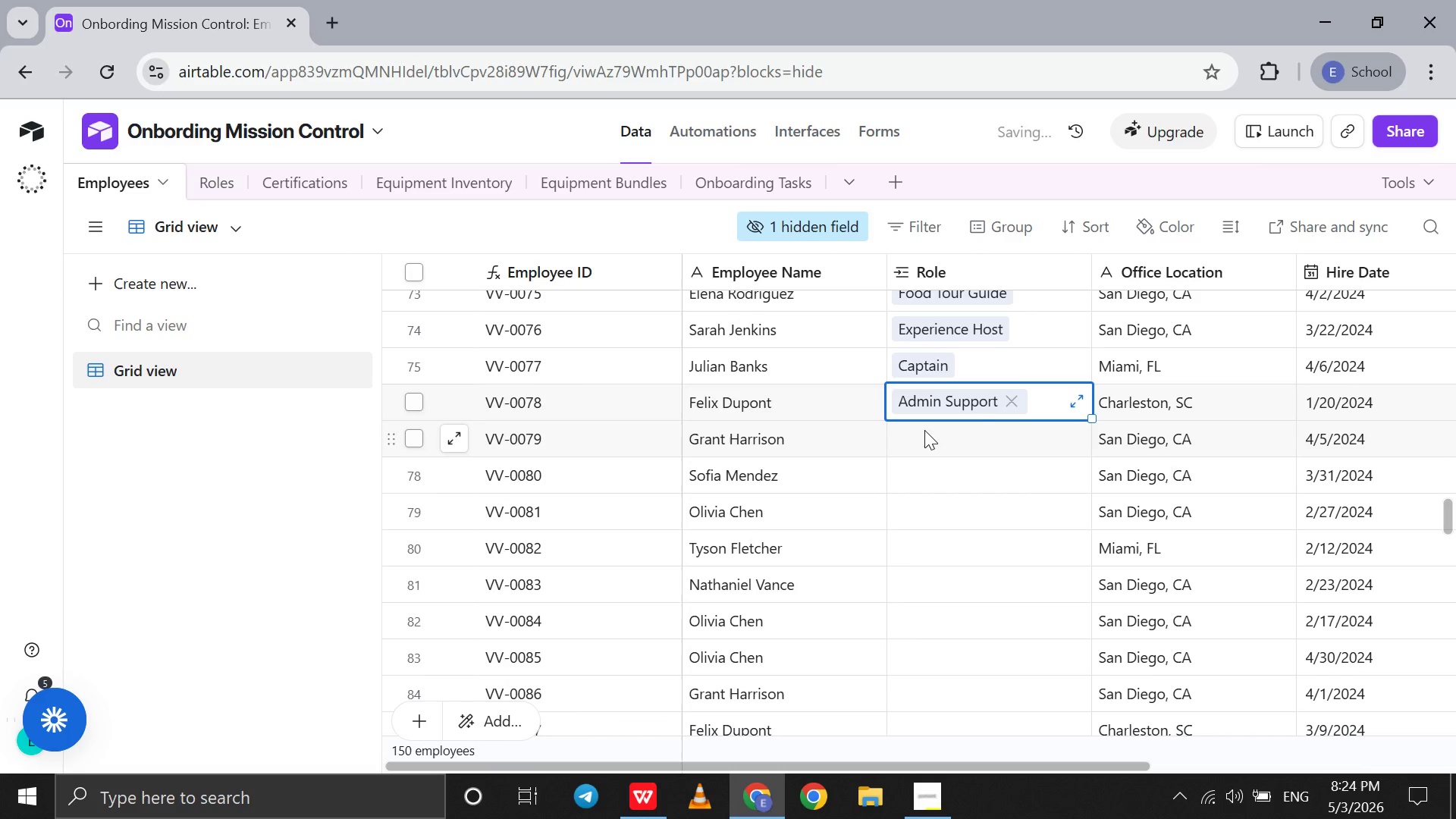 
left_click([924, 430])
 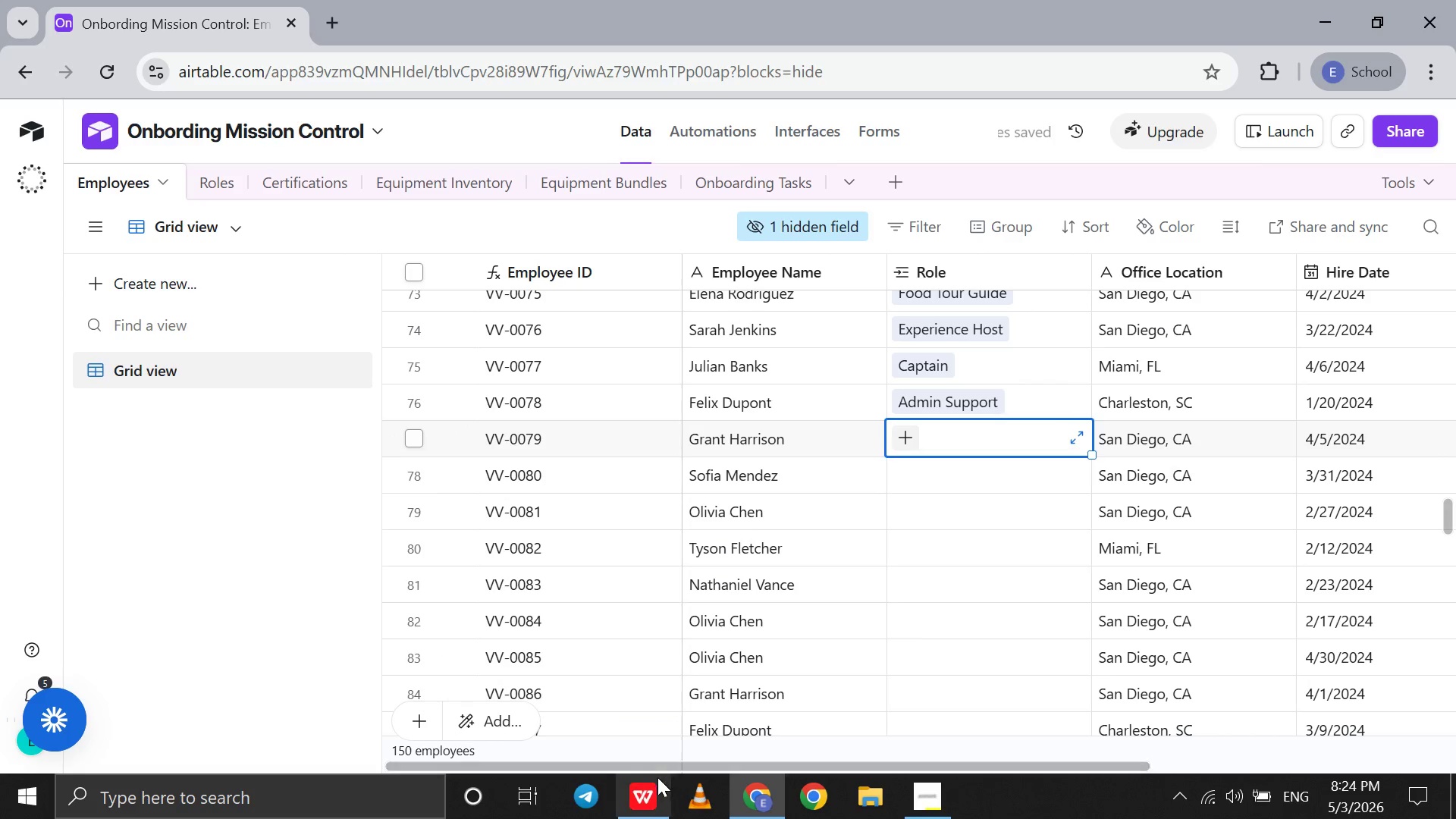 
left_click([657, 780])
 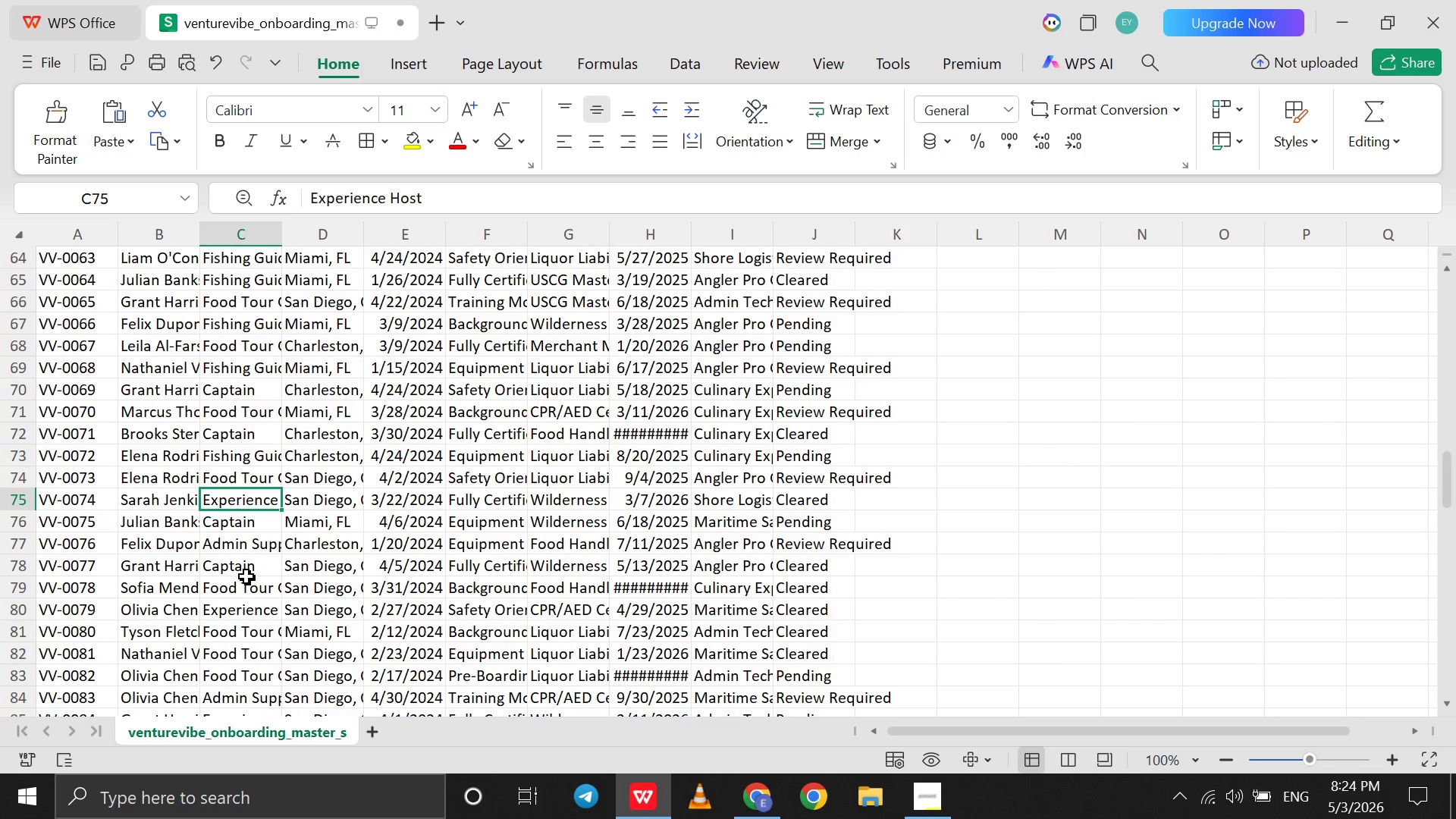 
left_click([240, 573])
 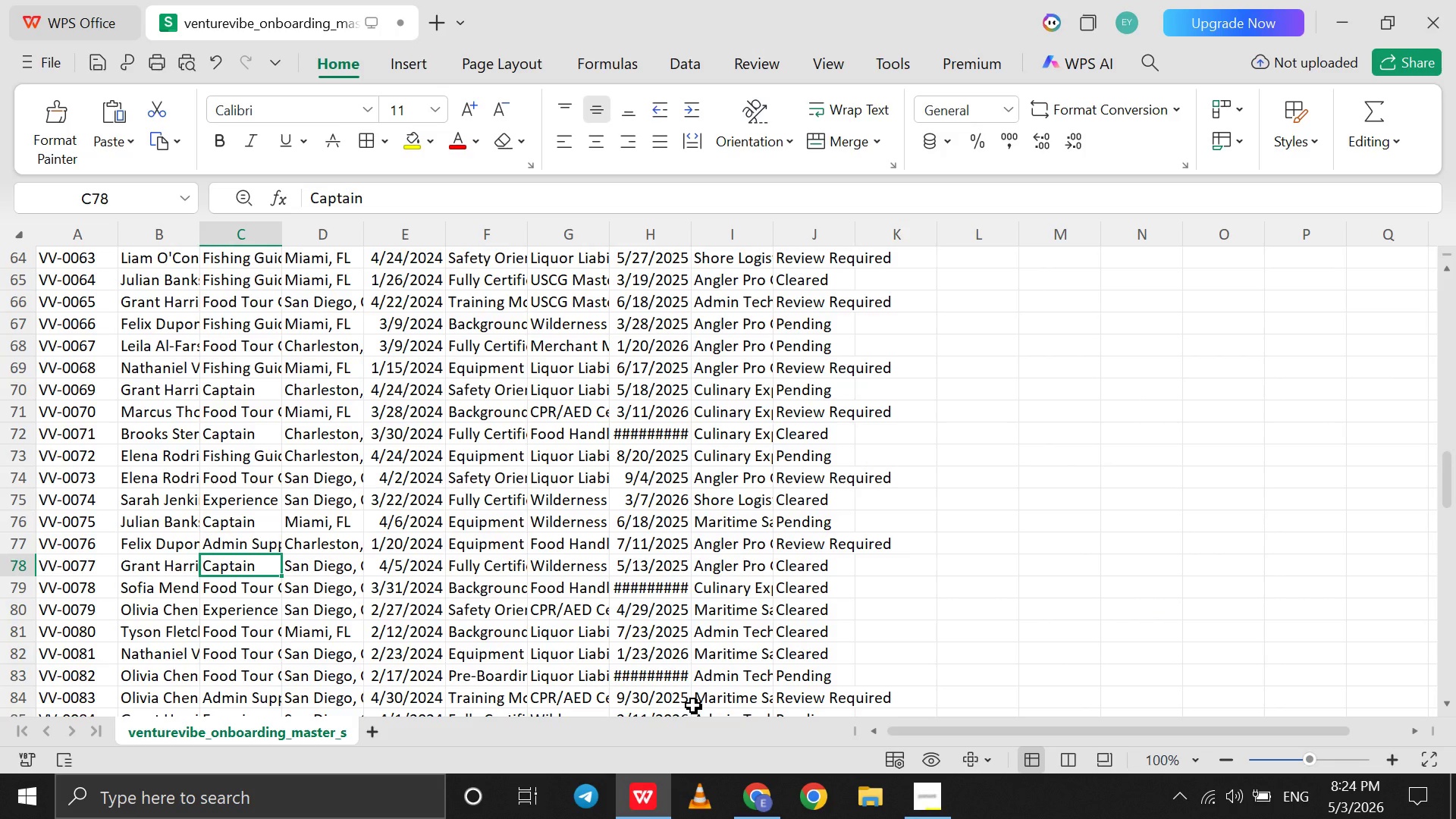 
left_click([740, 806])
 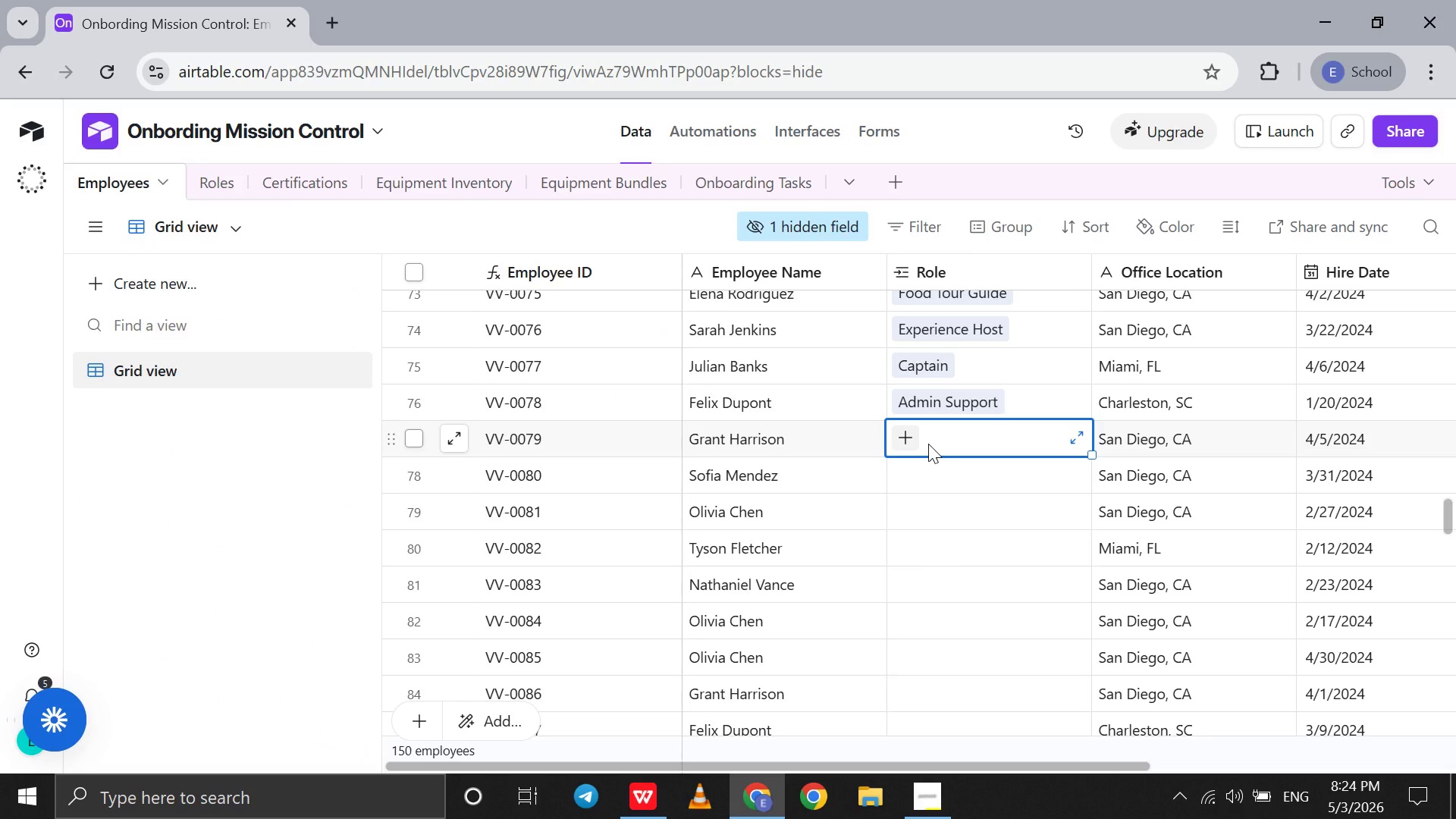 
key(C)
 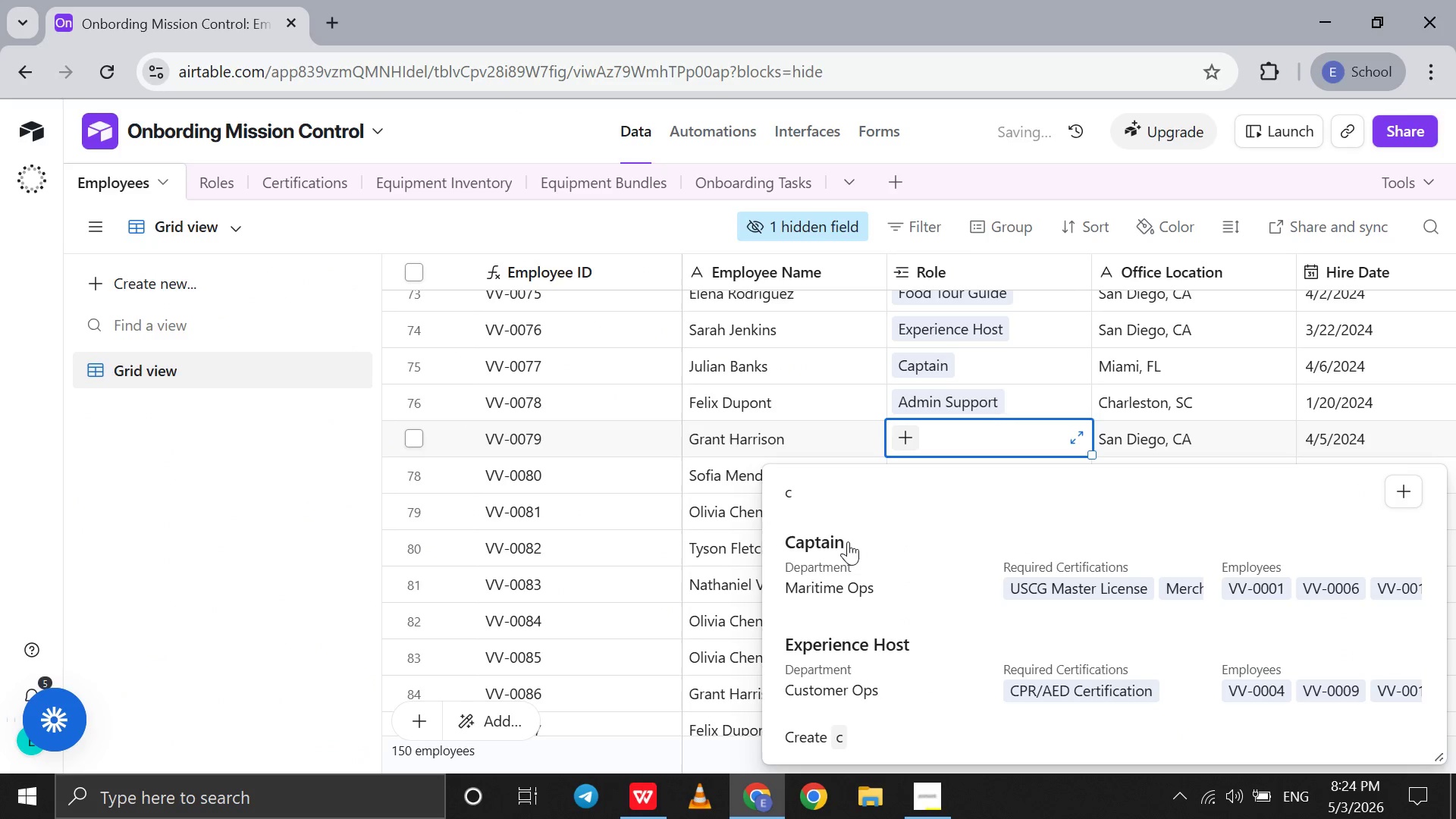 
left_click([848, 541])
 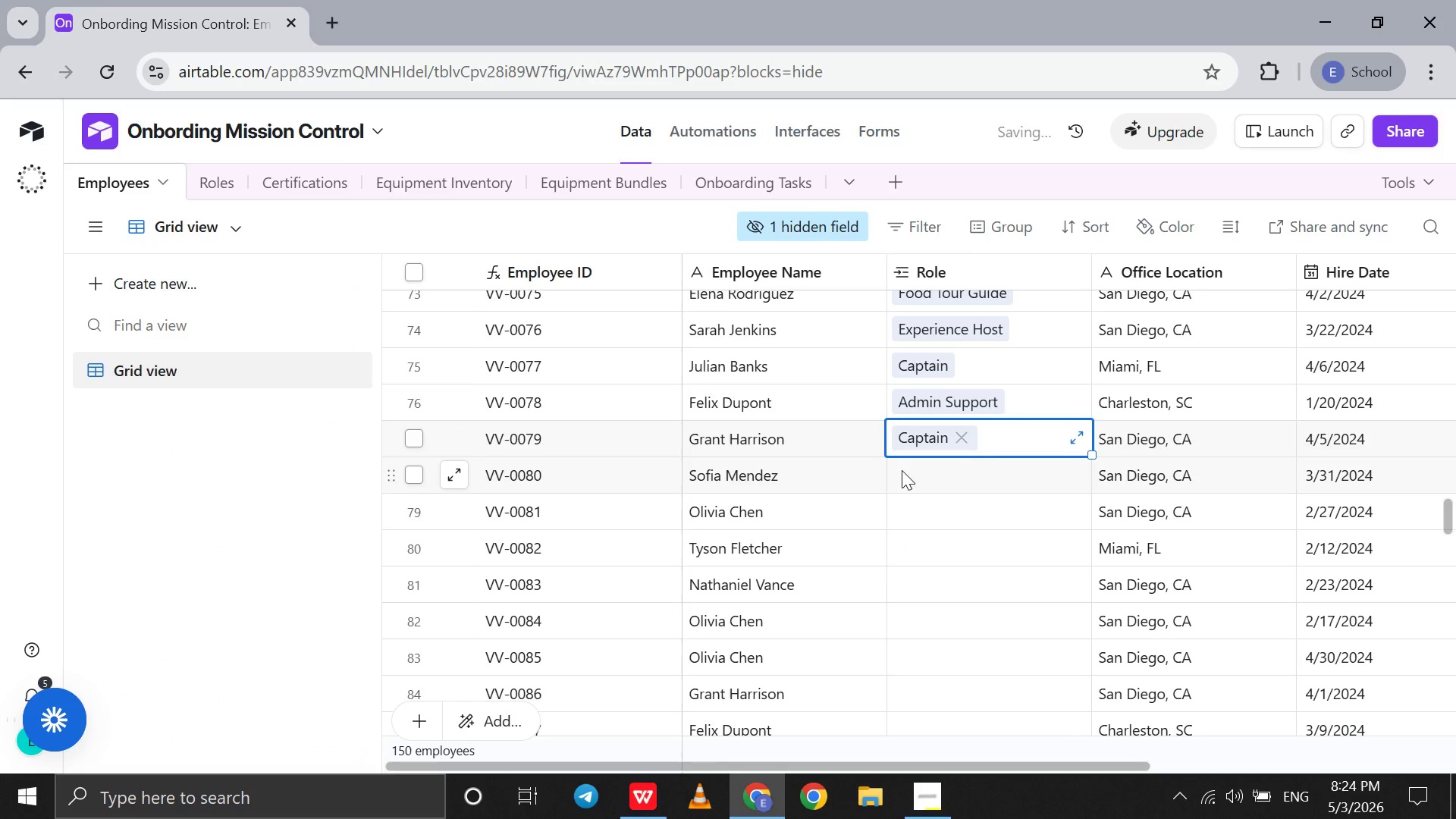 
left_click([902, 470])
 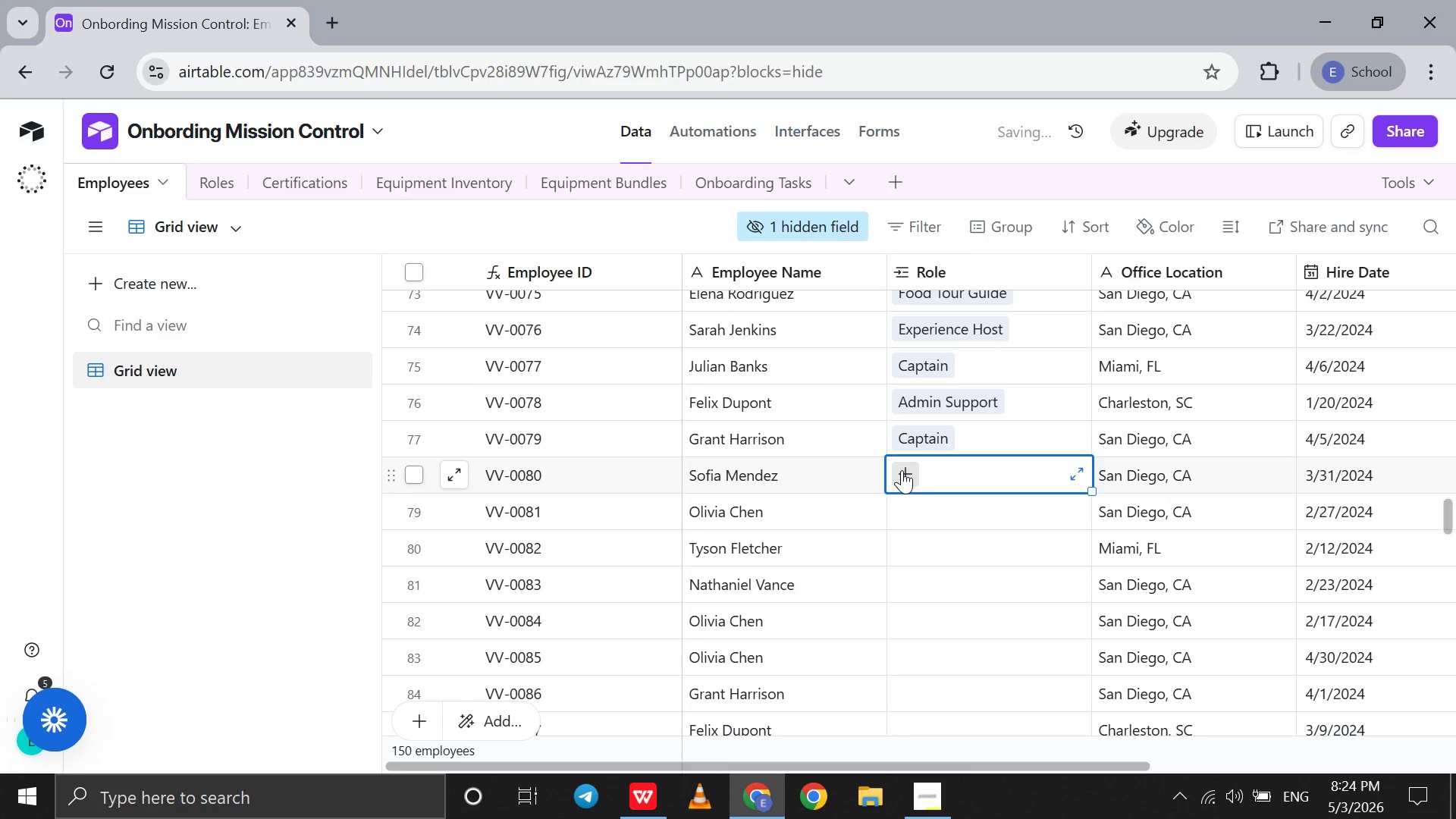 
key(F)
 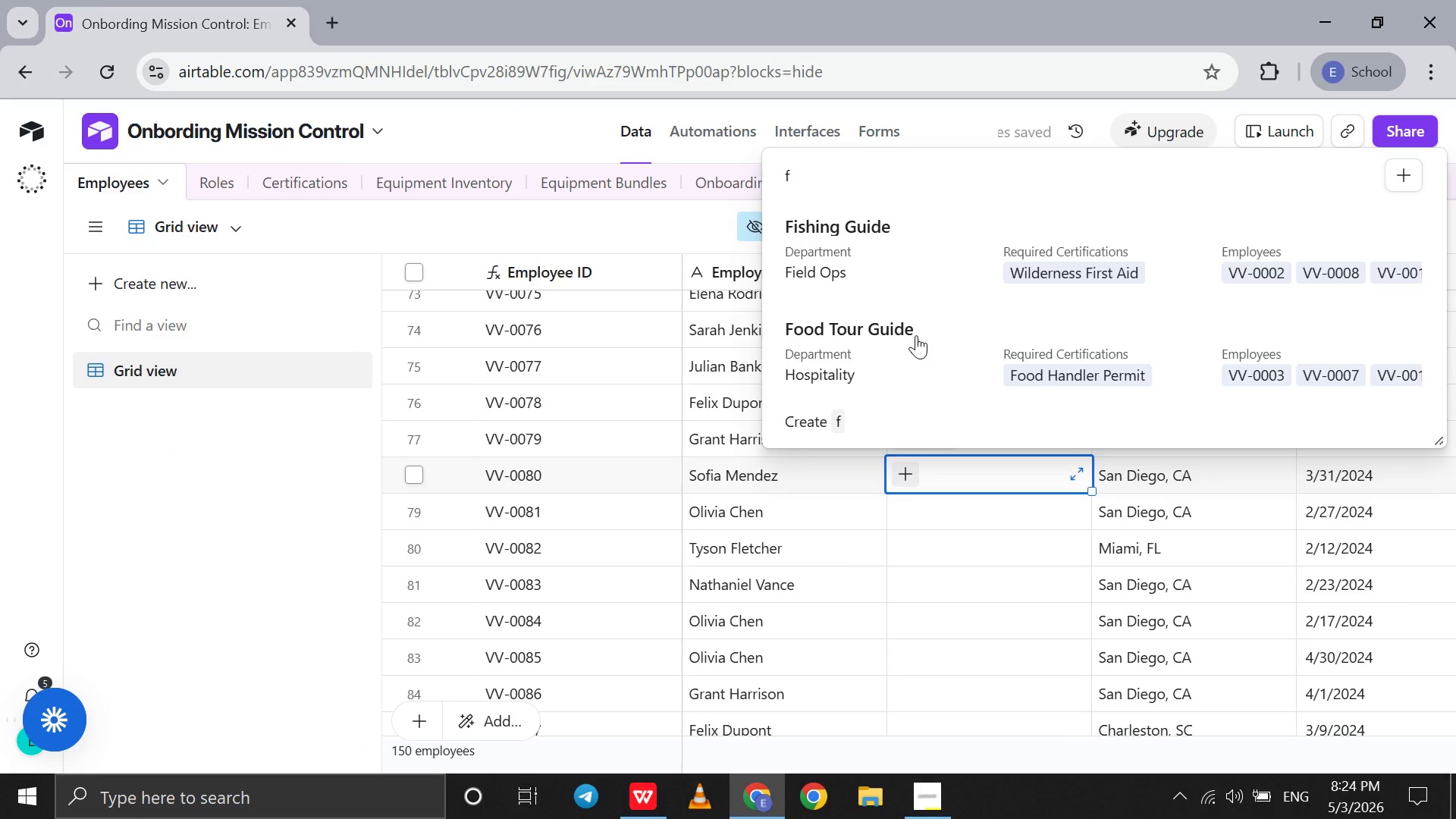 
left_click([915, 337])
 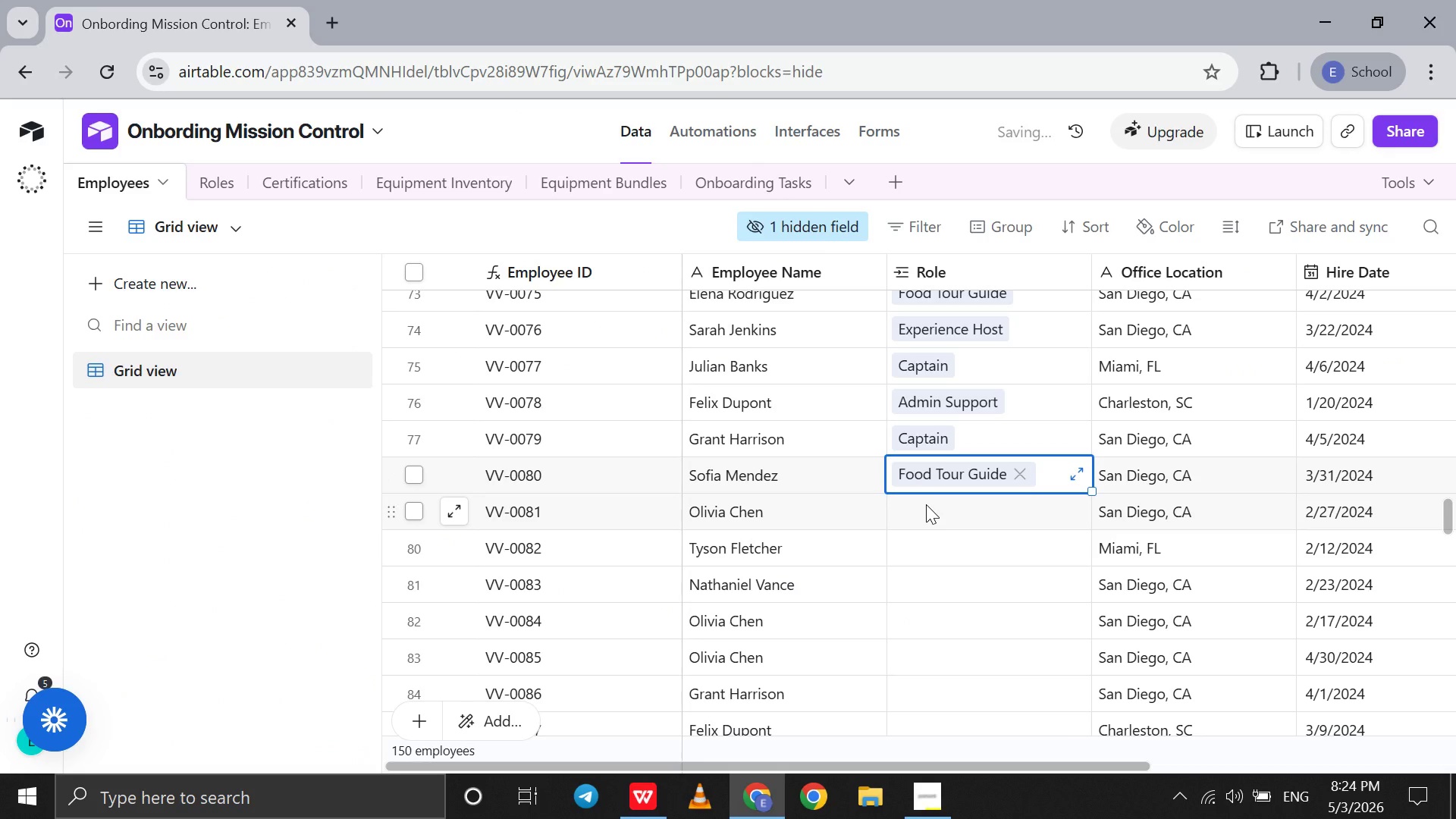 
left_click([926, 504])
 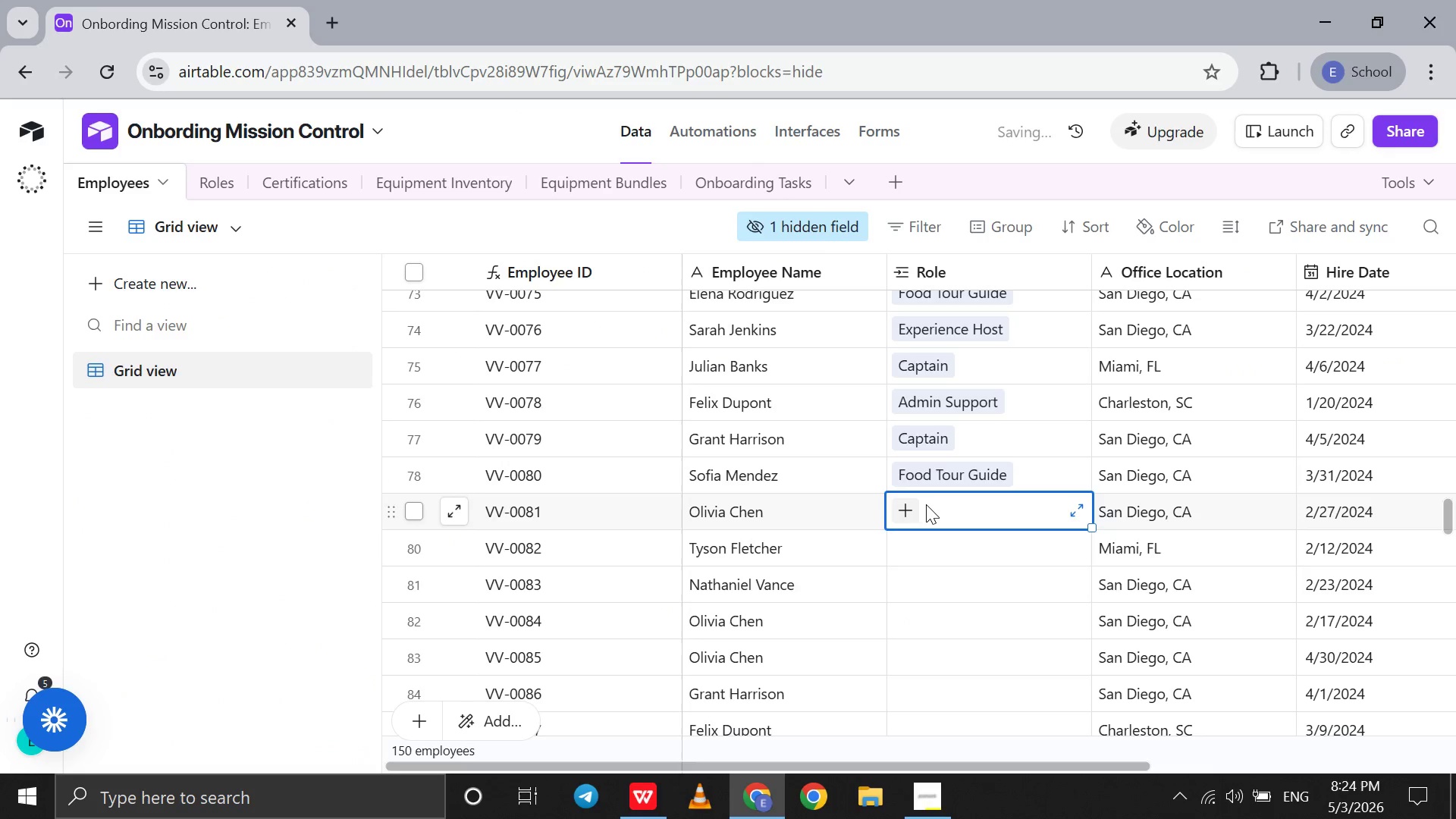 
key(A)
 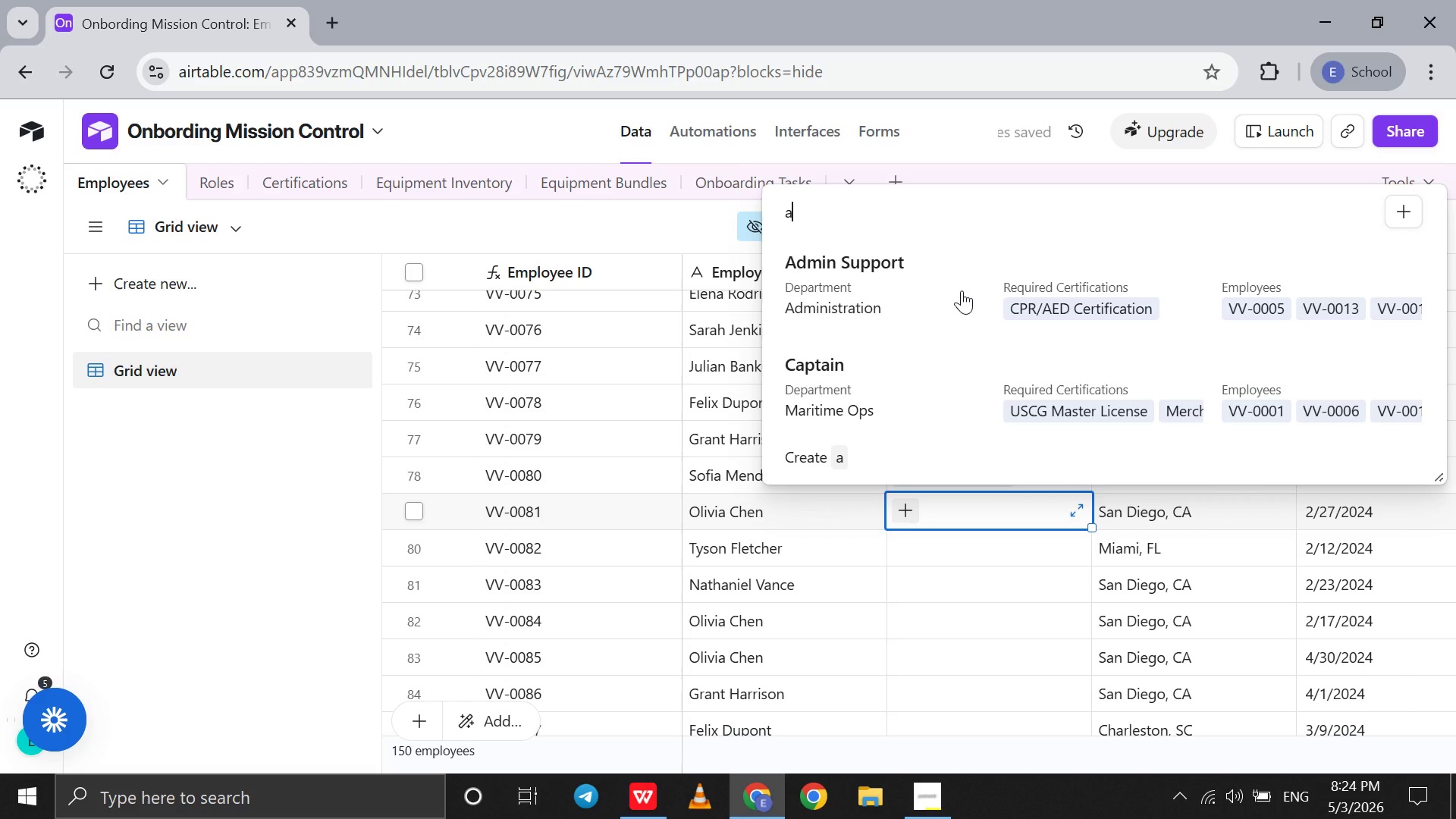 
left_click([964, 289])
 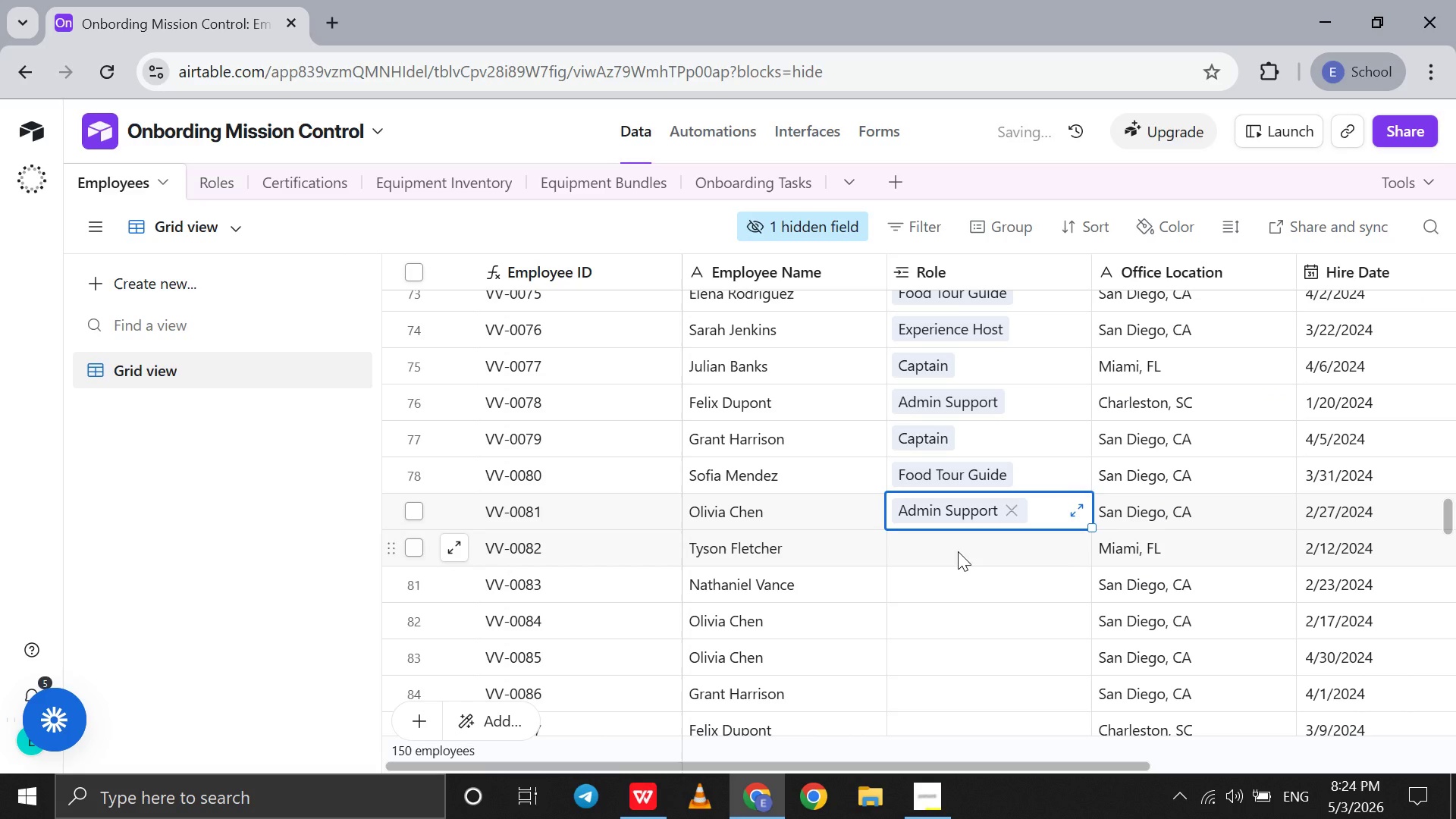 
left_click([958, 551])
 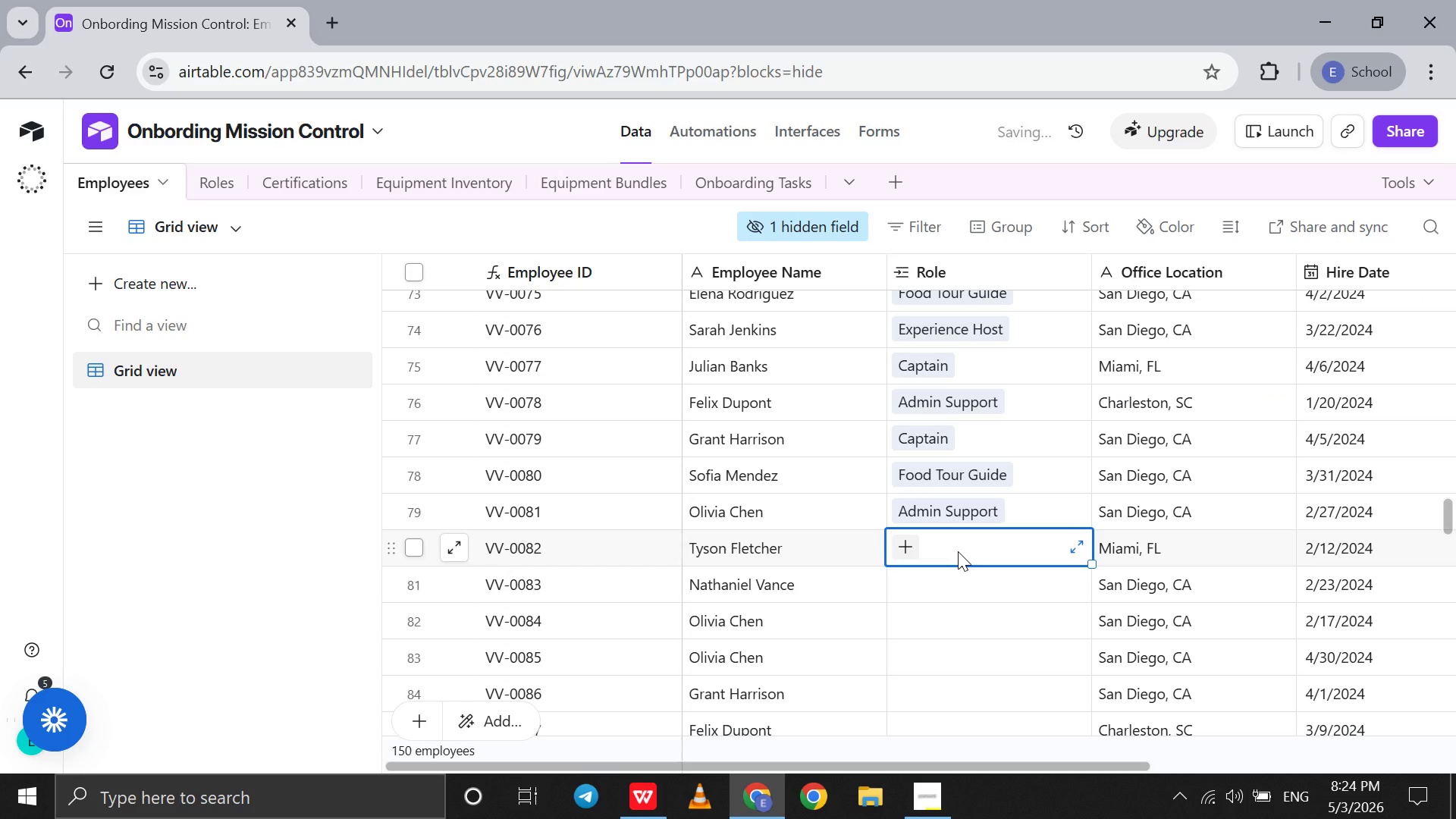 
key(F)
 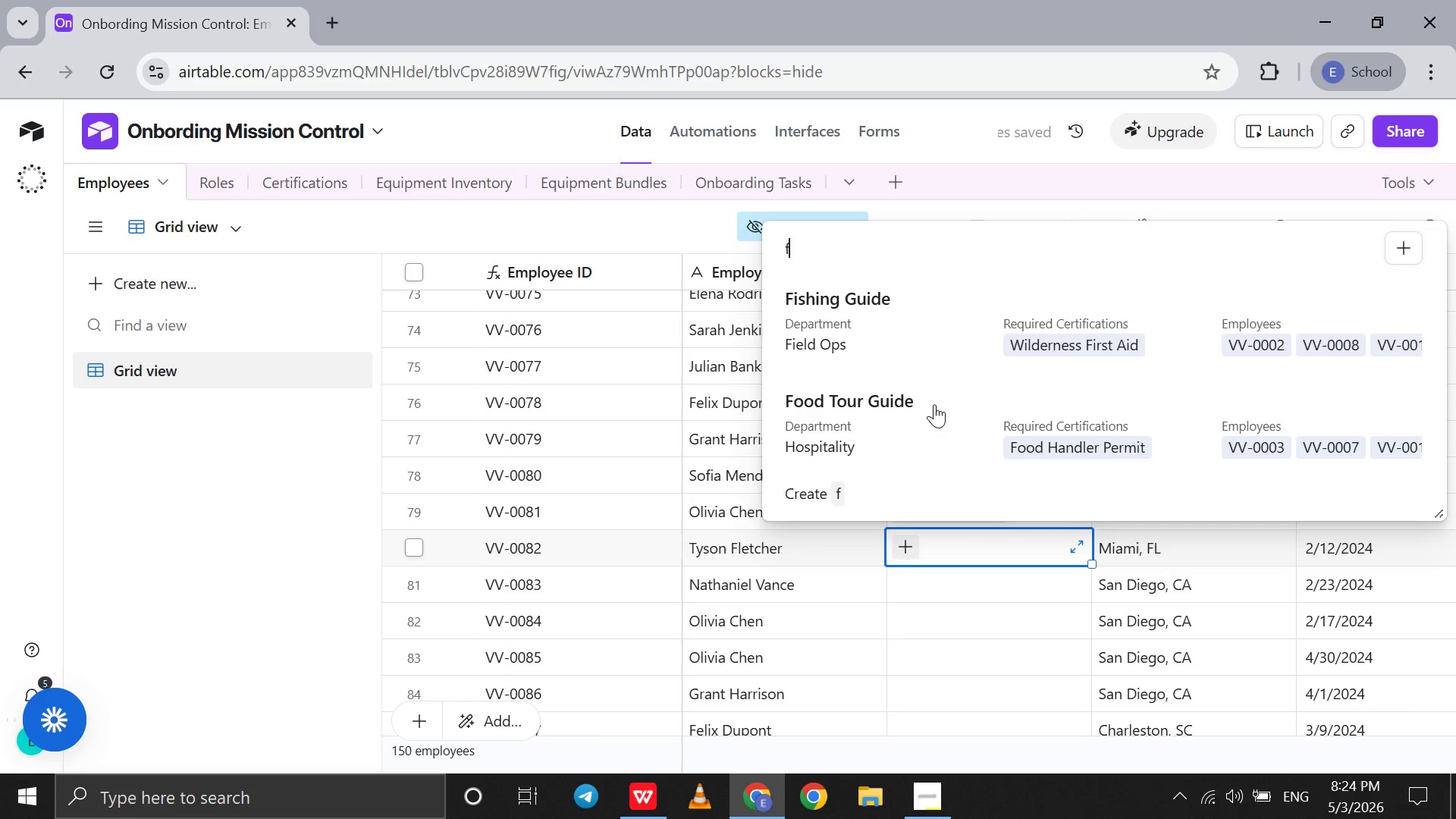 
left_click([915, 403])
 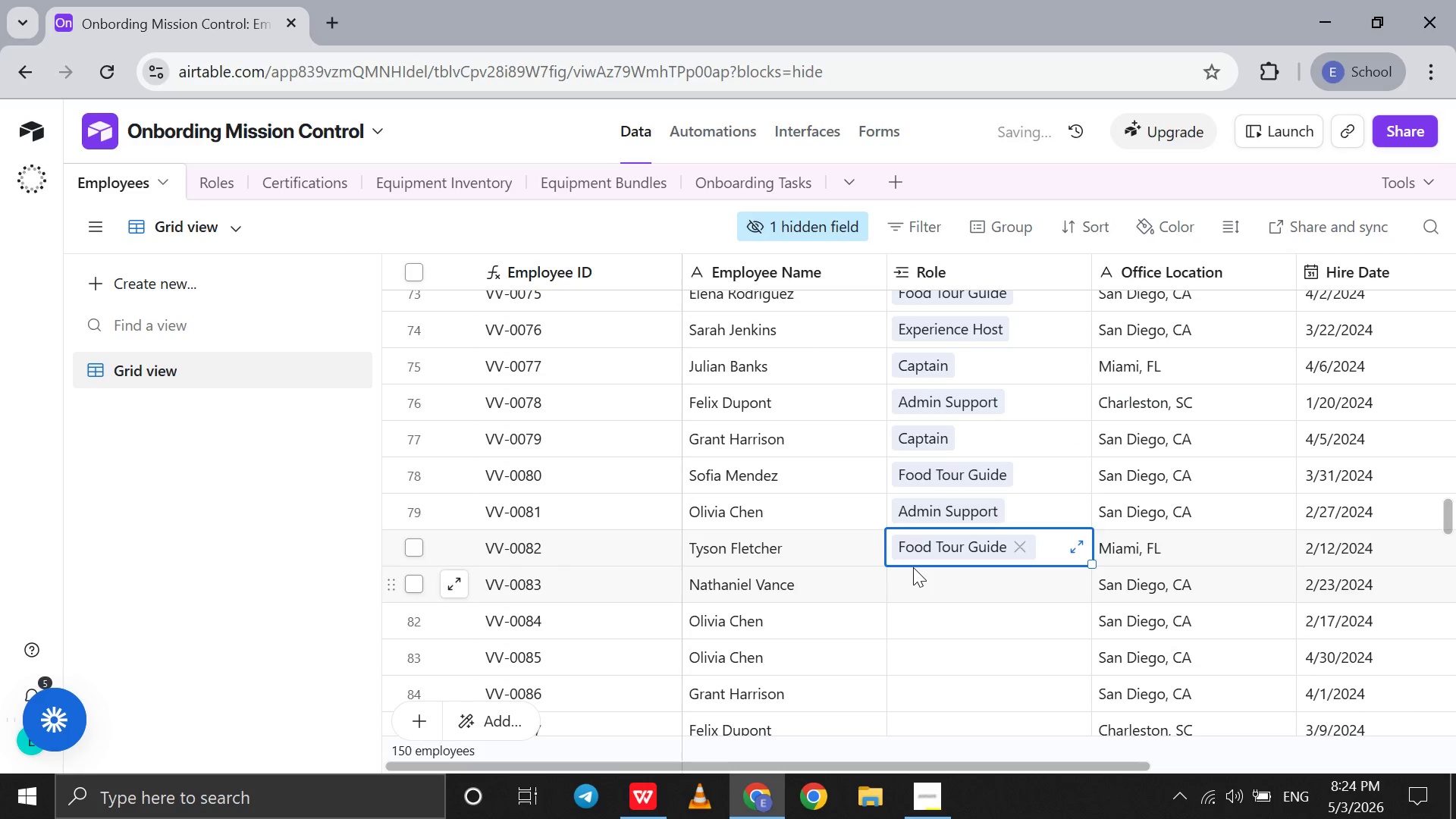 
double_click([913, 567])
 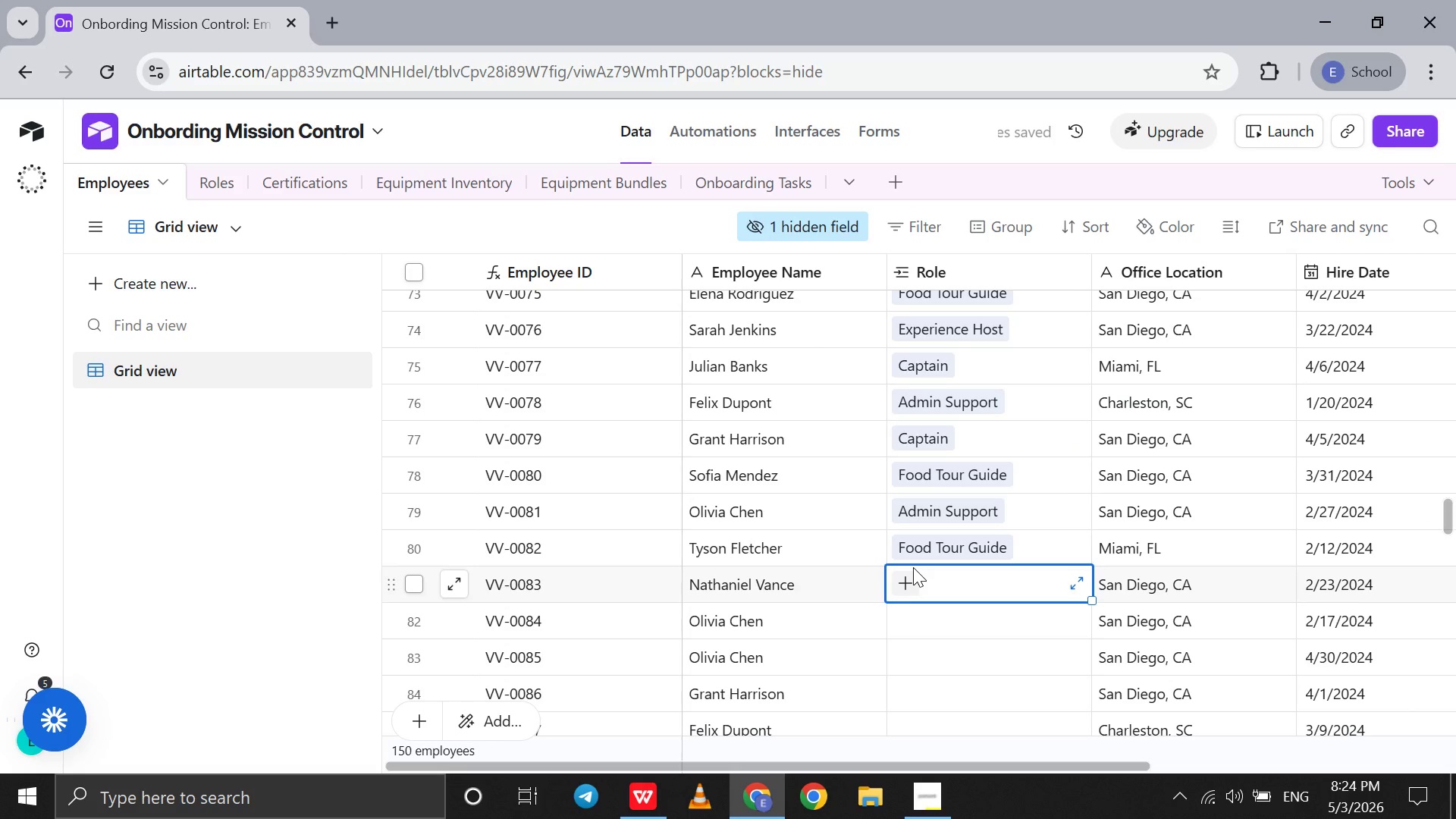 
key(F)
 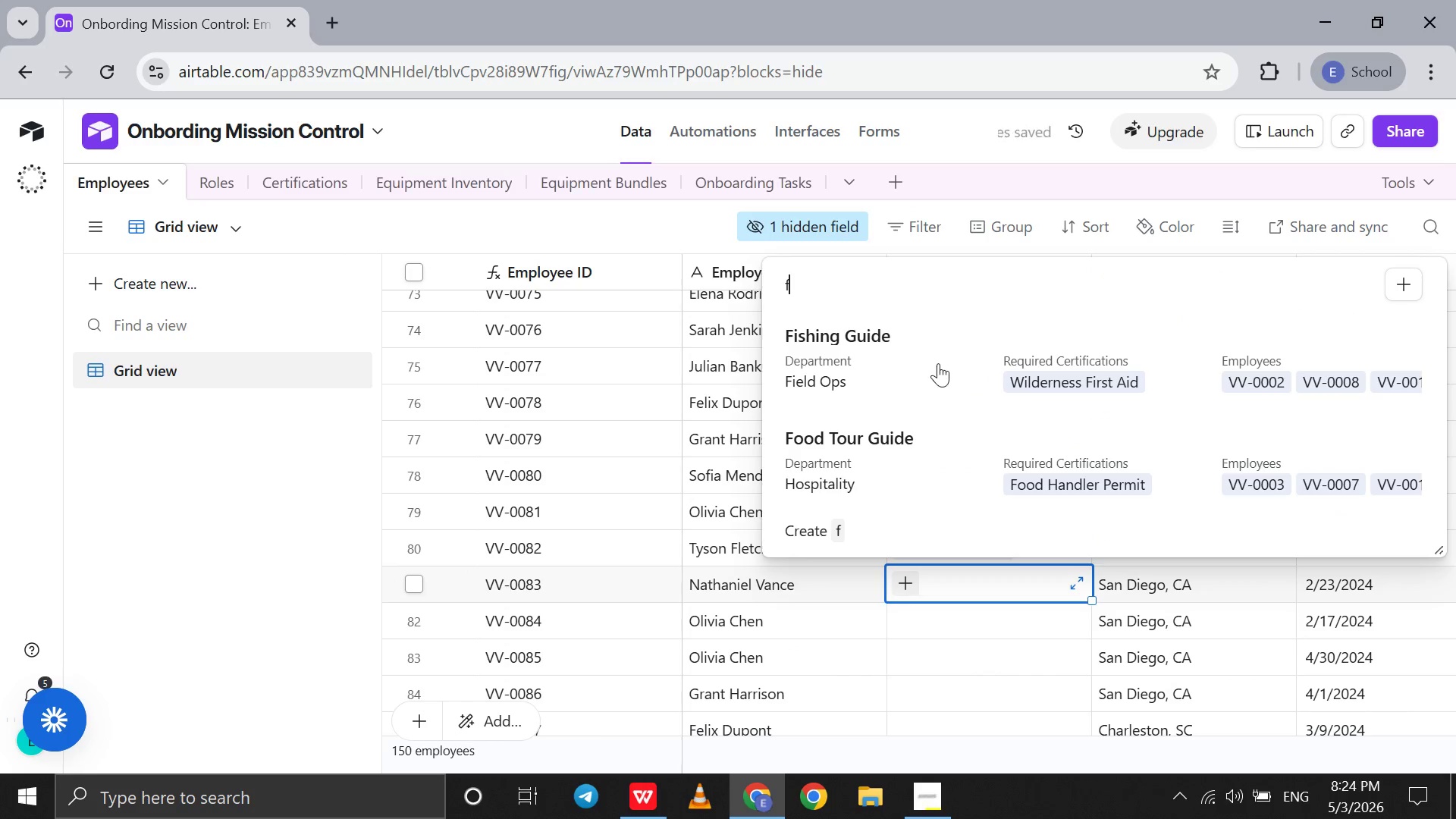 
left_click([937, 363])
 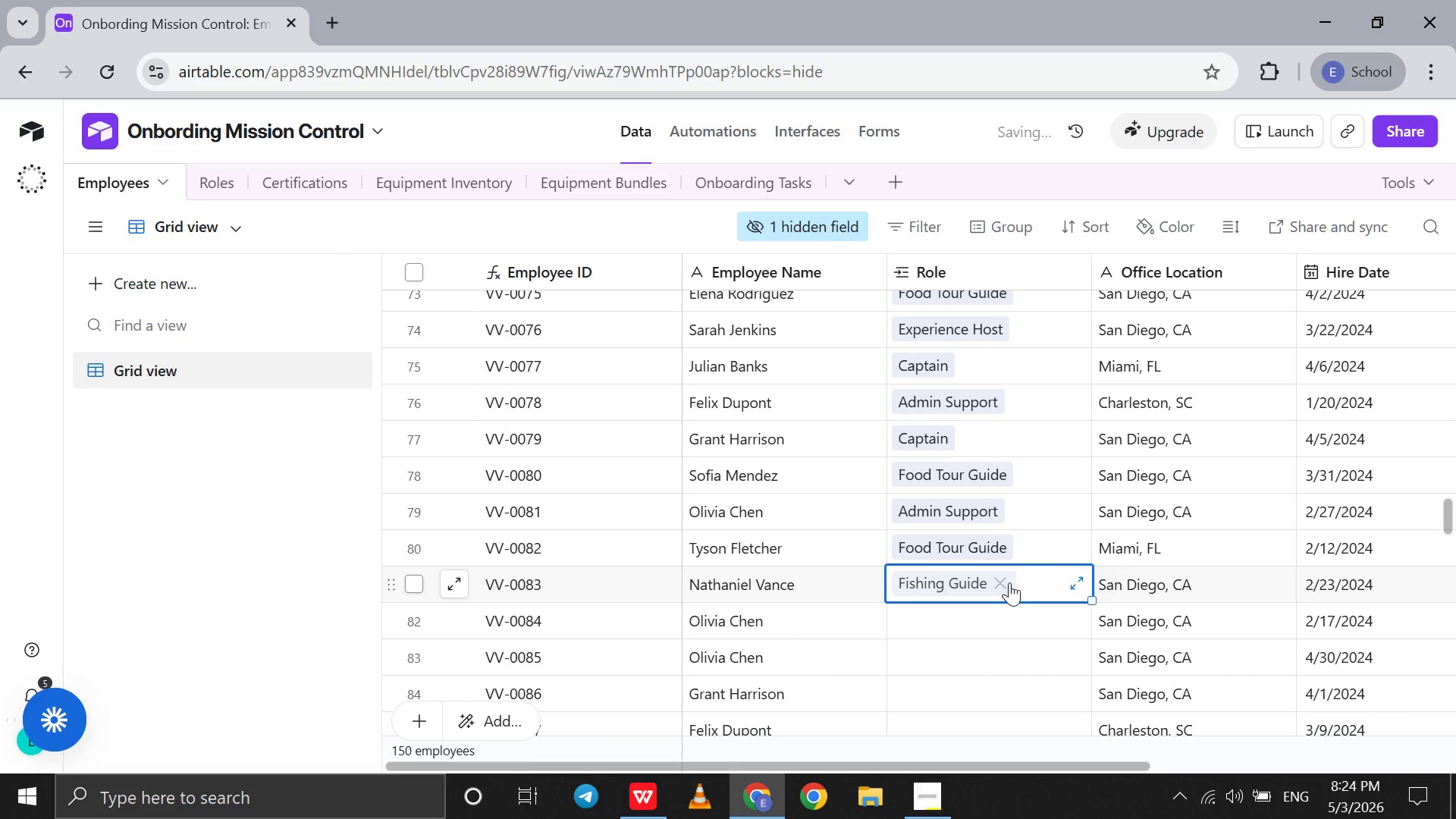 
left_click([1009, 582])
 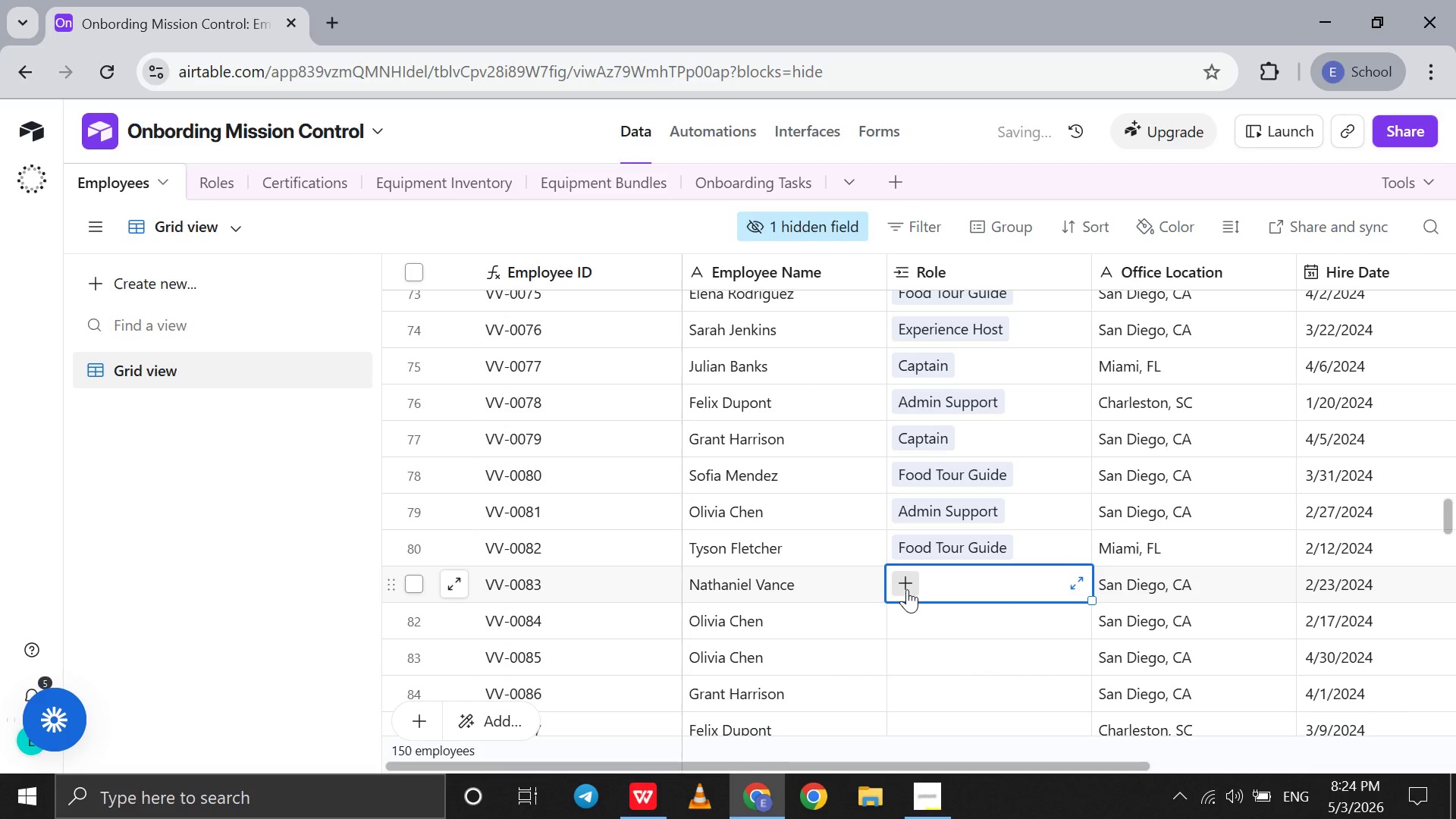 
left_click([907, 589])
 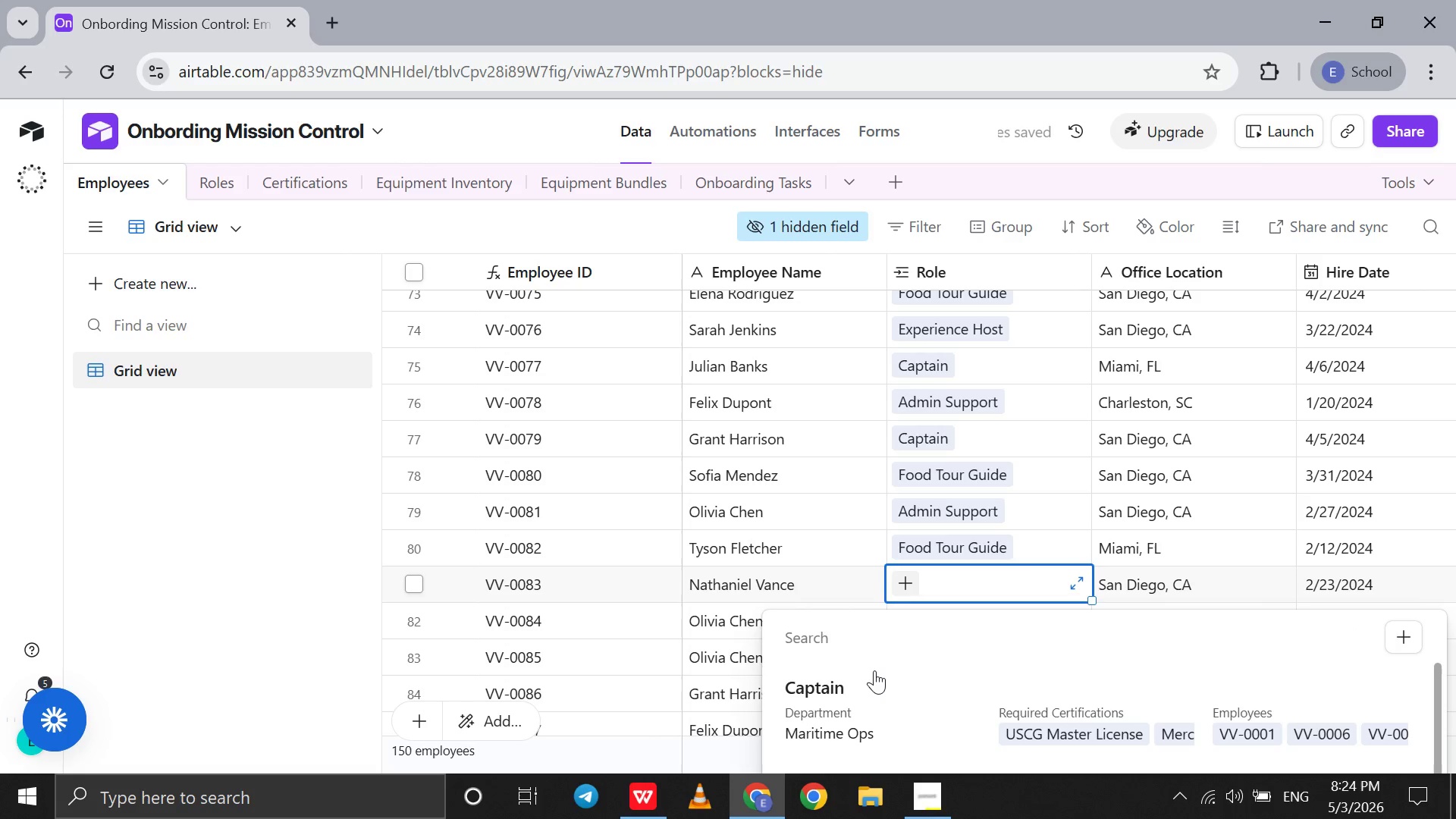 
scroll: coordinate [880, 703], scroll_direction: down, amount: 18.0
 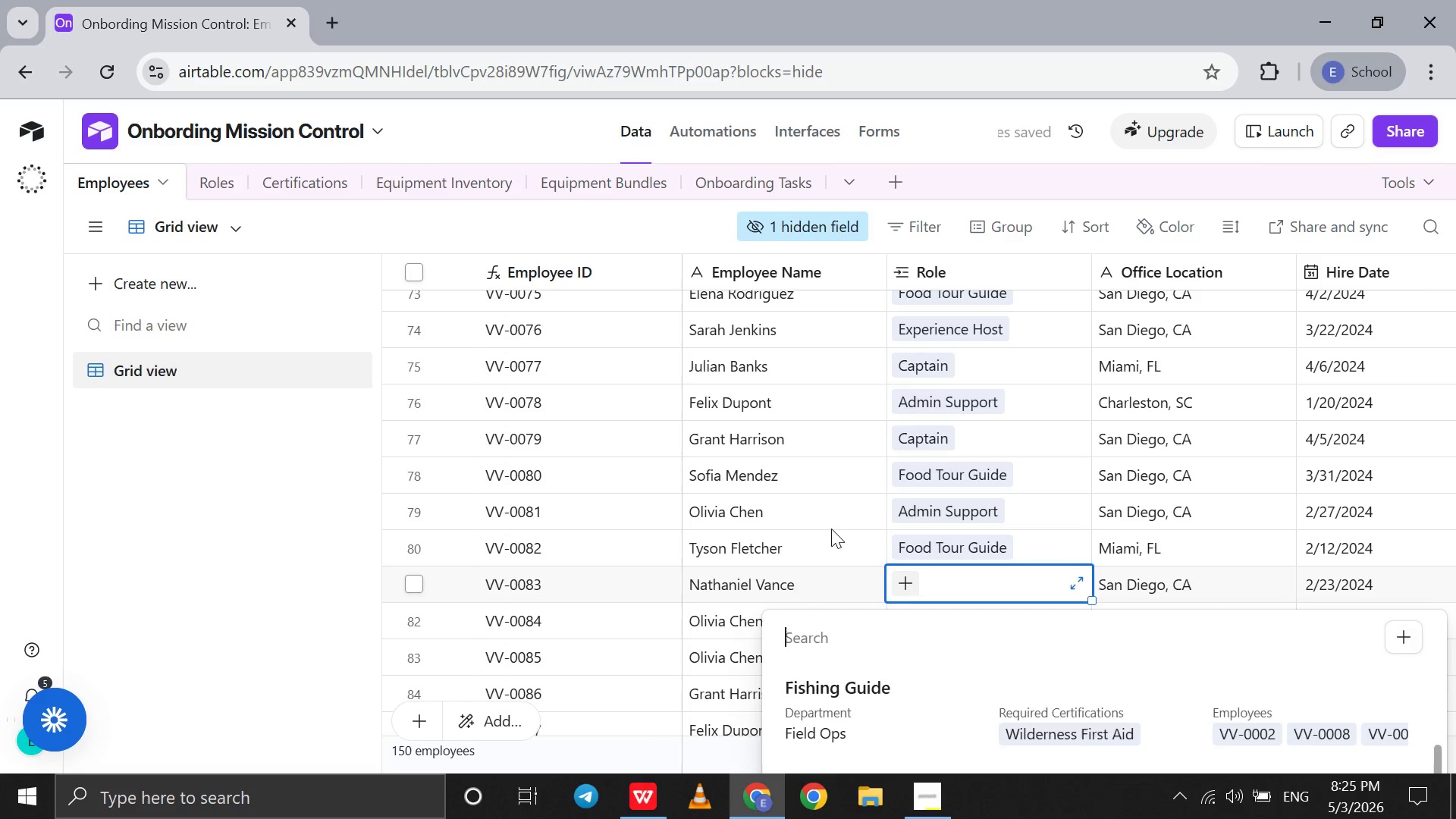 
left_click([831, 529])
 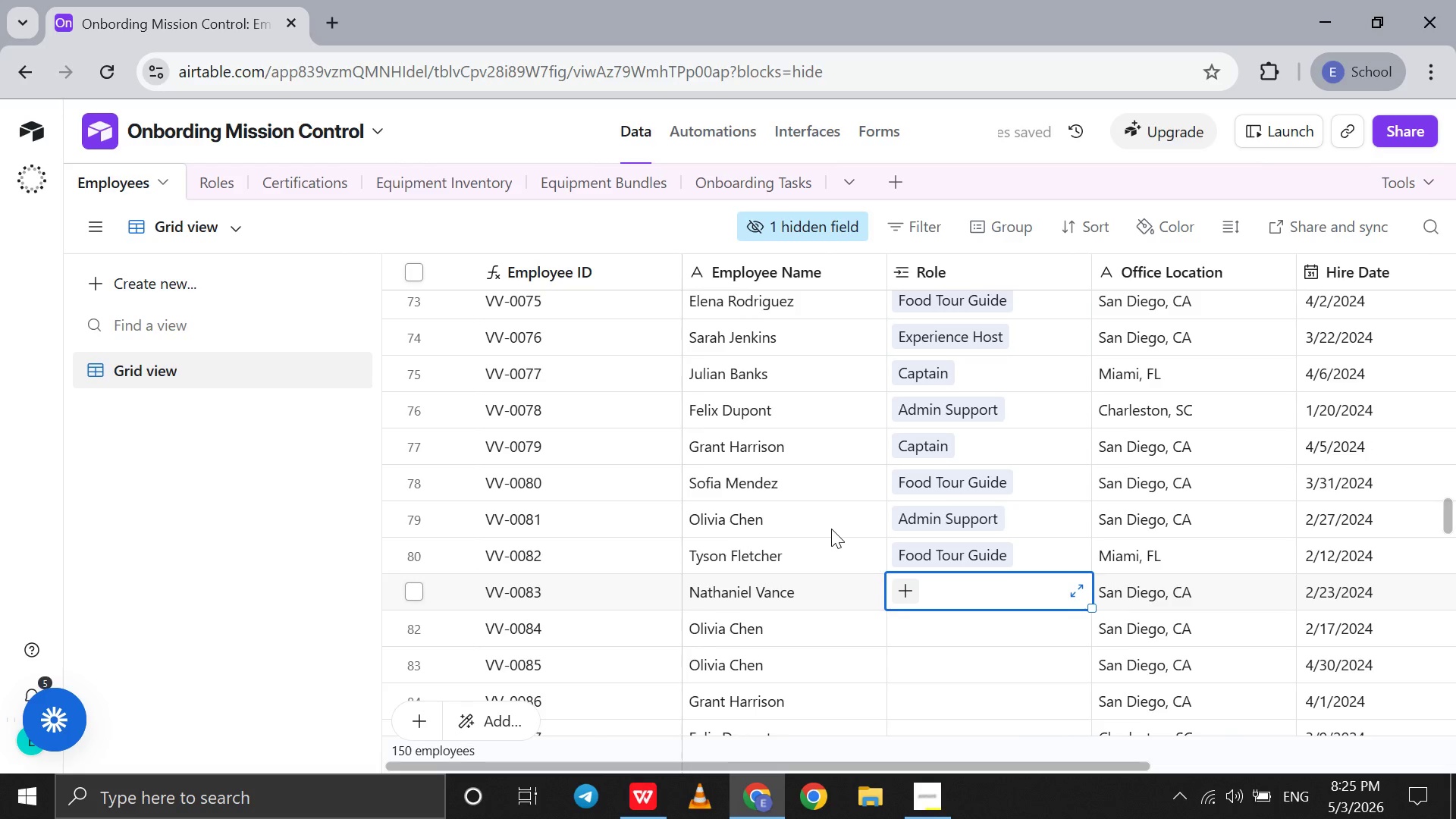 
scroll: coordinate [831, 529], scroll_direction: down, amount: 7.0
 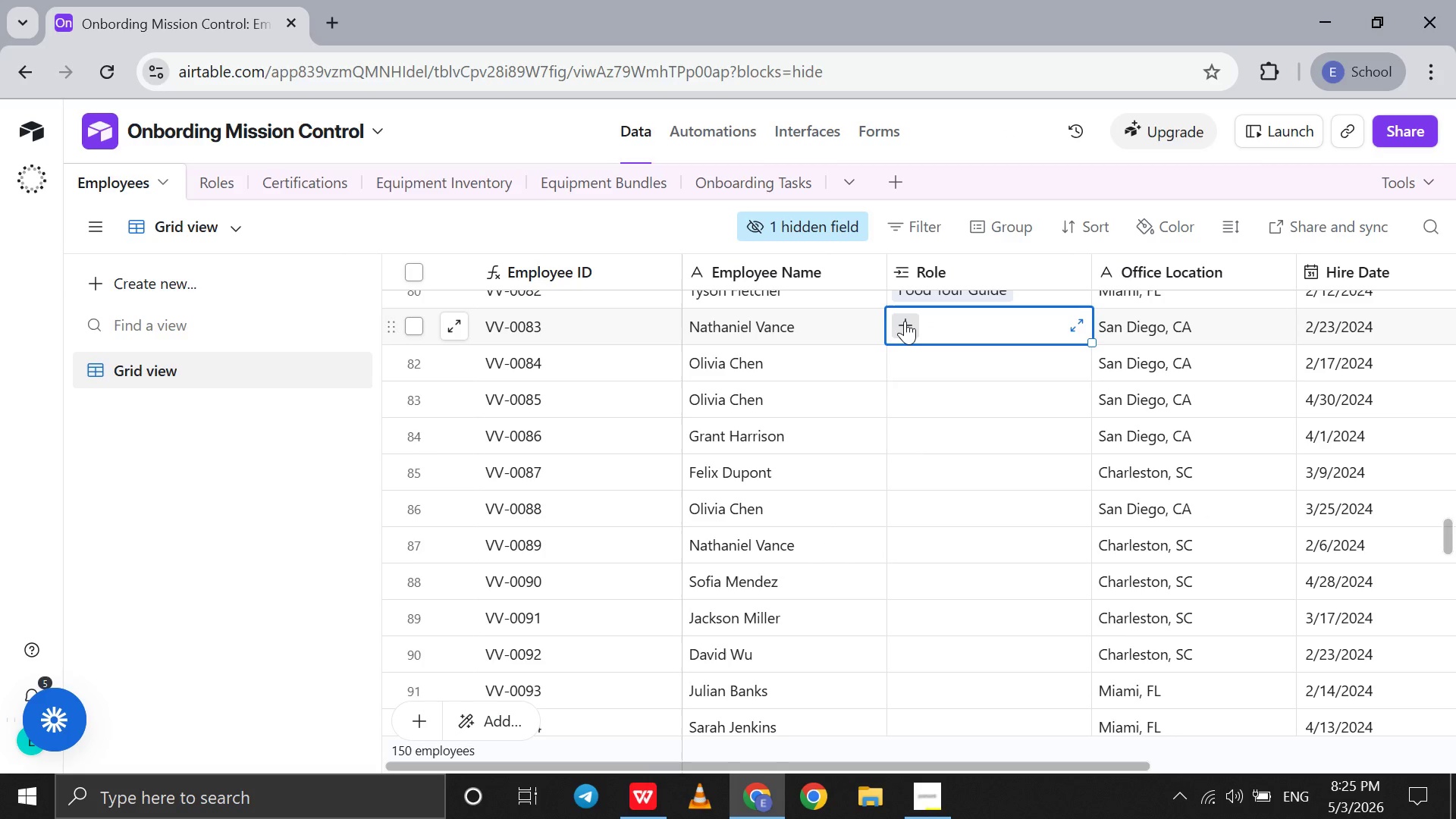 
left_click([905, 321])
 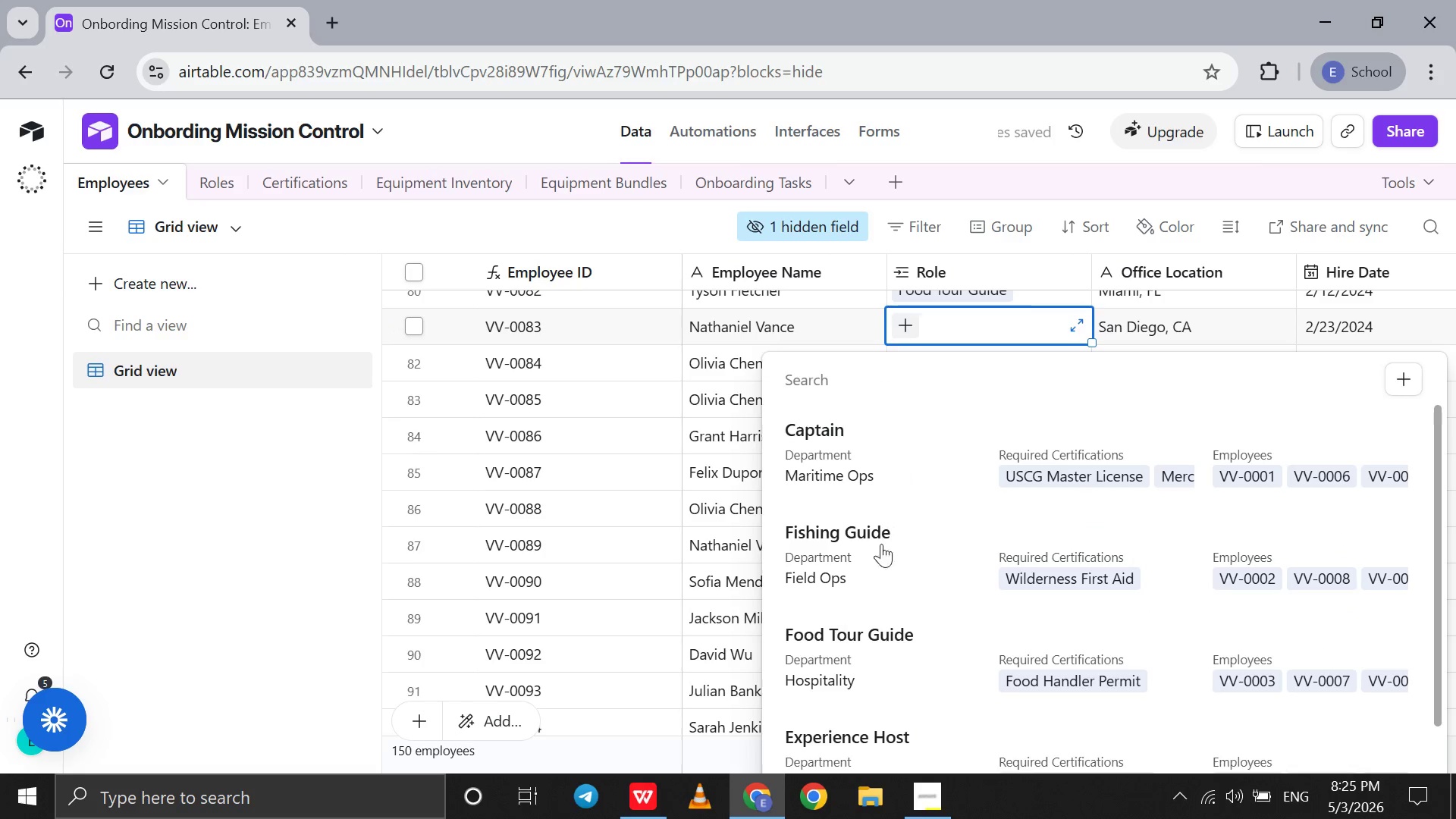 
left_click([863, 666])
 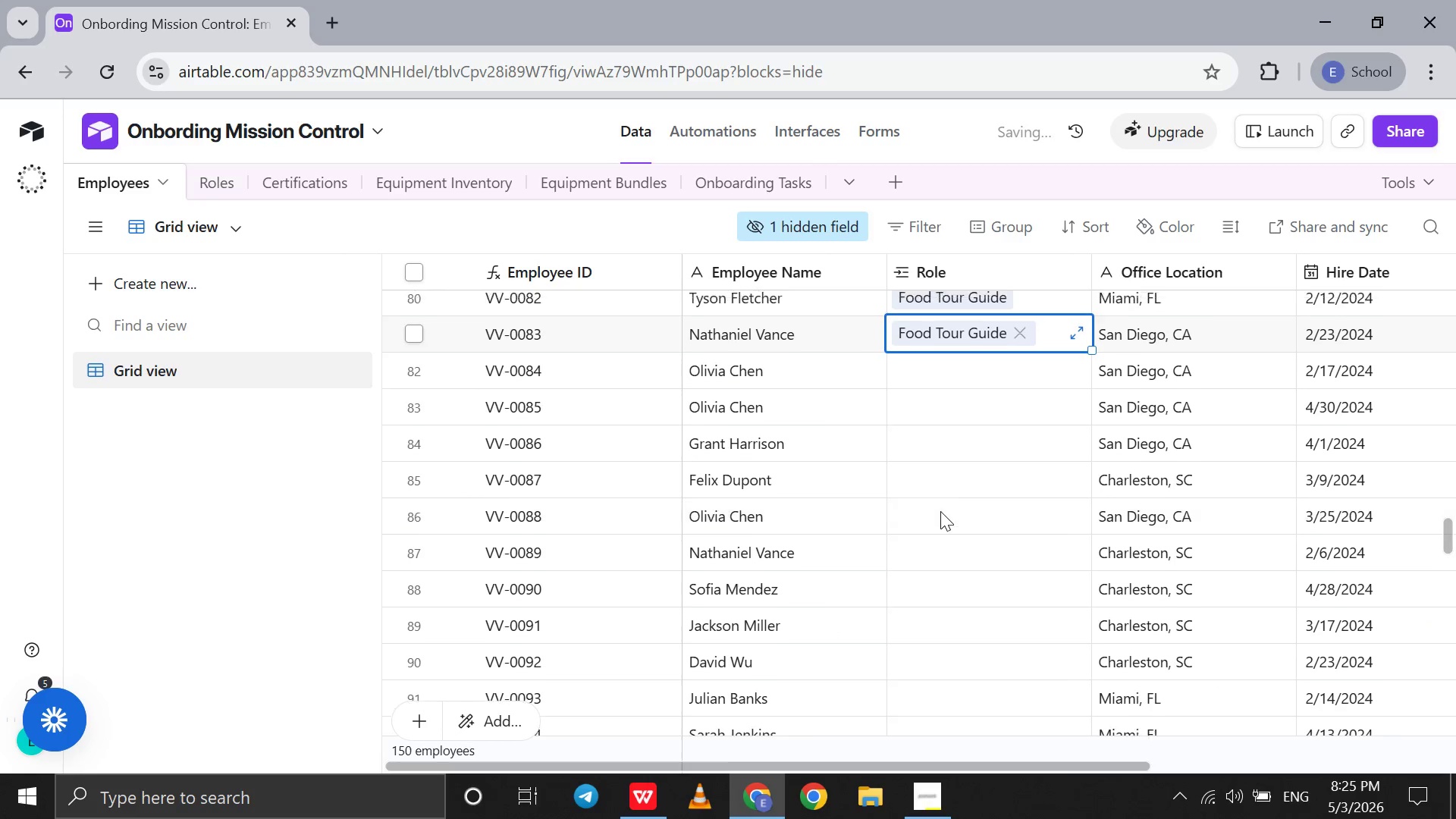 
scroll: coordinate [940, 511], scroll_direction: up, amount: 1.0
 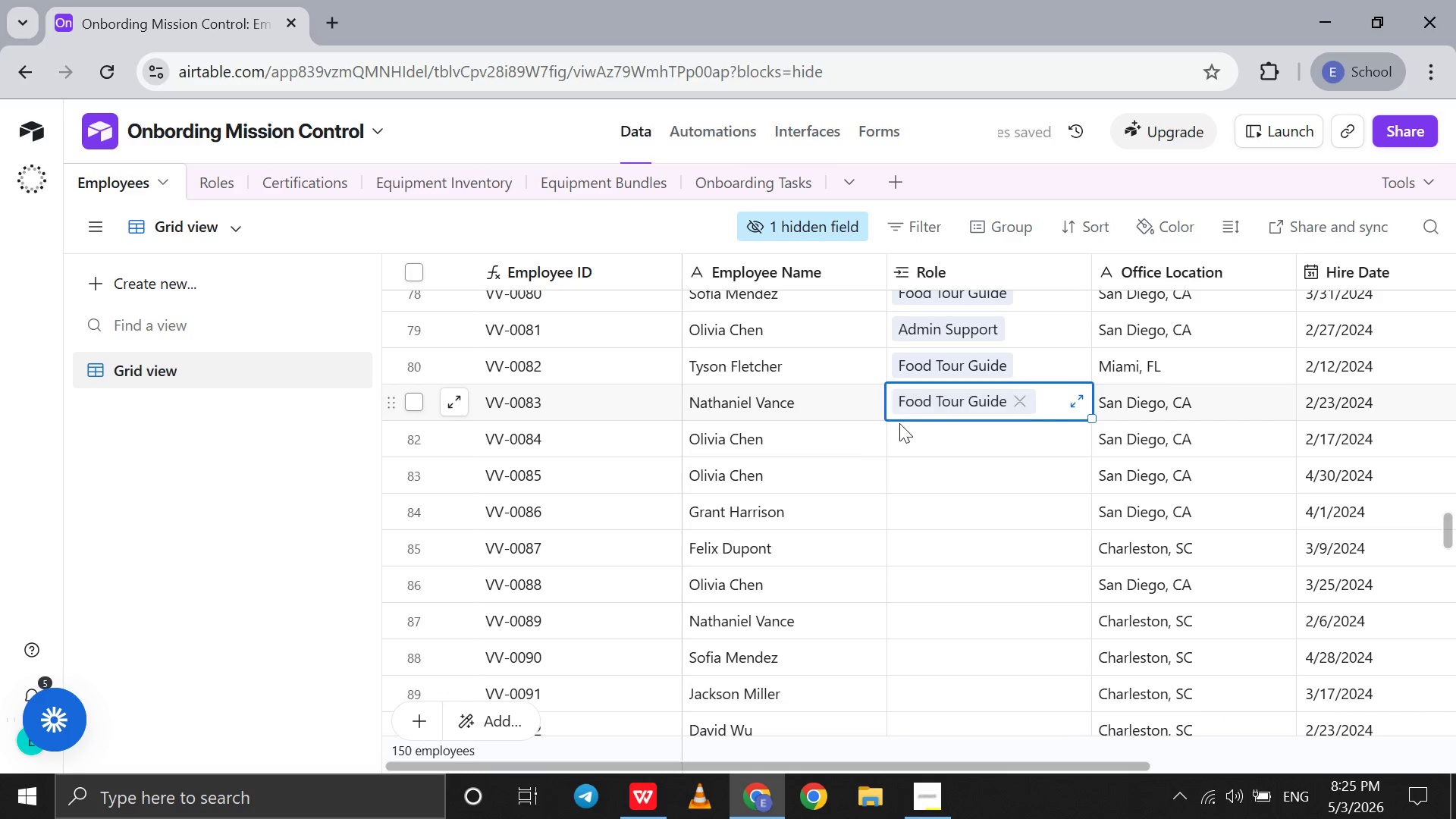 
left_click([899, 426])
 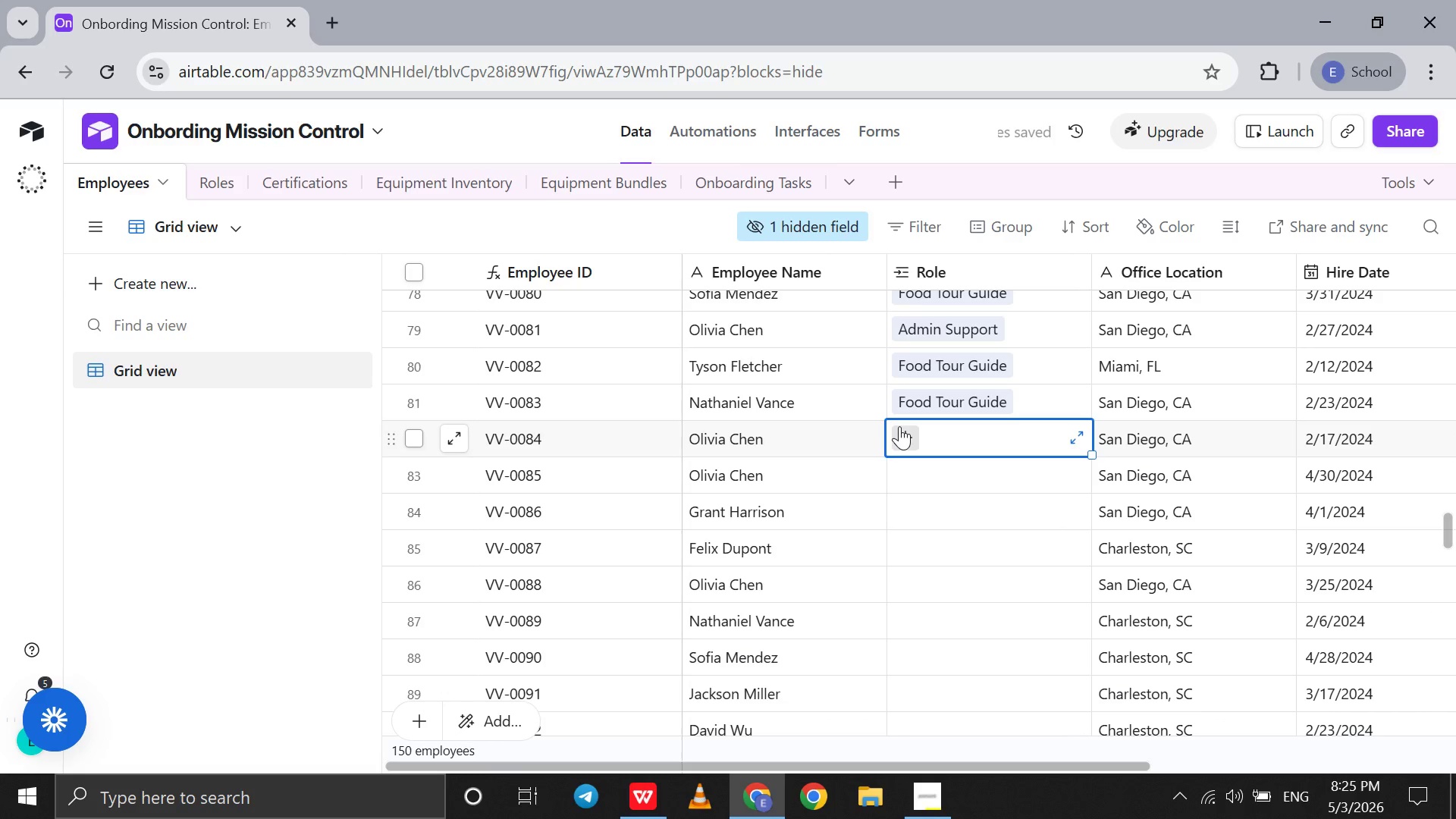 
left_click([899, 426])
 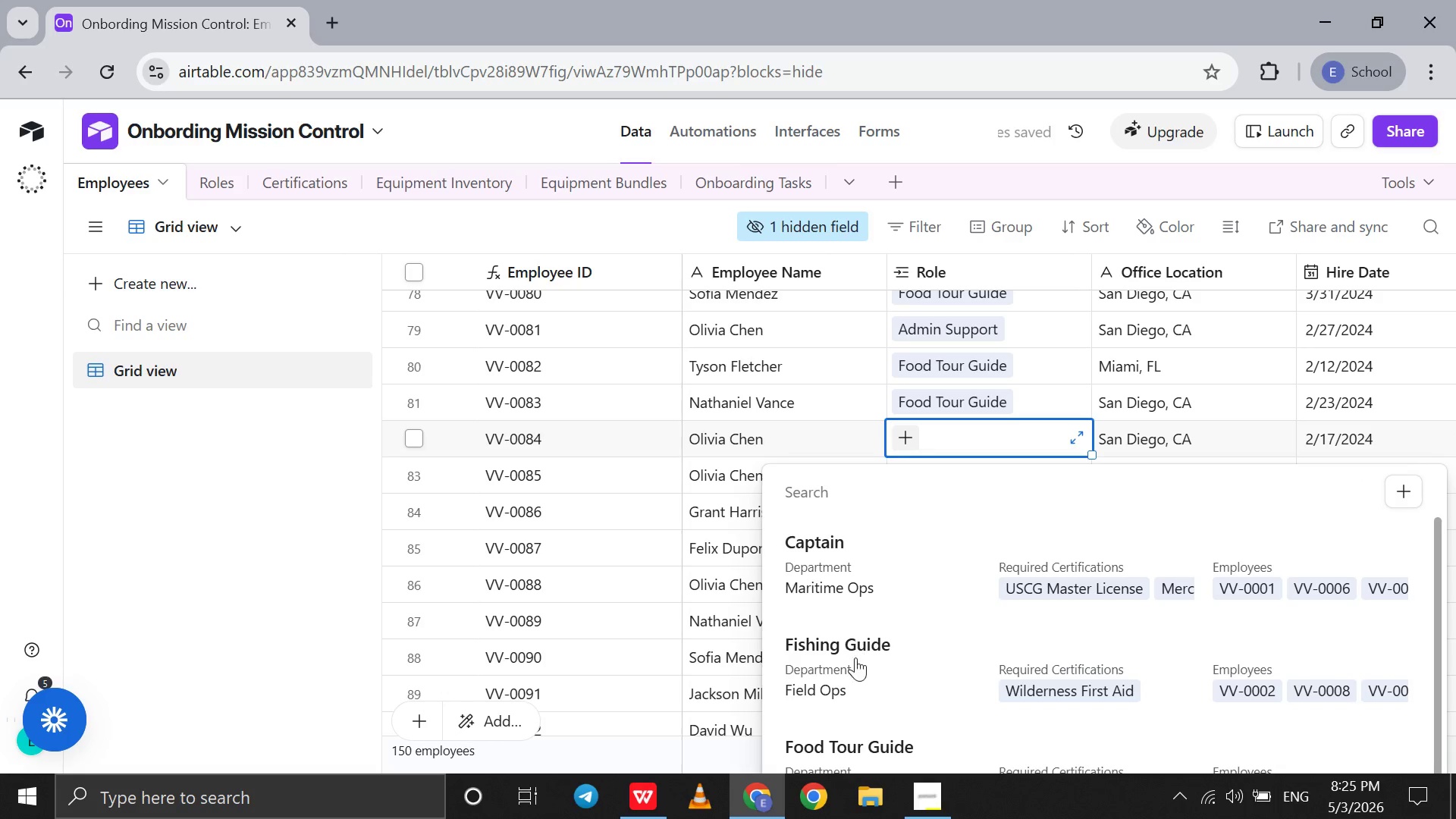 
left_click([850, 738])
 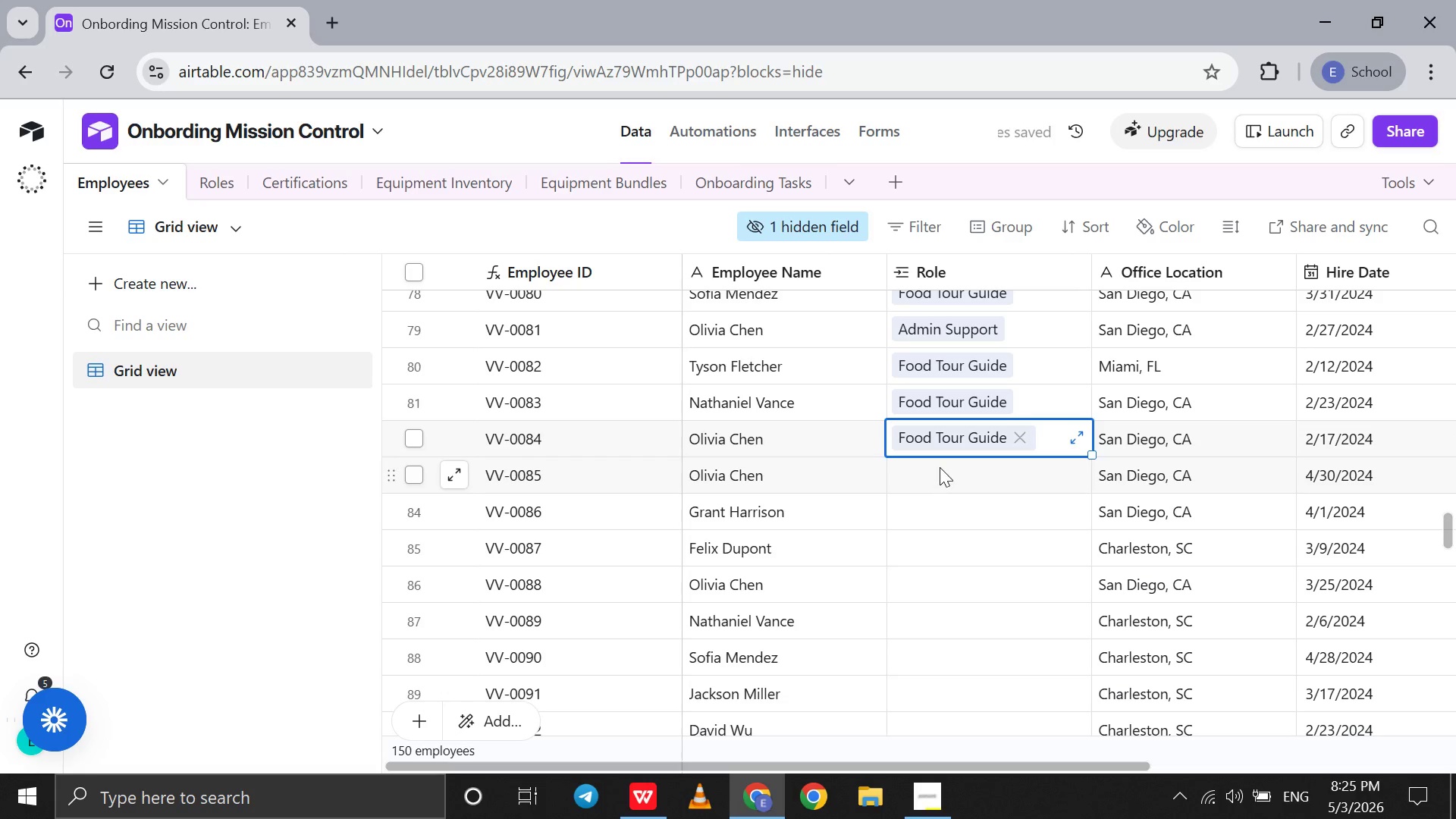 
left_click([942, 465])
 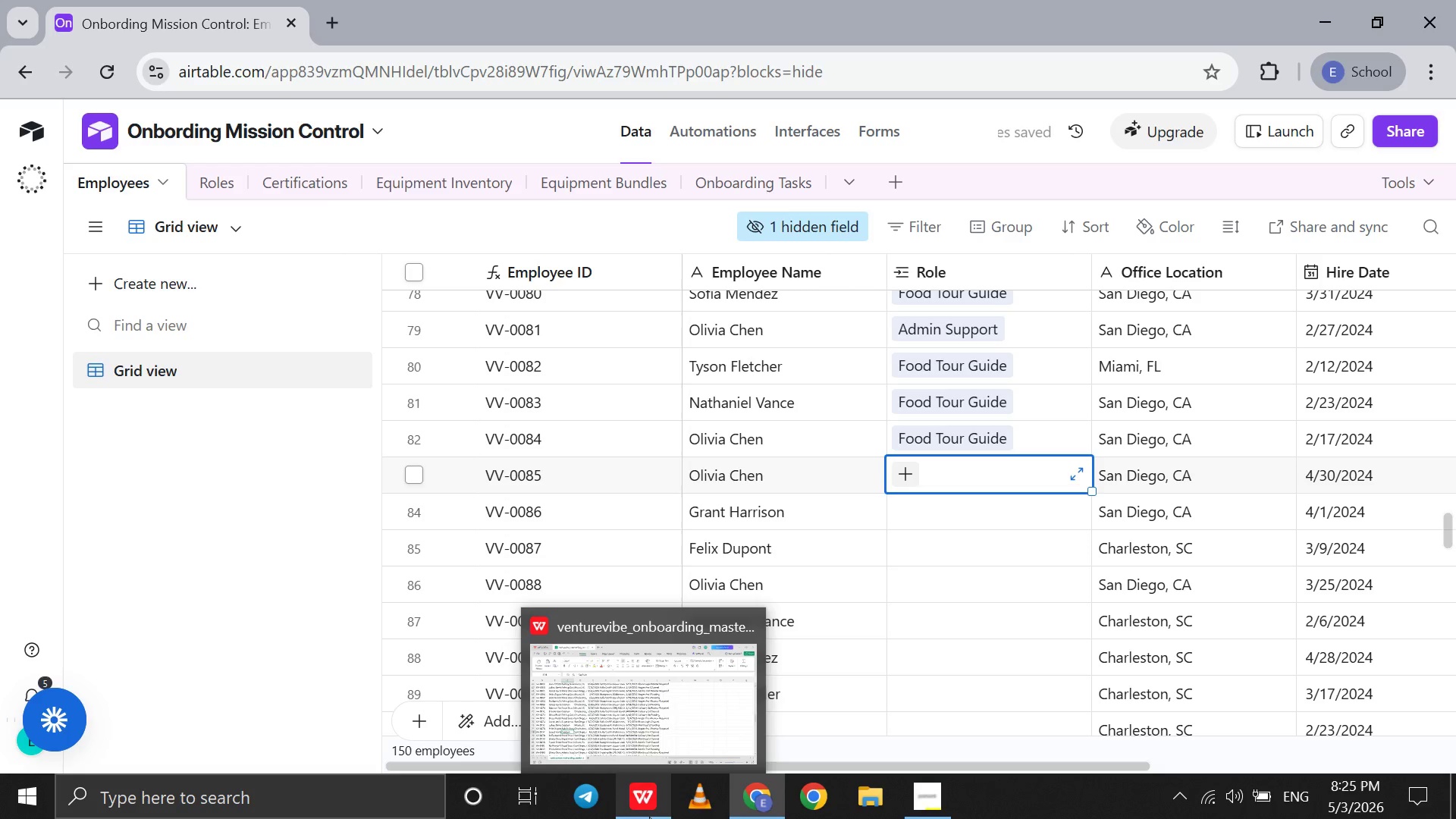 
left_click([649, 817])
 